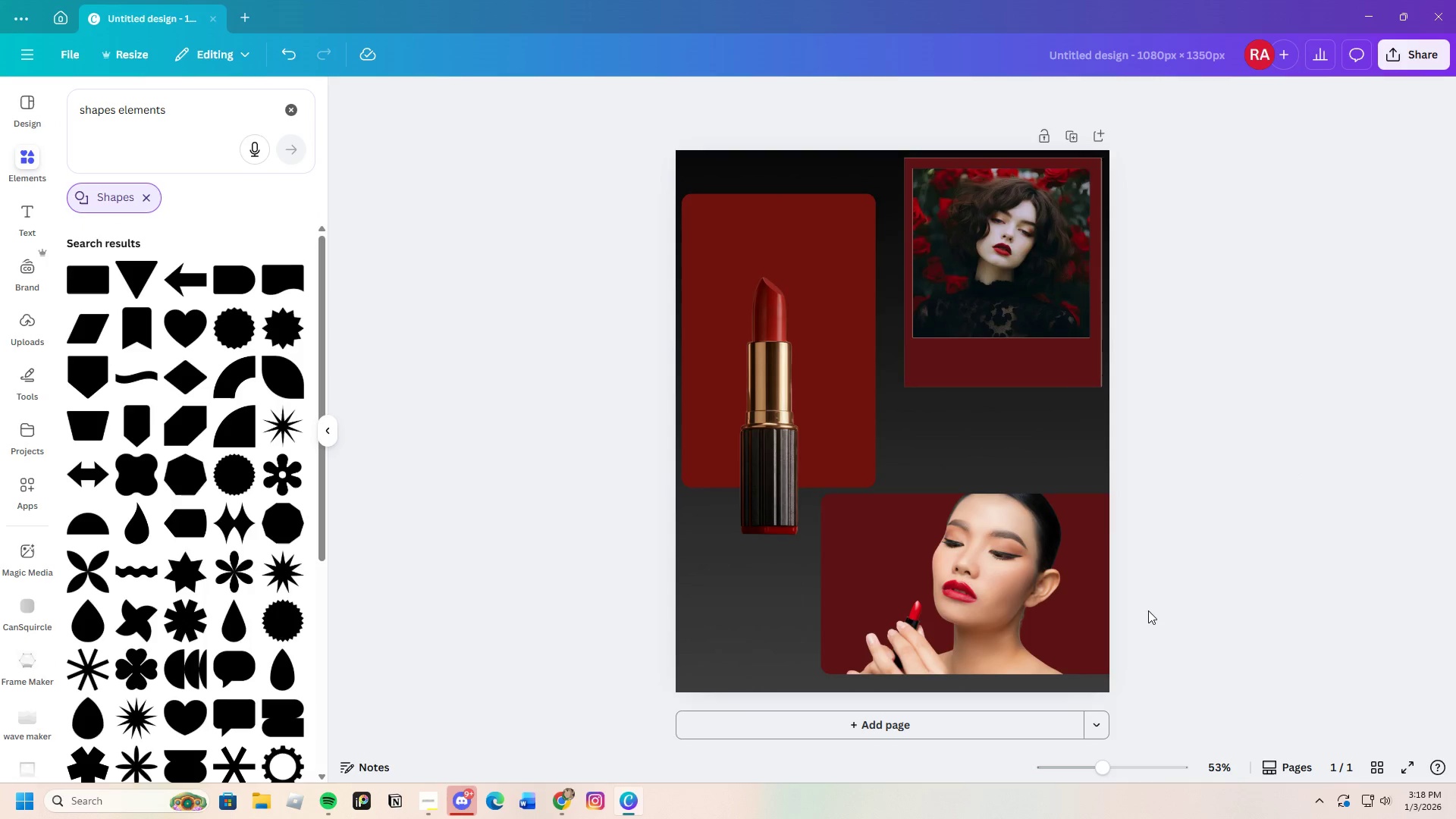 
left_click([956, 365])
 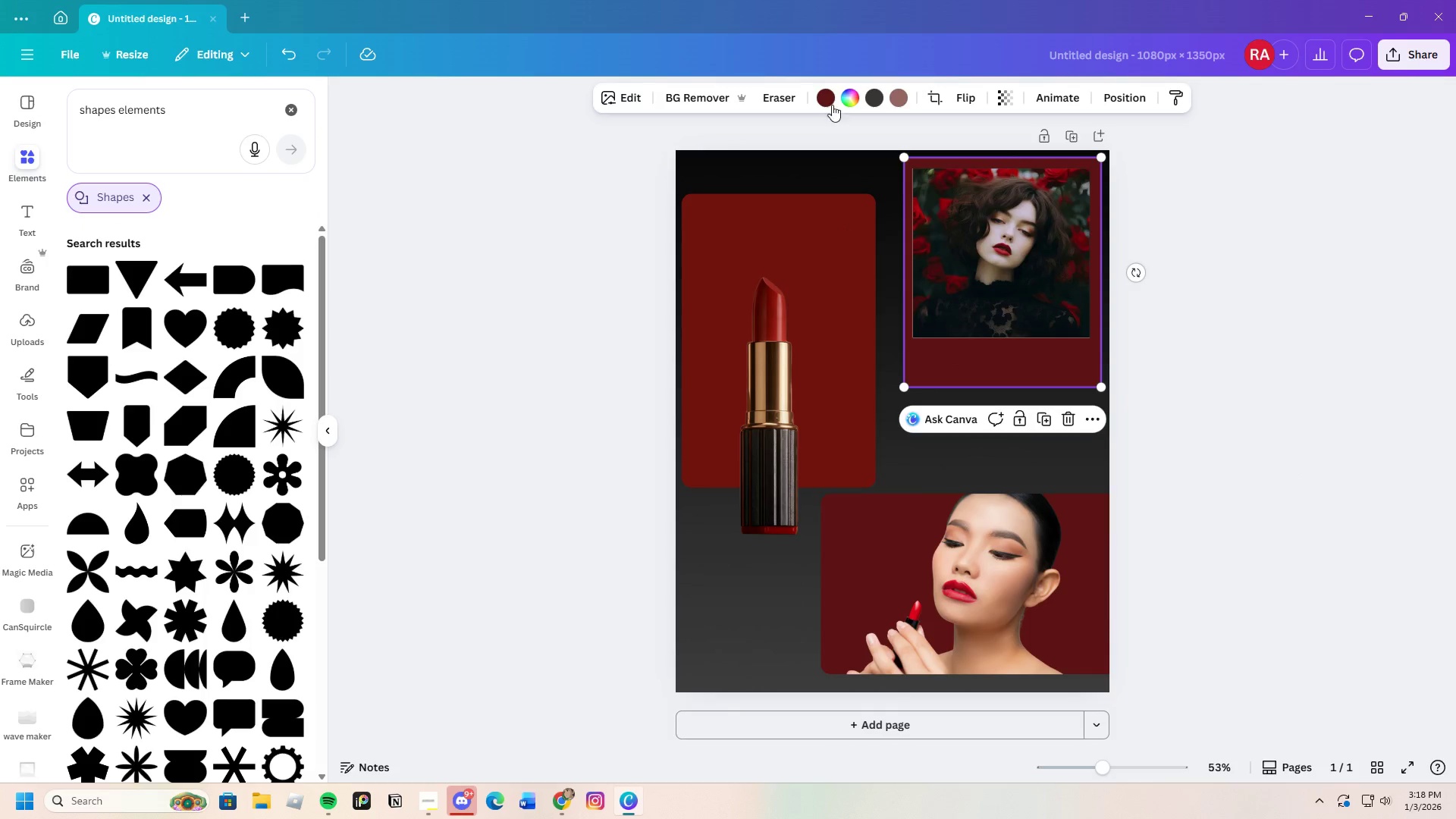 
left_click([824, 100])
 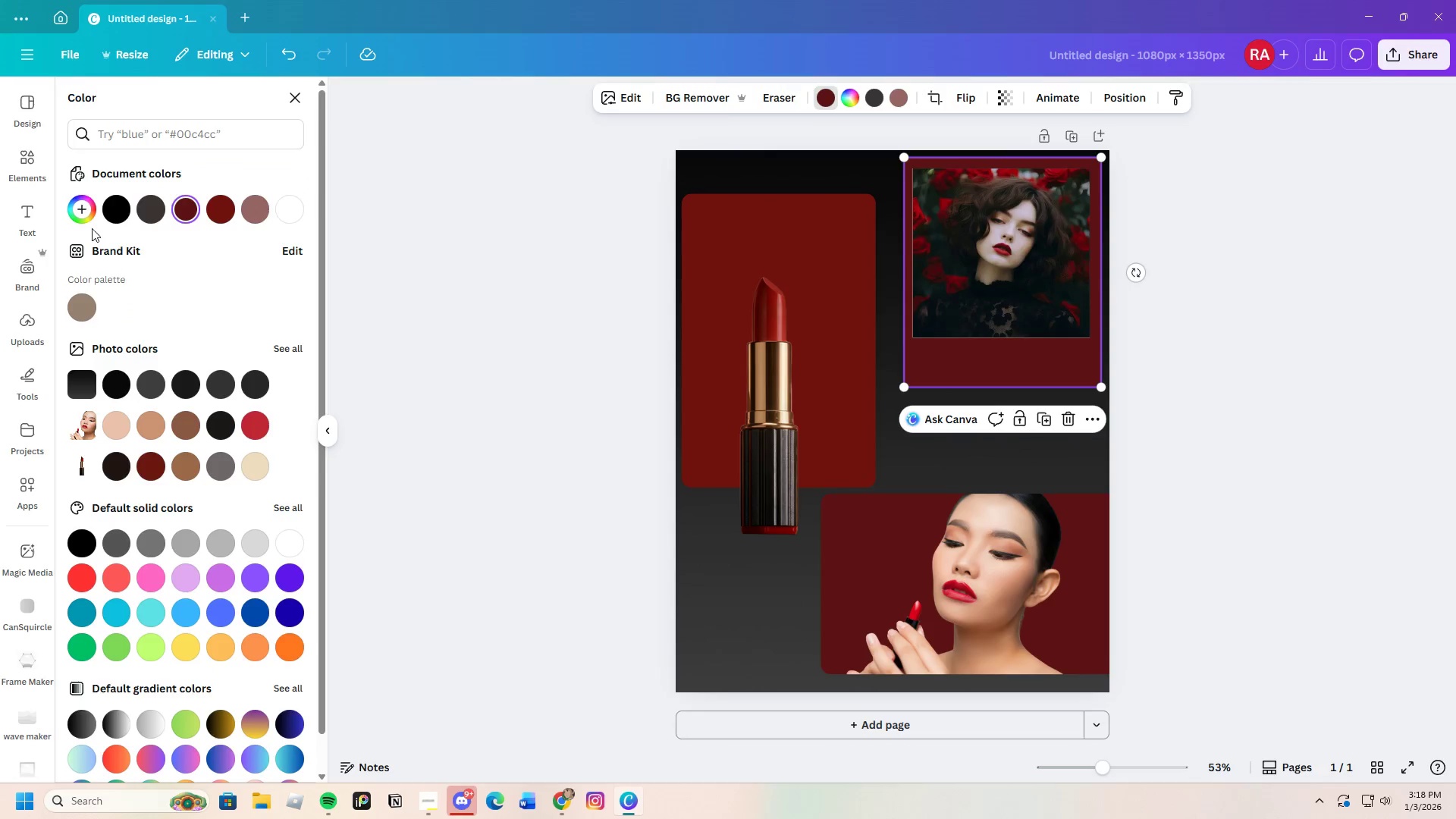 
left_click([87, 210])
 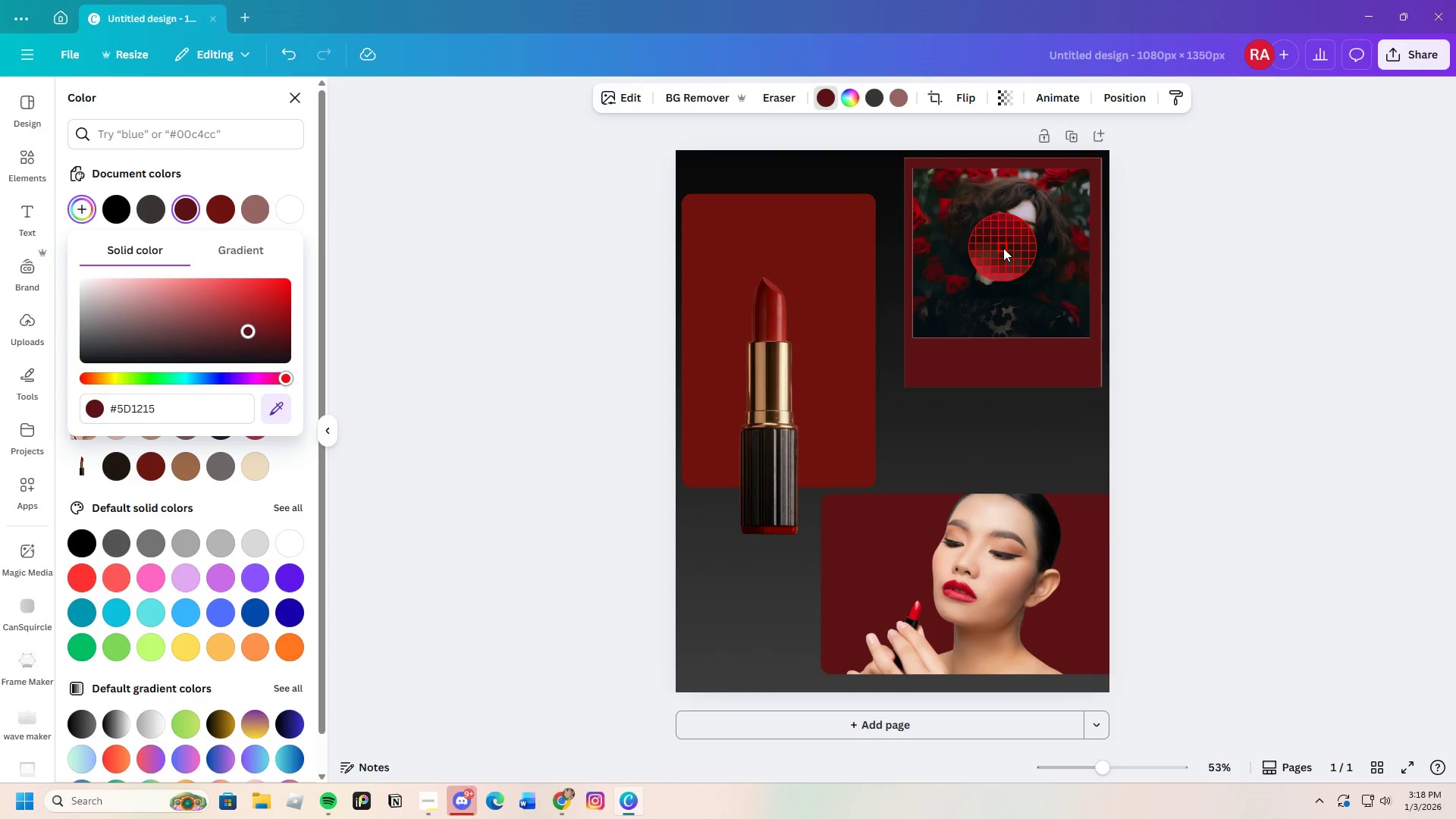 
left_click([1005, 246])
 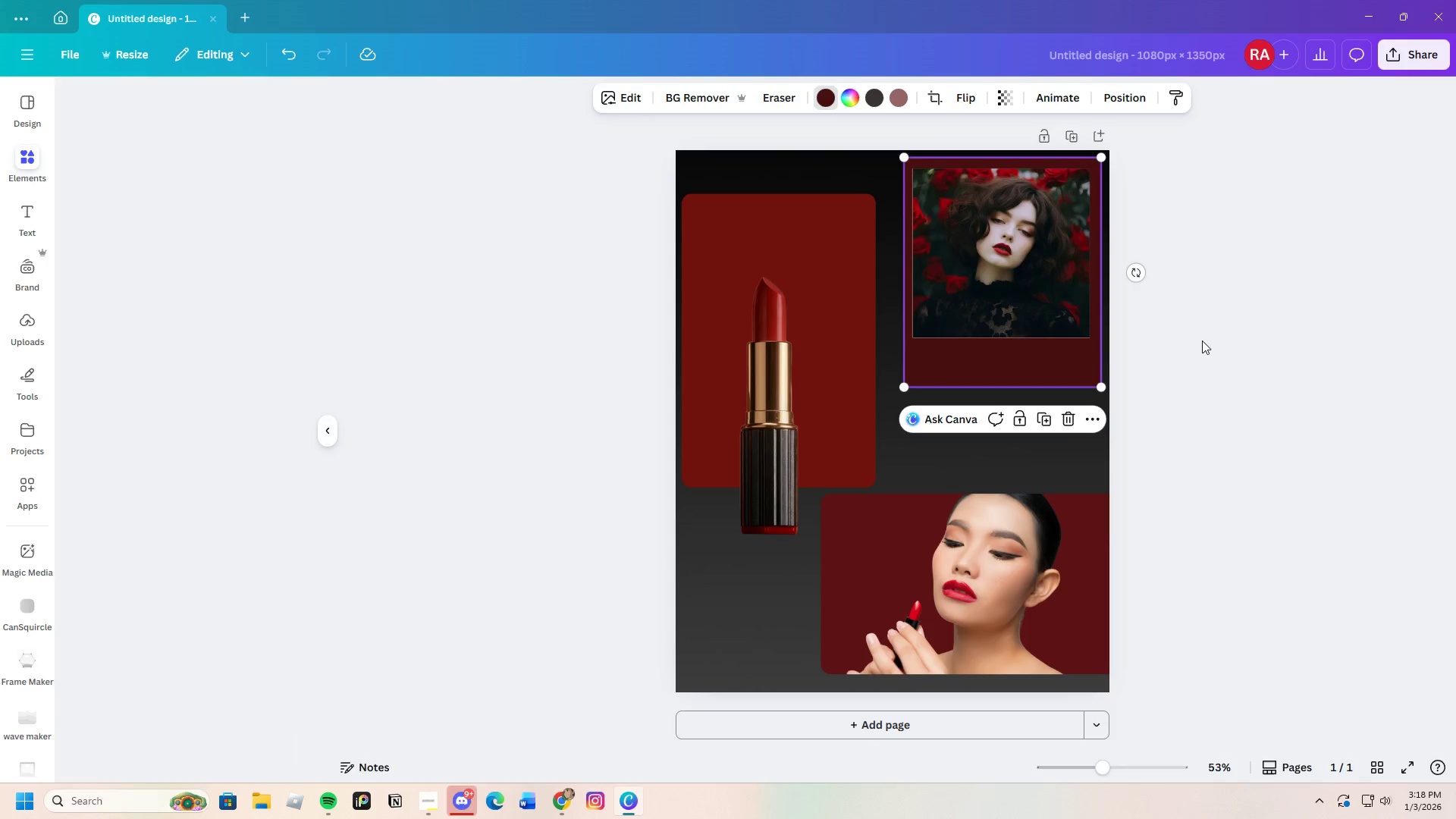 
double_click([1202, 340])
 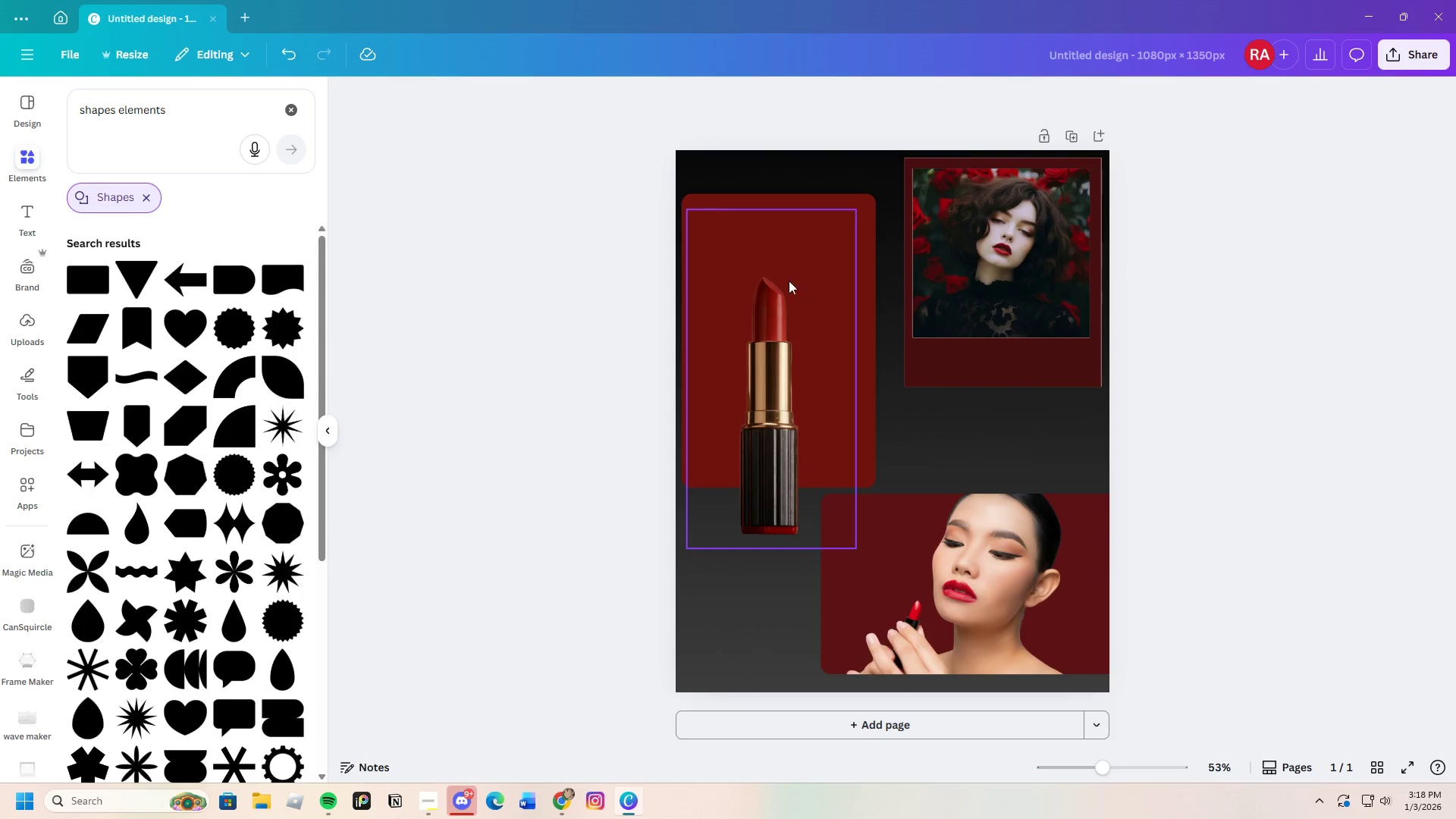 
wait(5.56)
 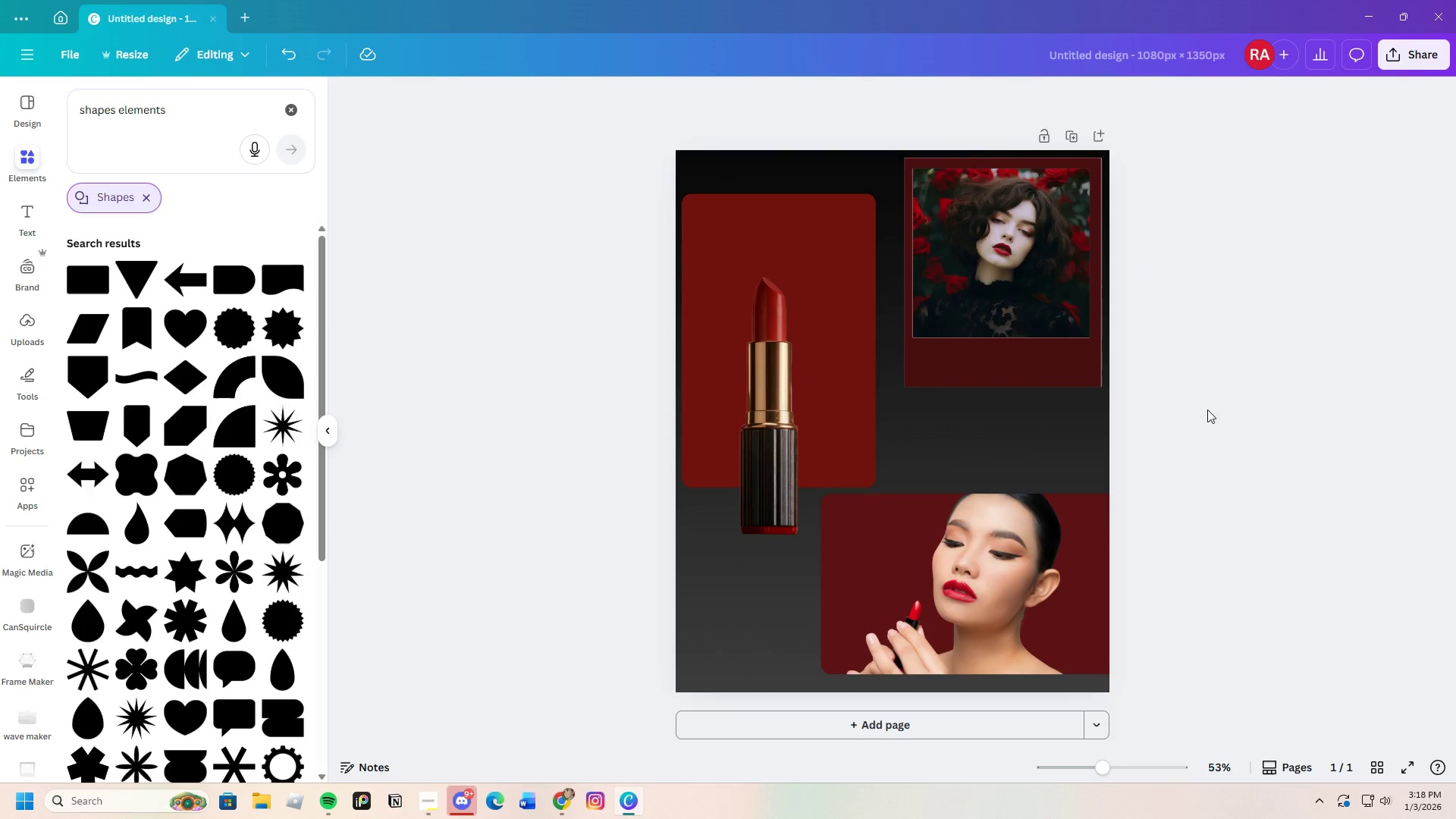 
left_click([725, 231])
 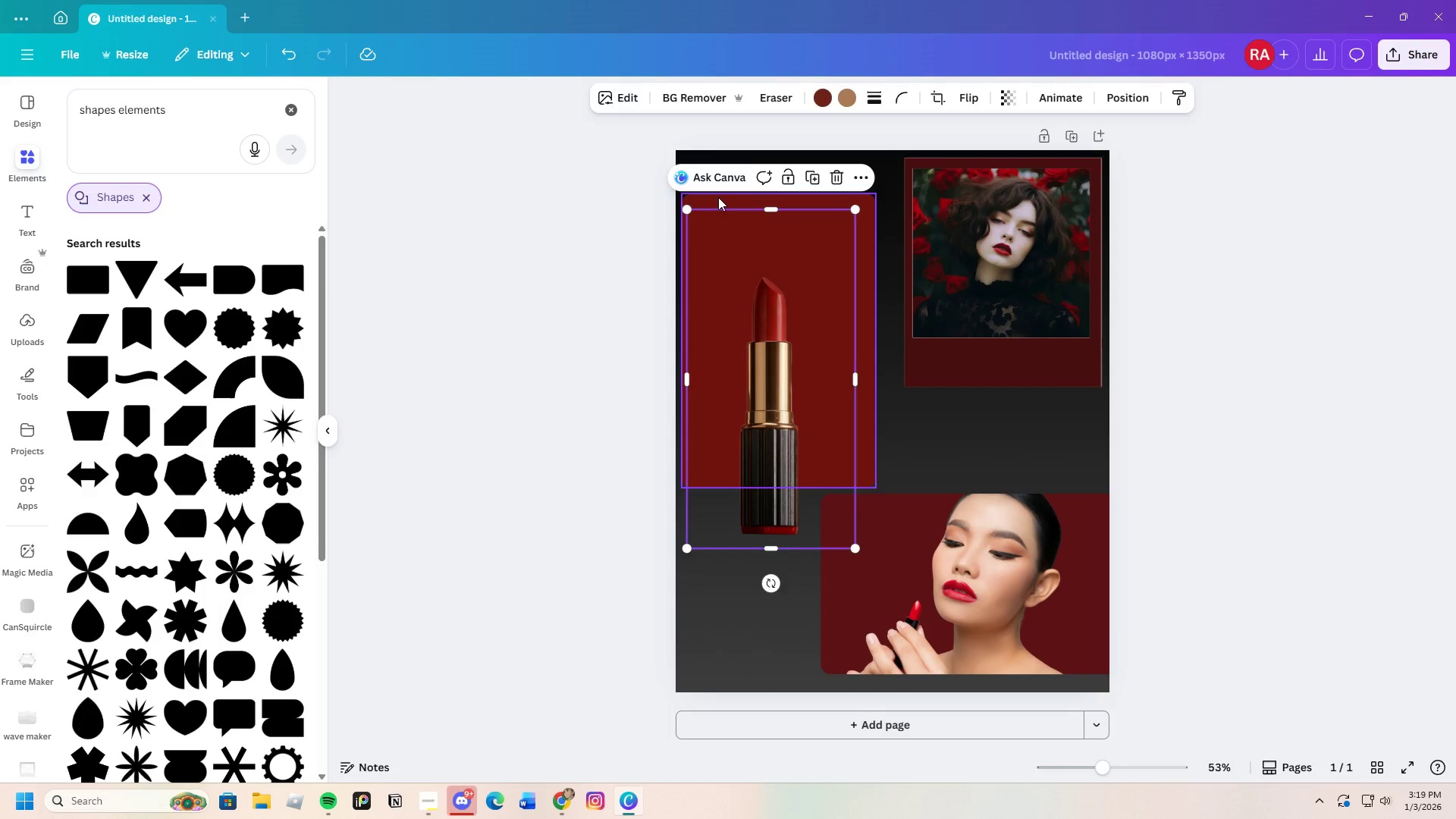 
left_click([718, 197])
 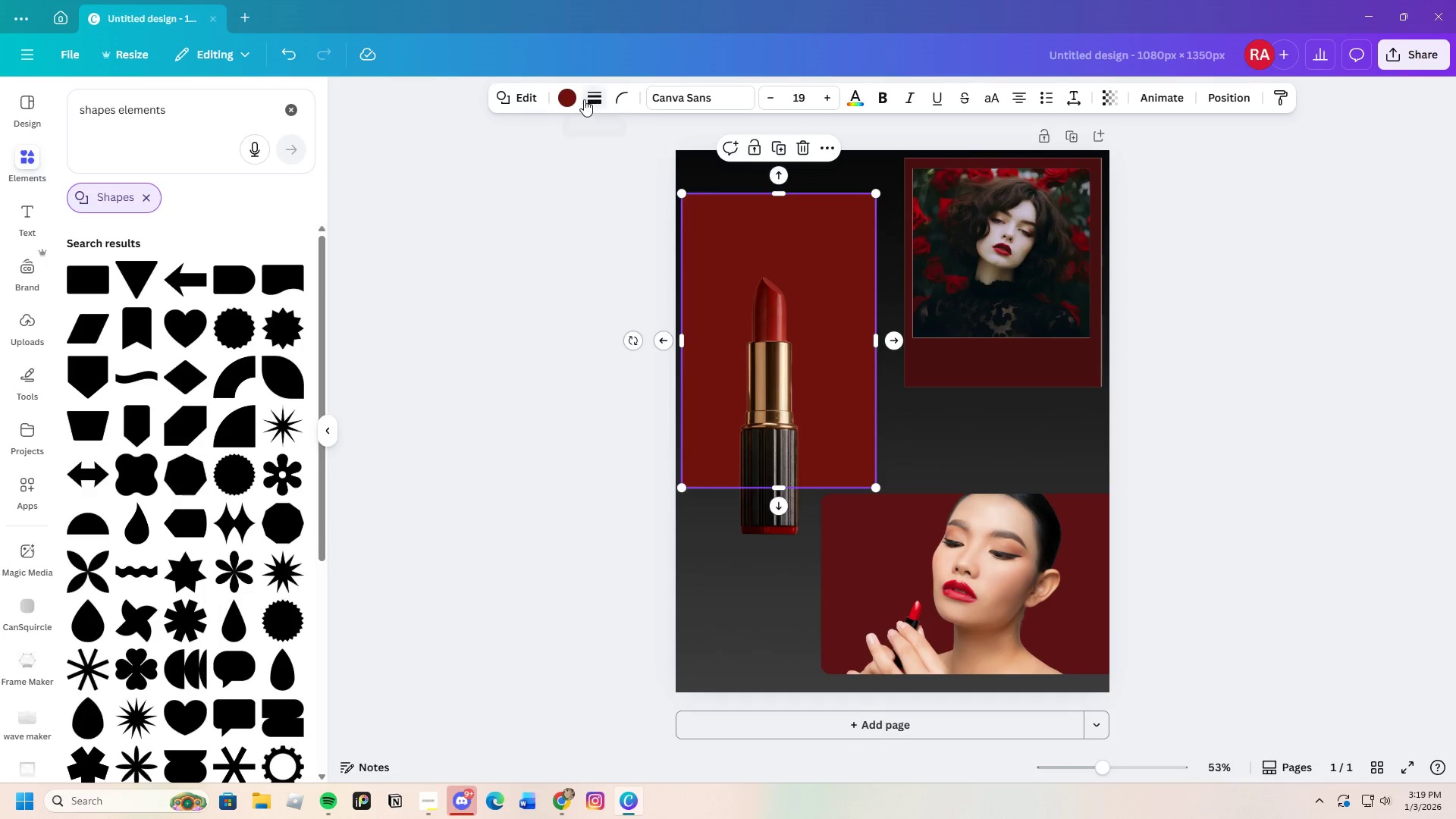 
left_click([562, 94])
 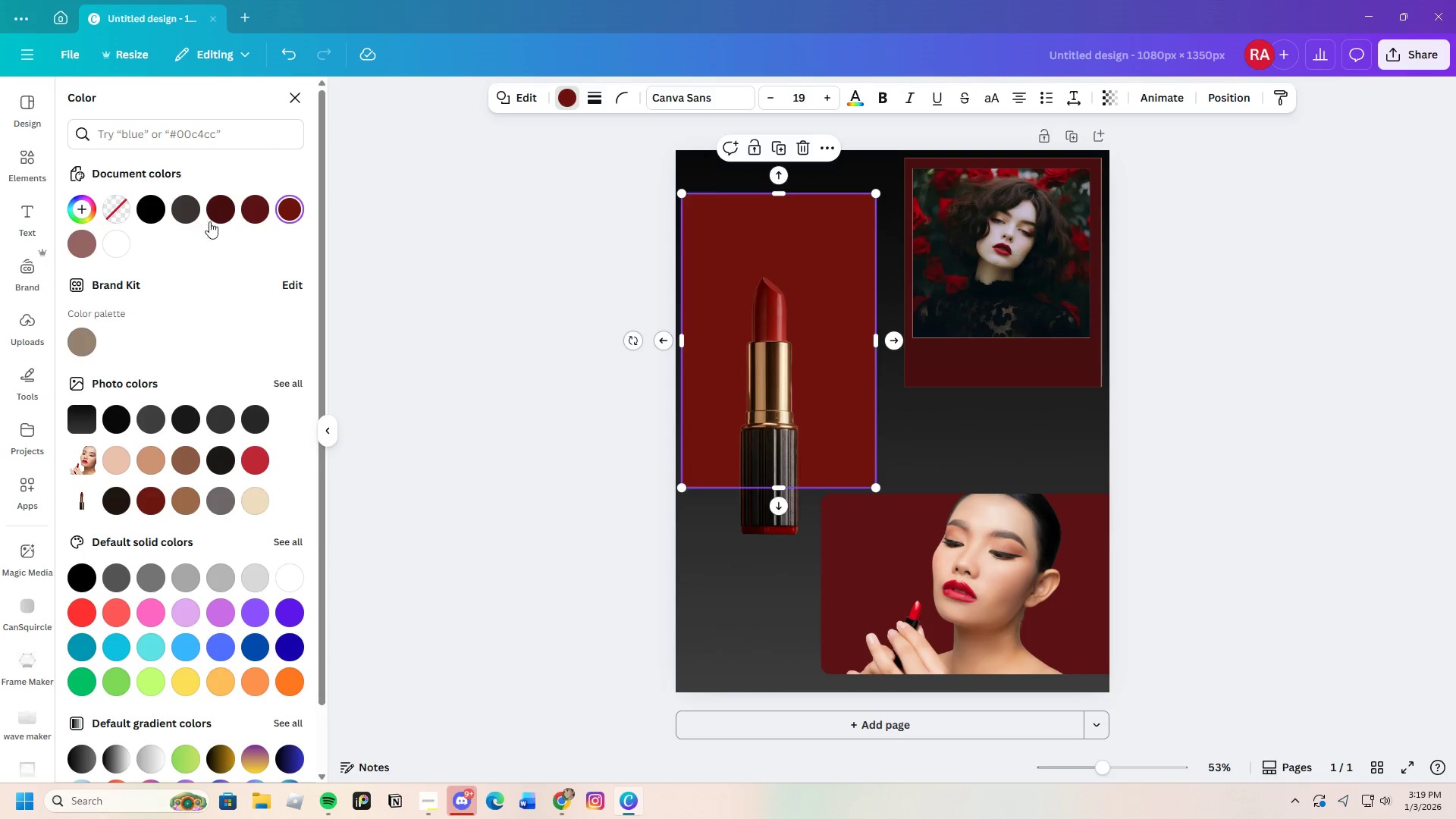 
left_click([222, 209])
 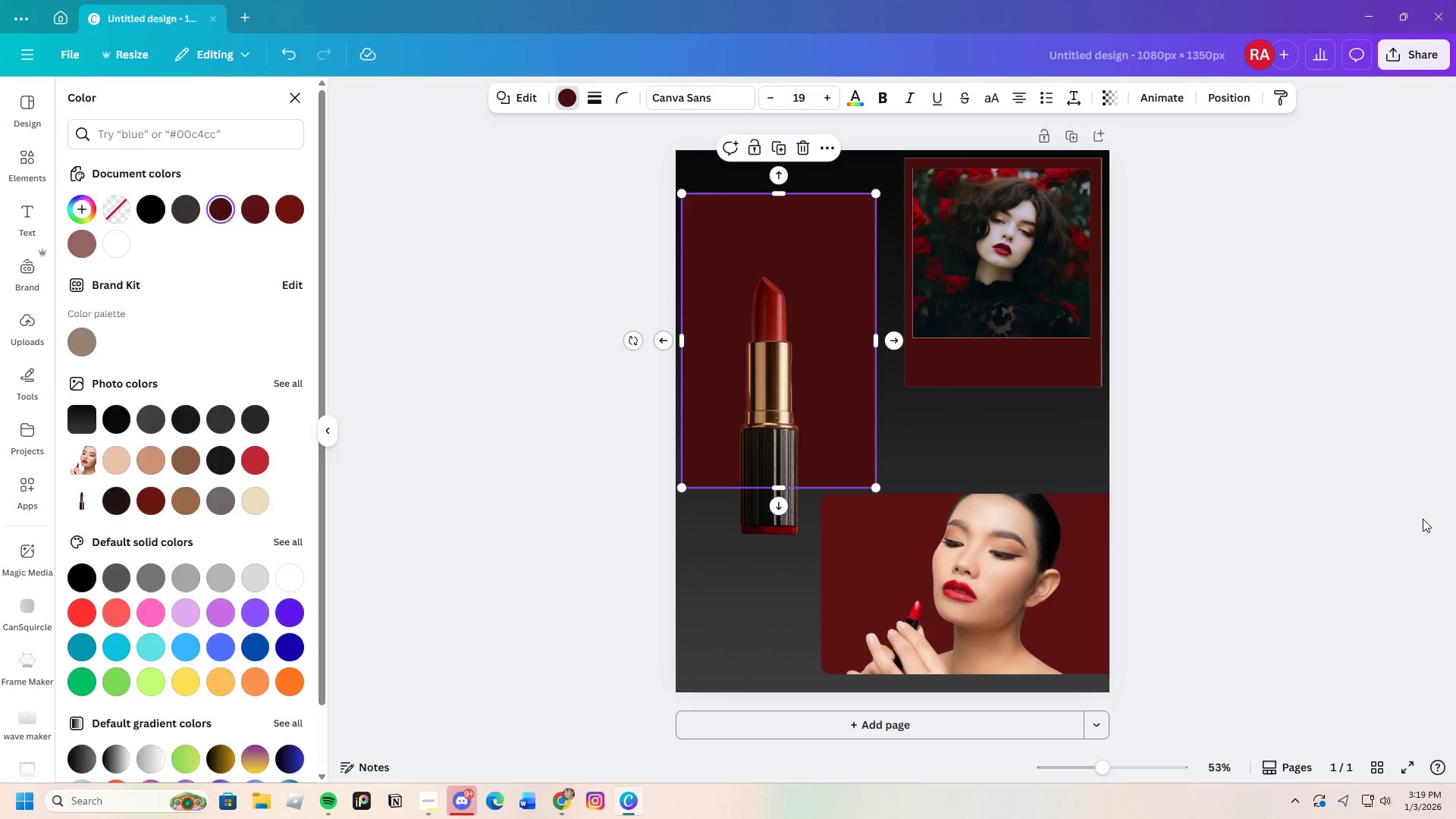 
double_click([1423, 519])
 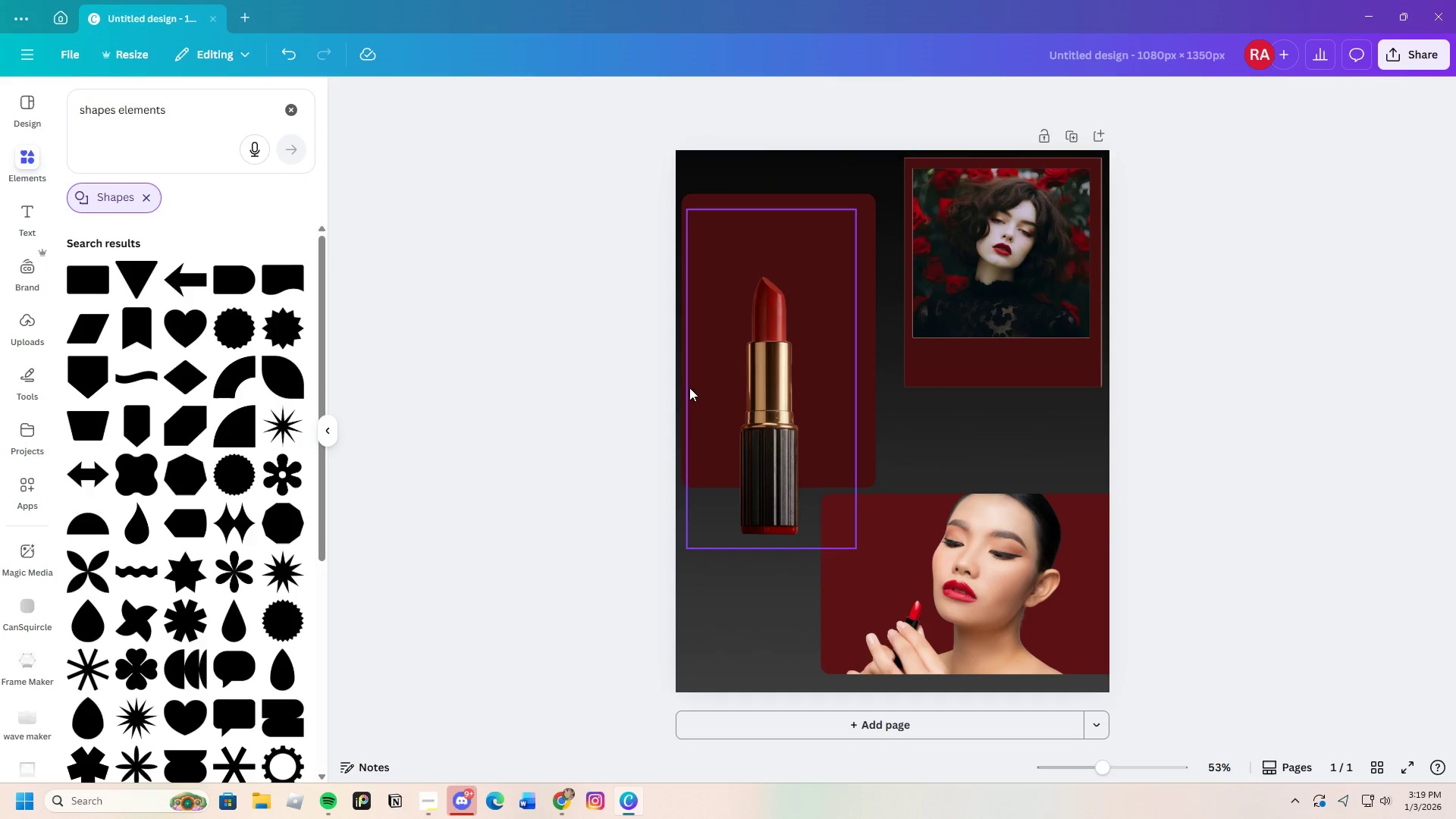 
left_click([765, 312])
 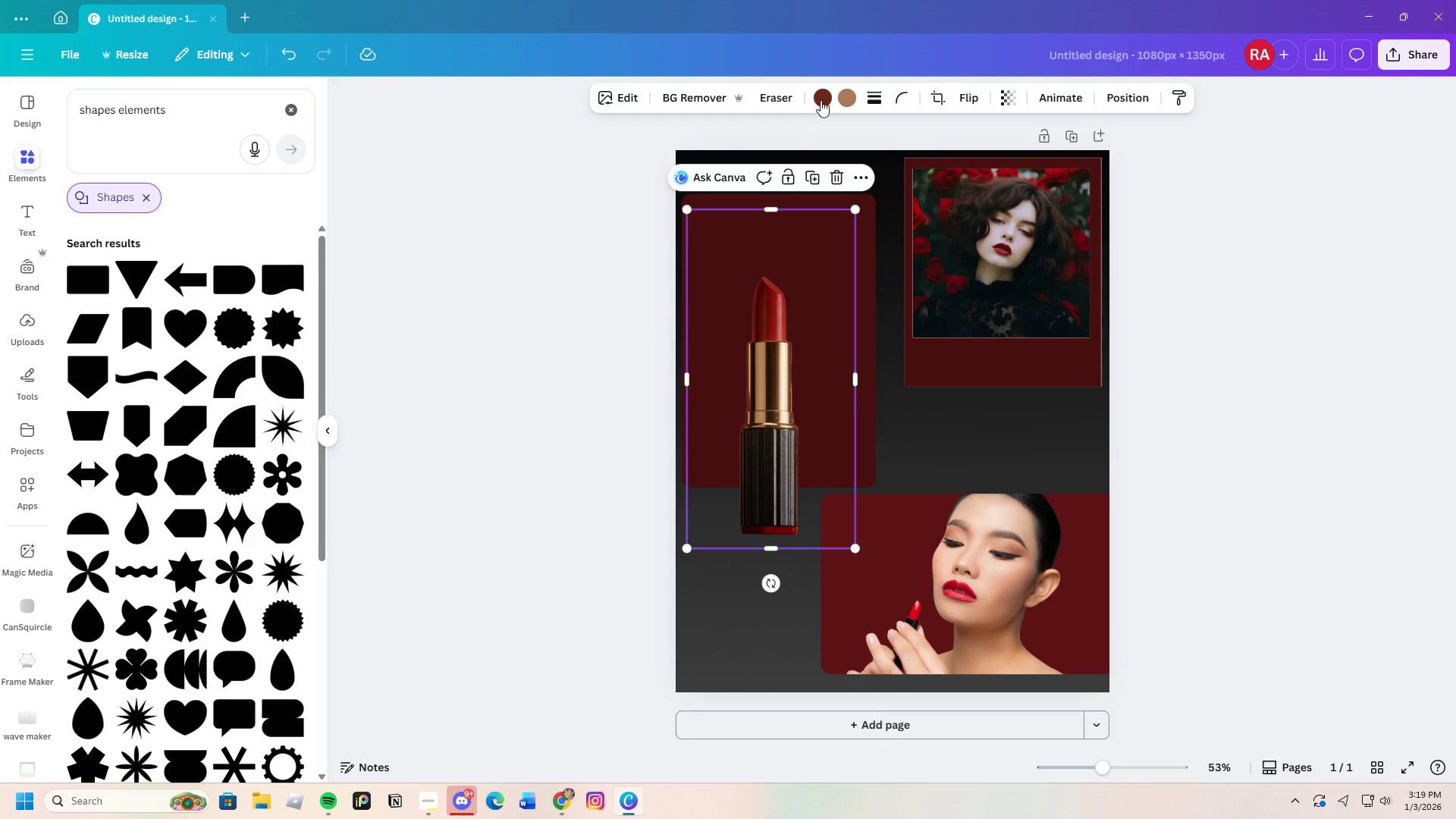 
left_click([822, 99])
 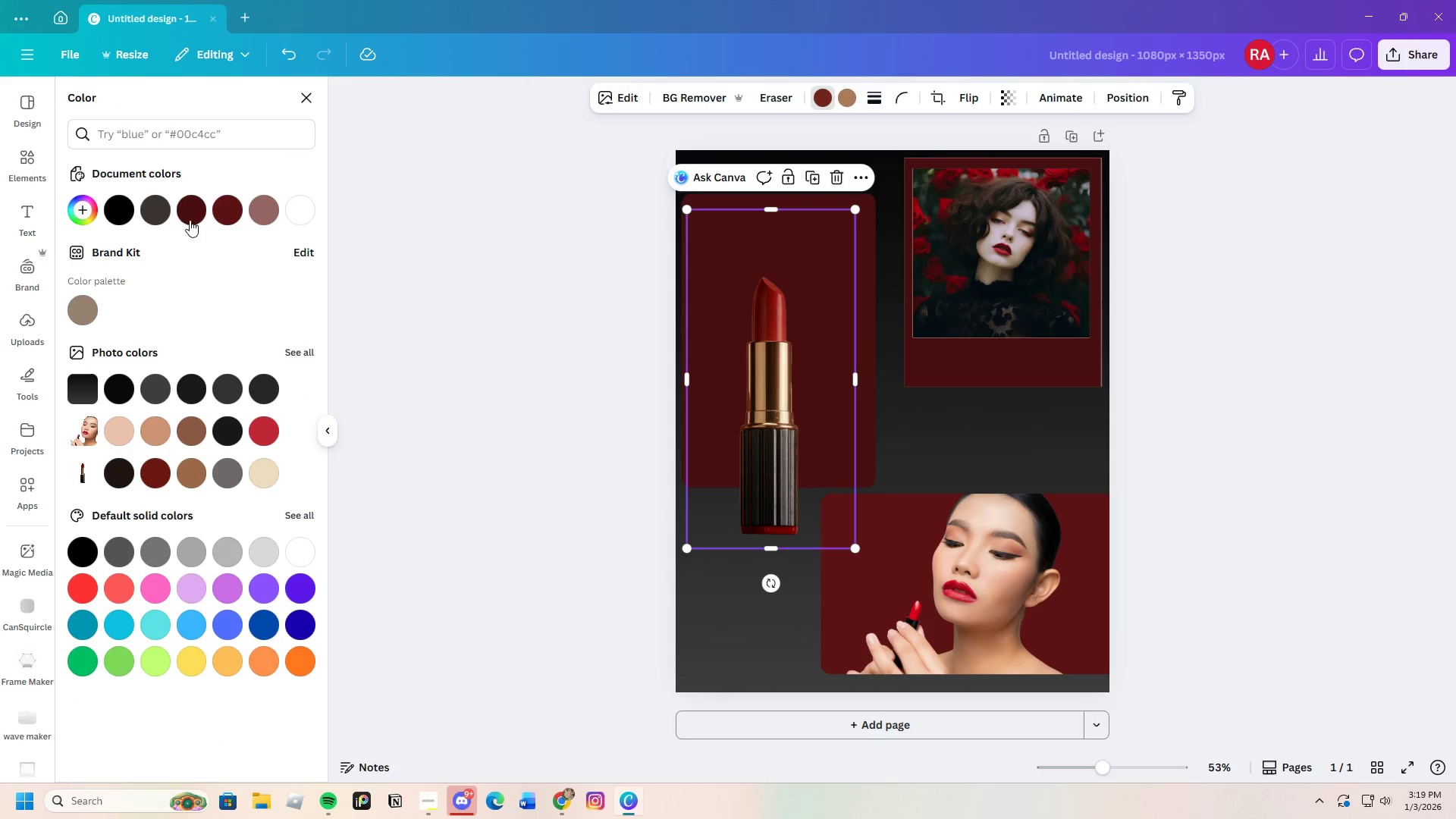 
left_click([190, 215])
 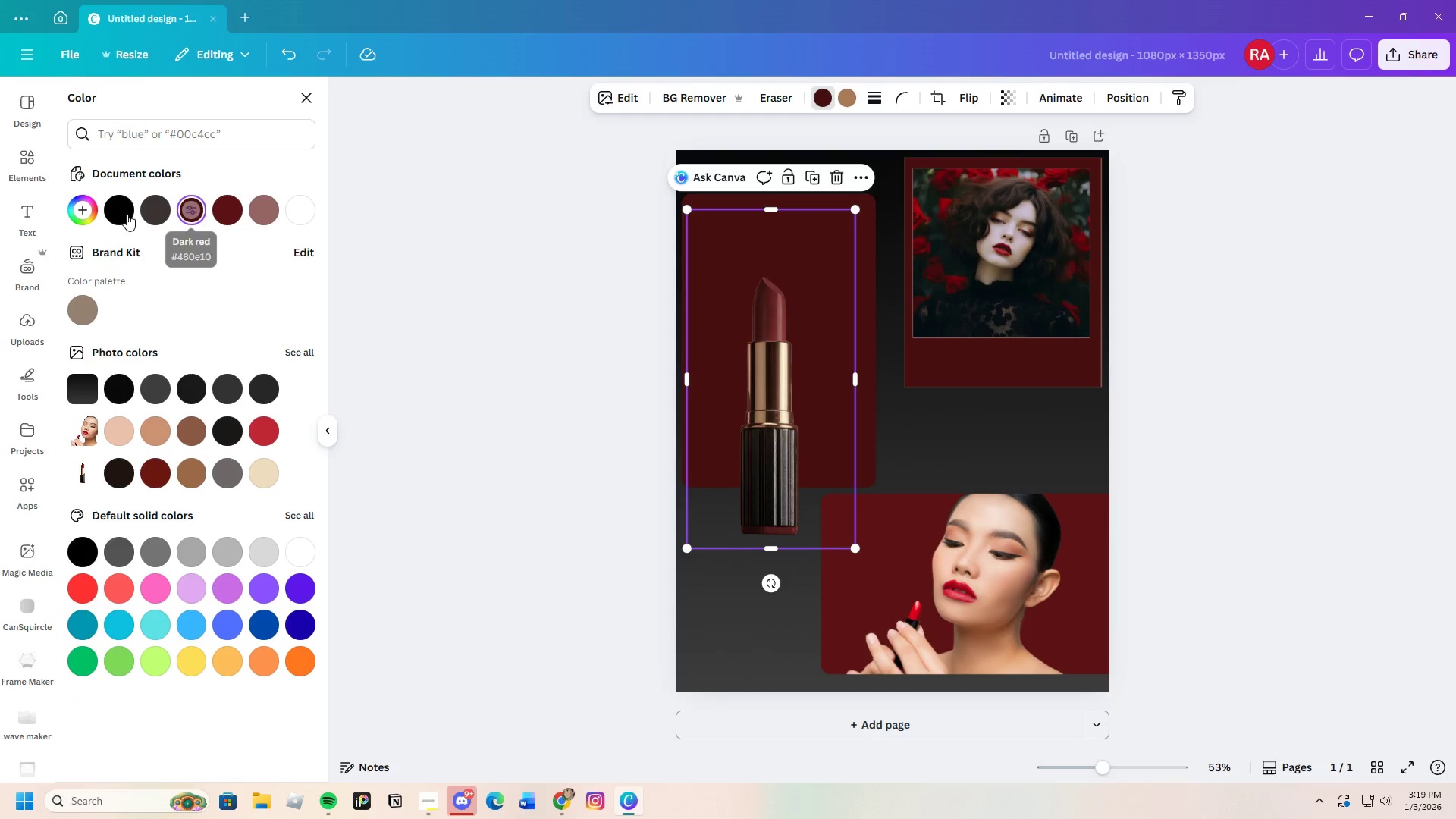 
left_click([76, 212])
 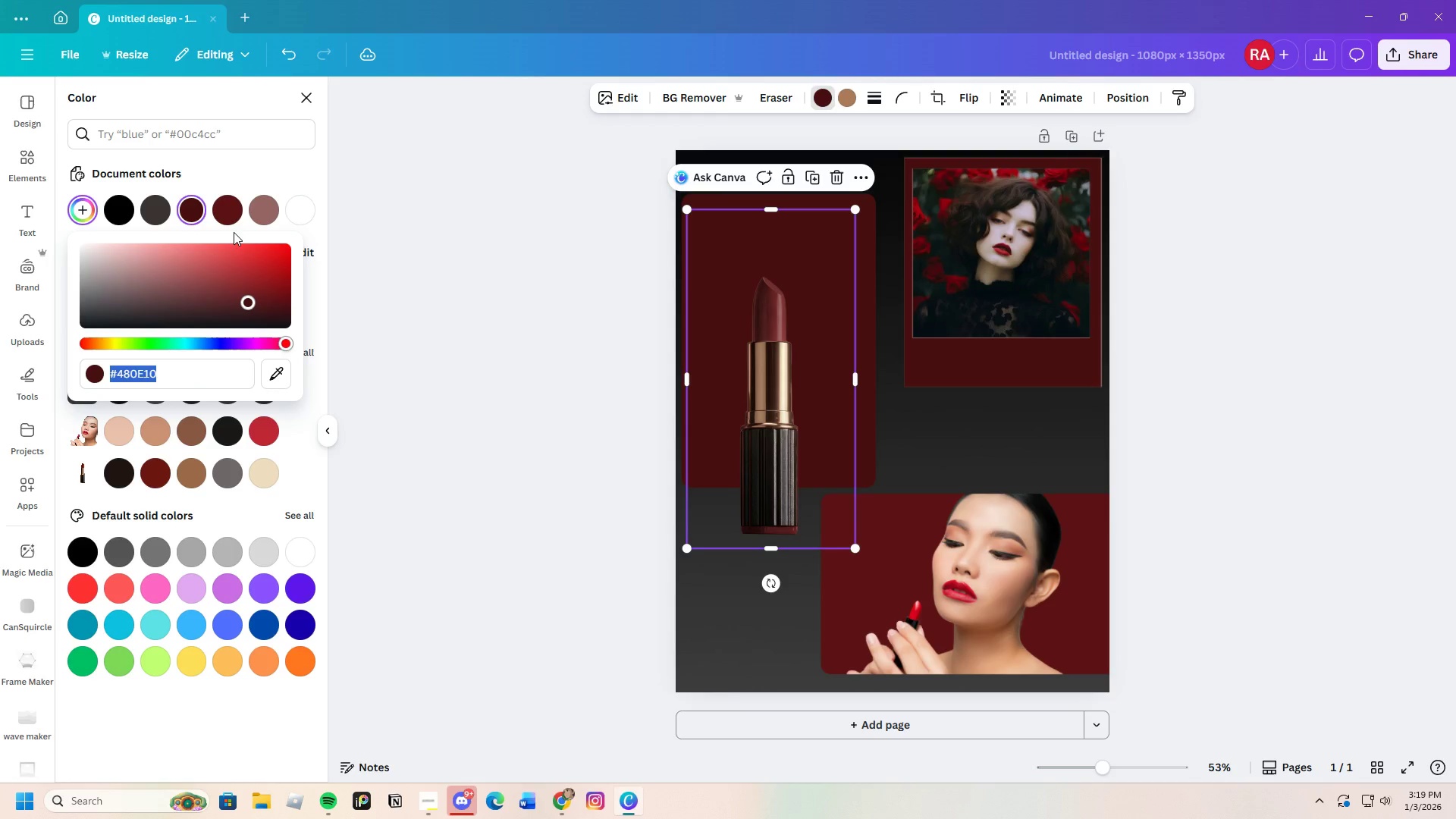 
left_click([231, 218])
 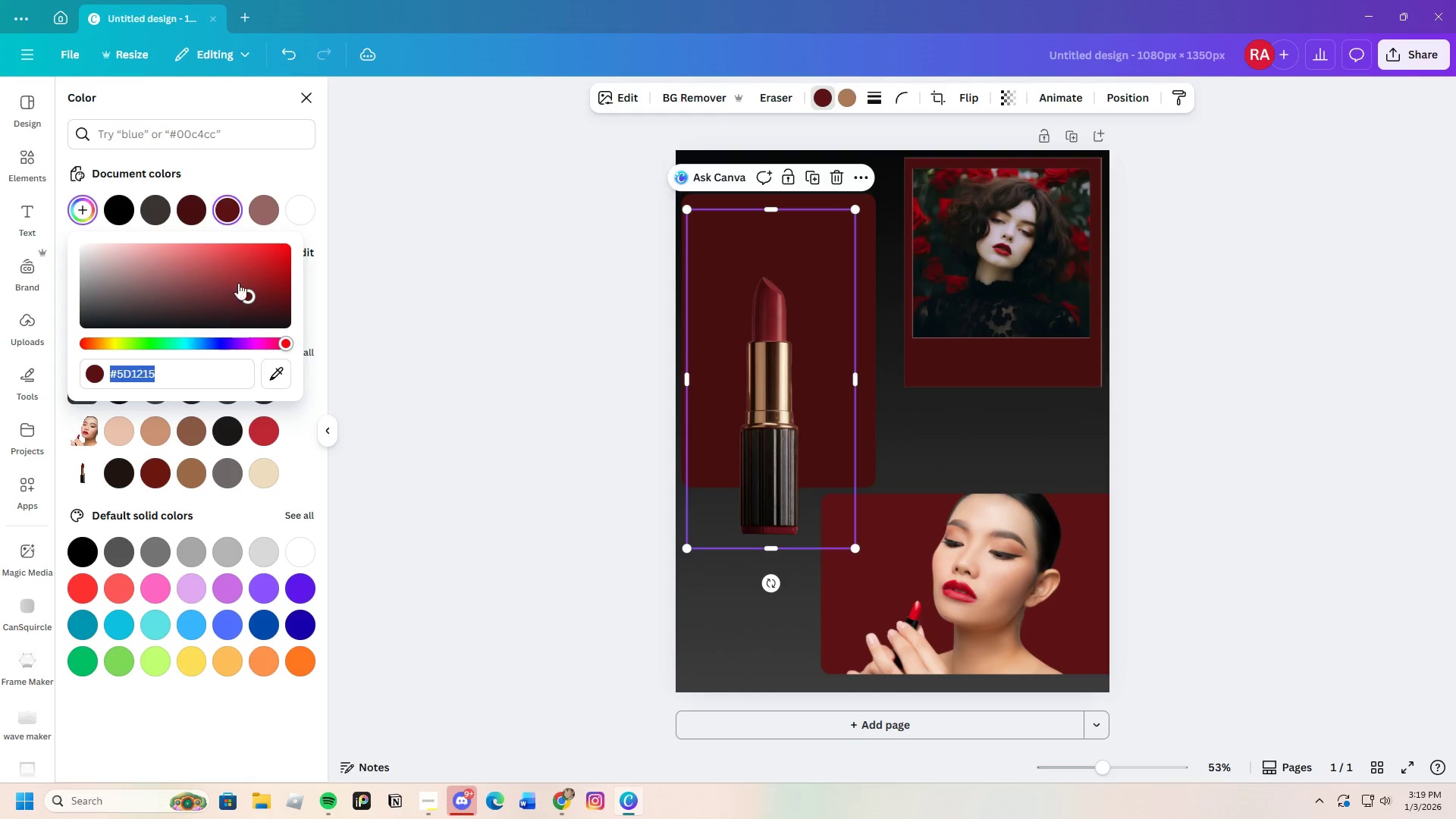 
left_click_drag(start_coordinate=[250, 288], to_coordinate=[265, 290])
 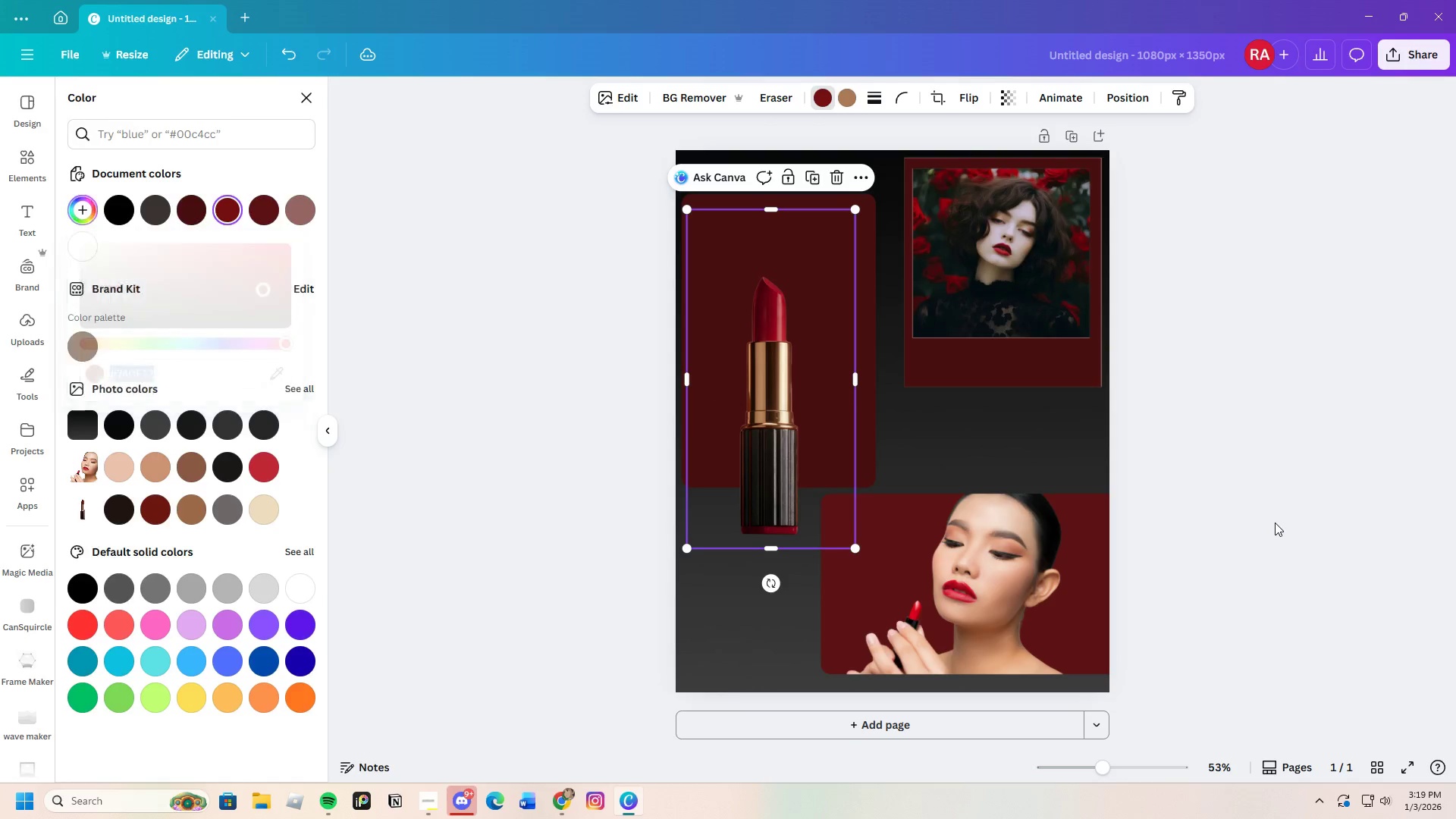 
double_click([1275, 522])
 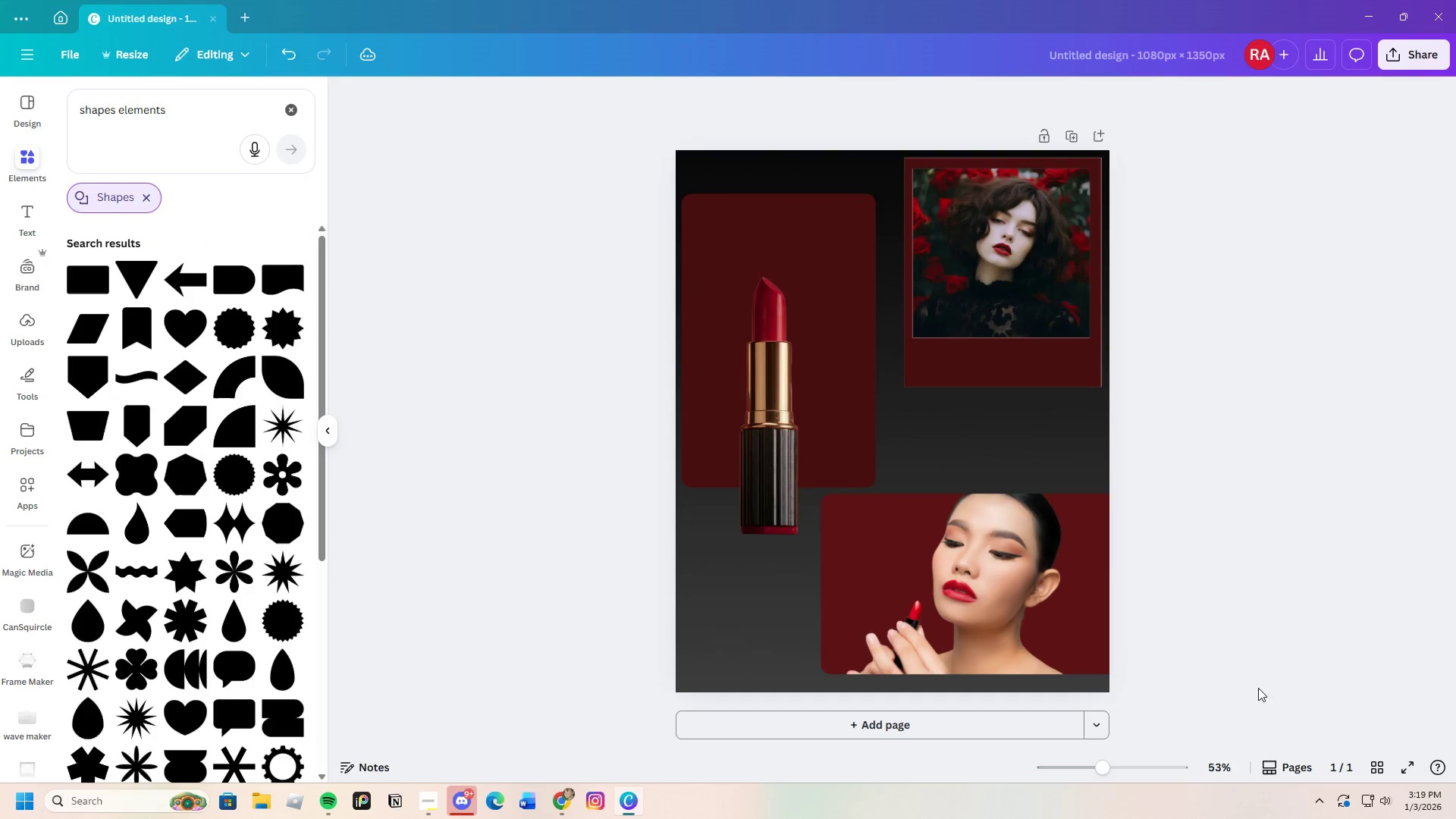 
left_click([1211, 576])
 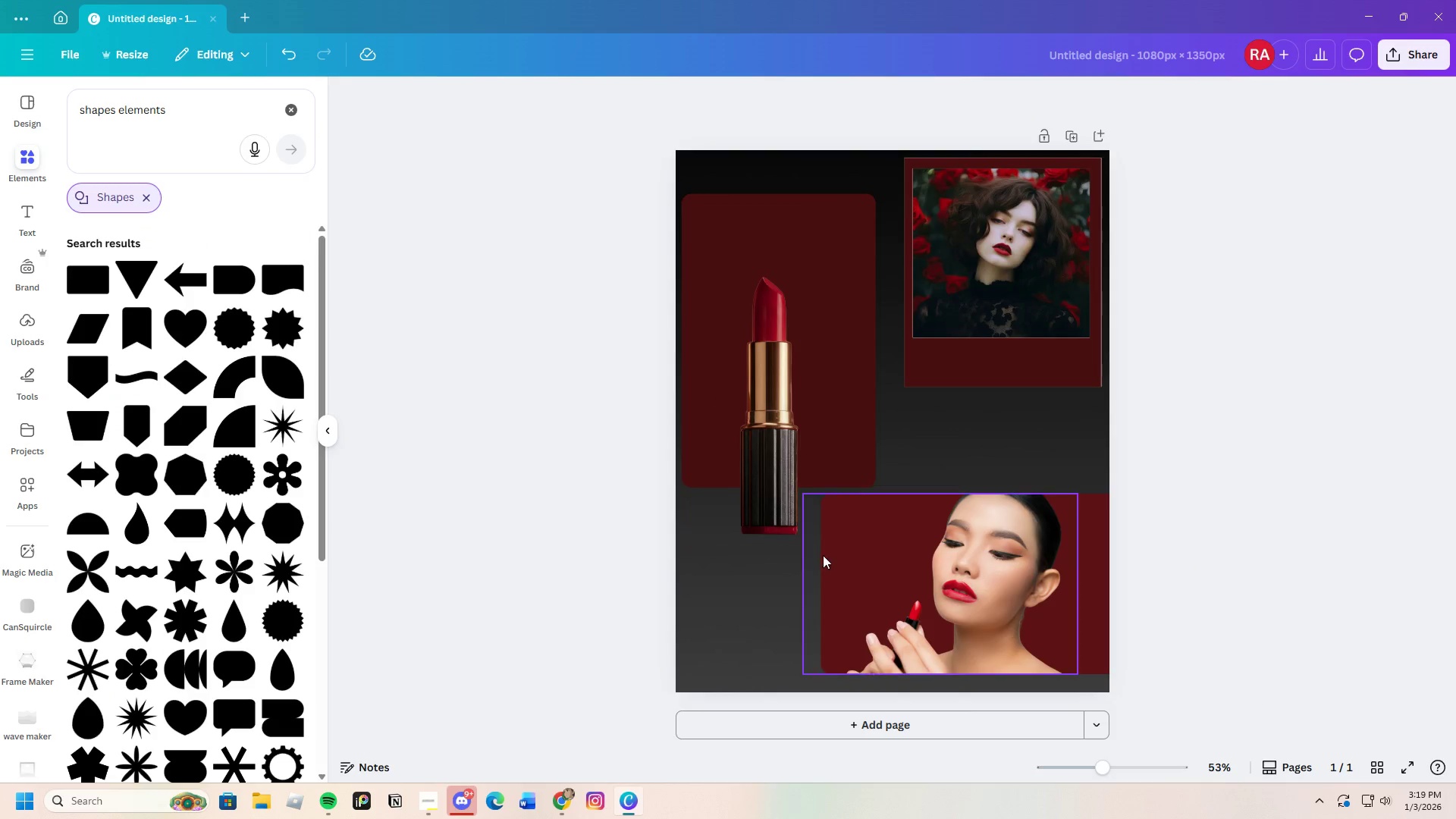 
left_click([871, 544])
 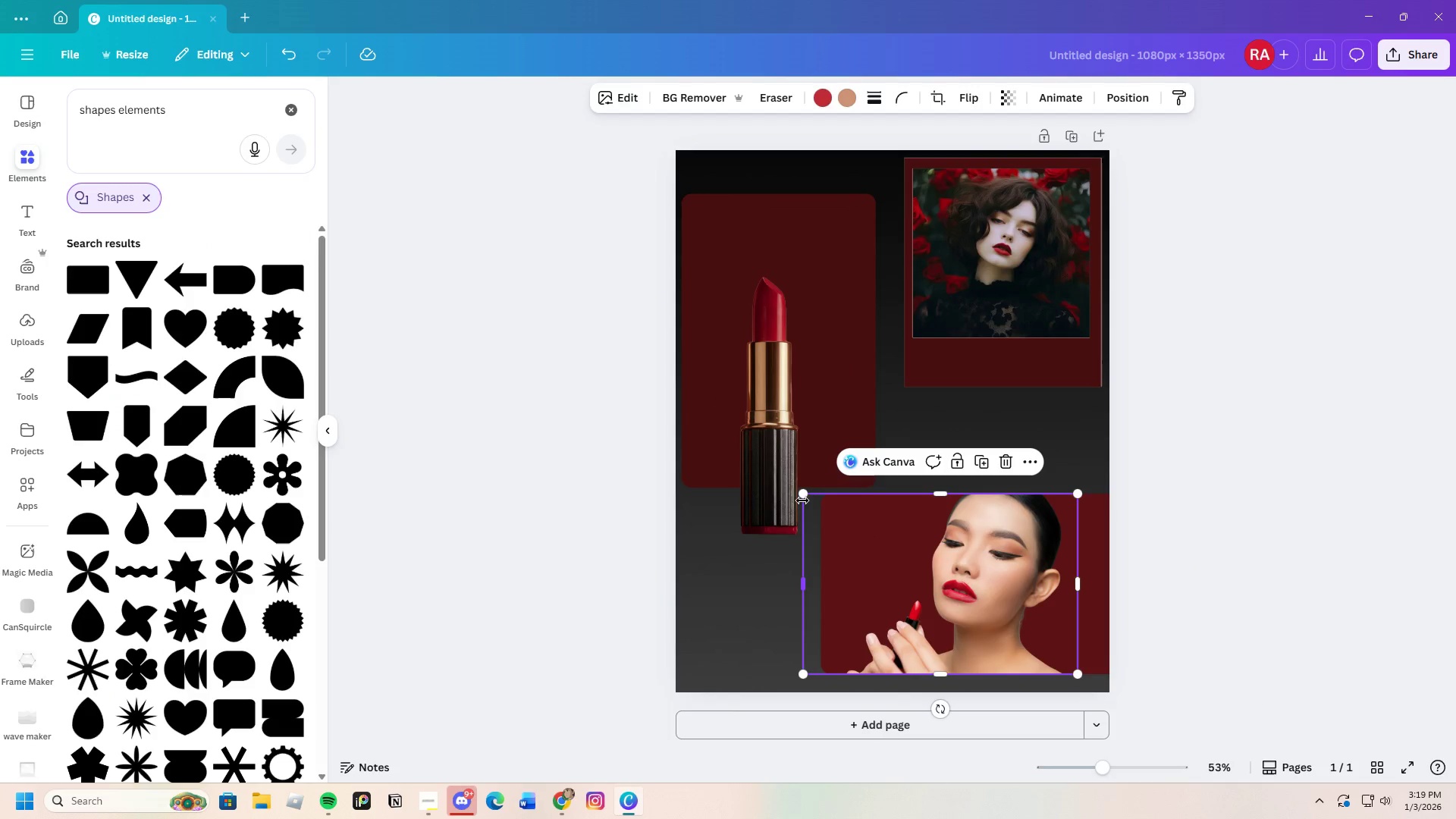 
left_click_drag(start_coordinate=[804, 497], to_coordinate=[816, 497])
 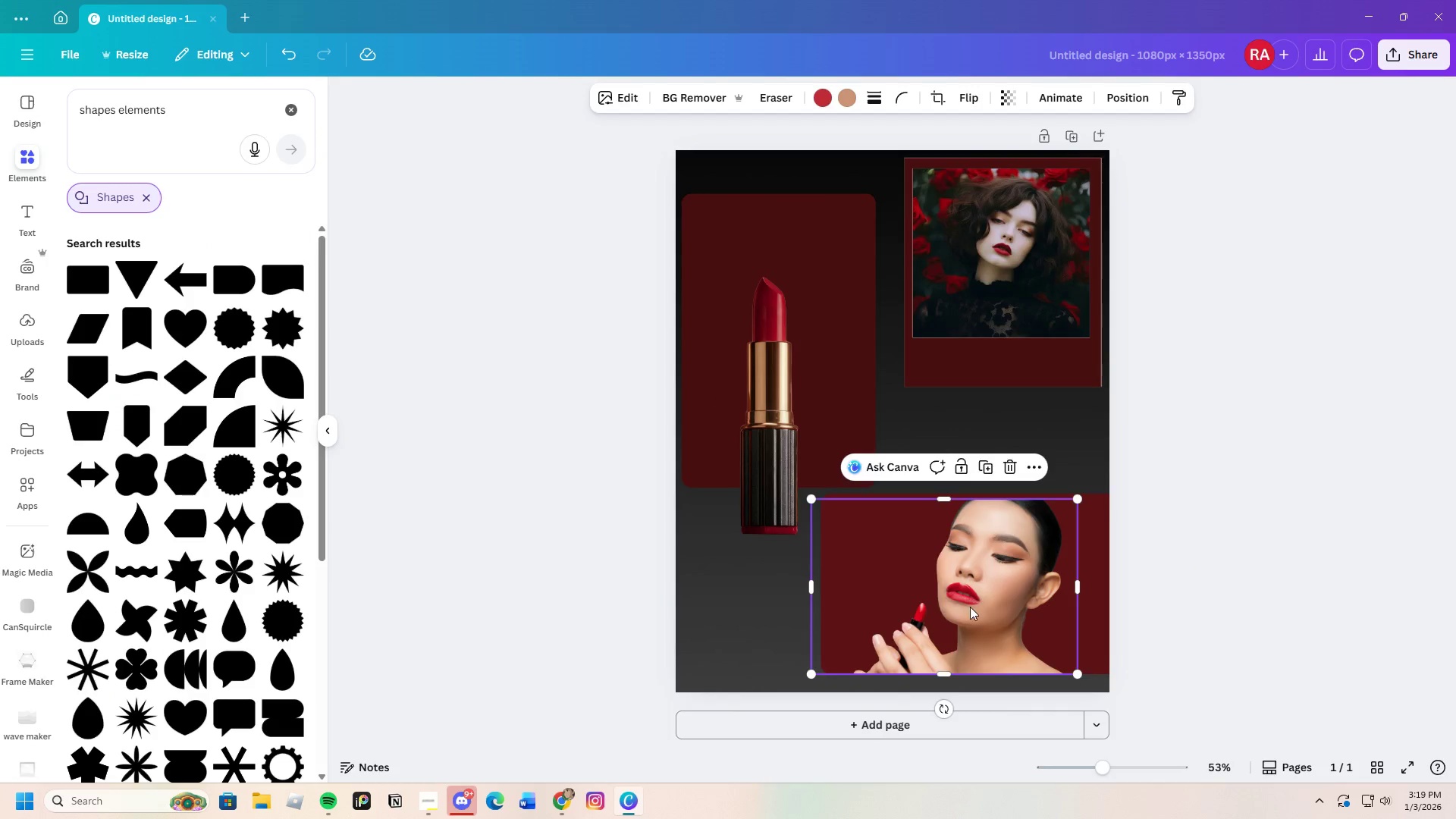 
left_click_drag(start_coordinate=[970, 607], to_coordinate=[974, 604])
 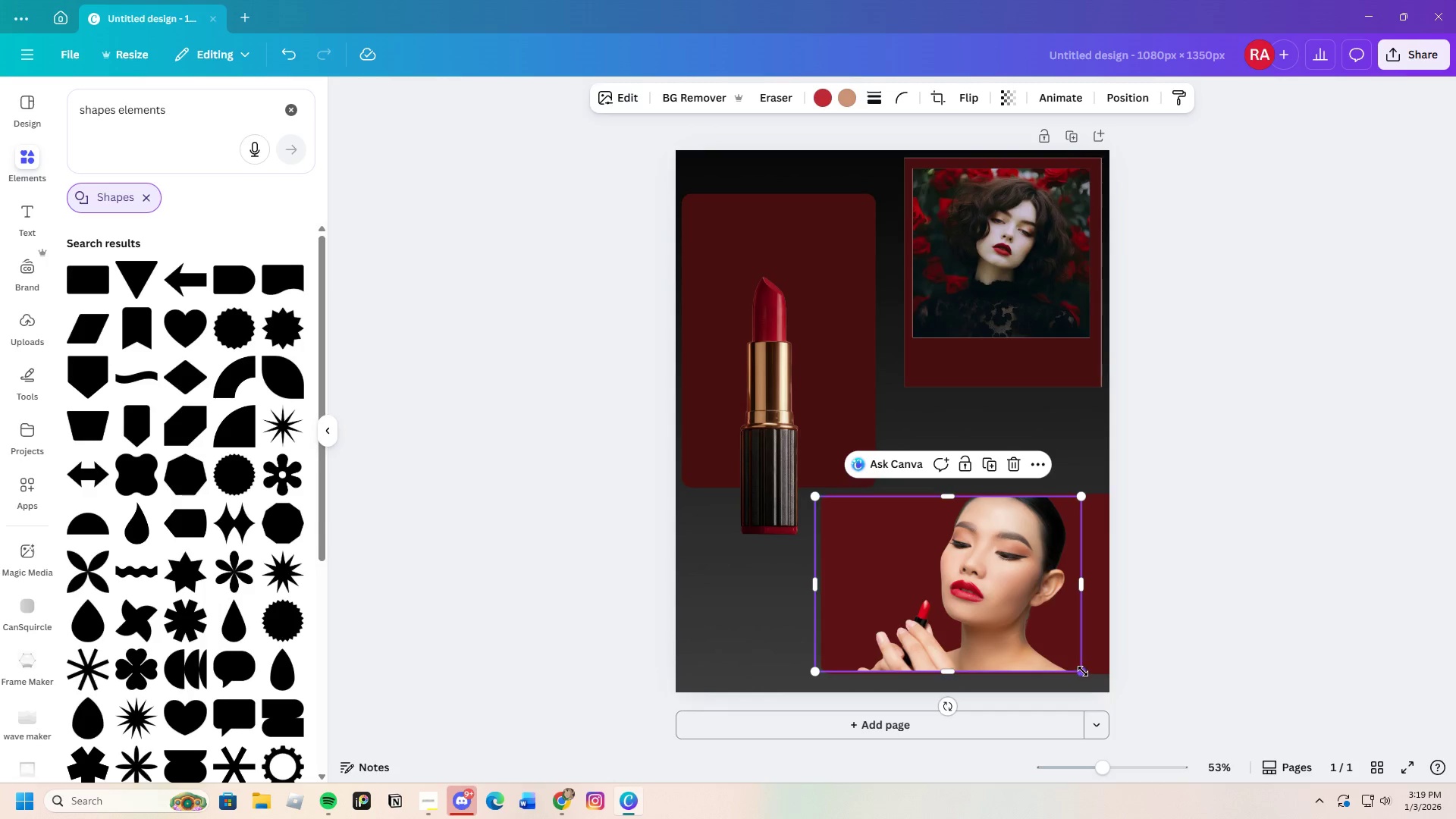 
left_click_drag(start_coordinate=[1083, 670], to_coordinate=[1088, 664])
 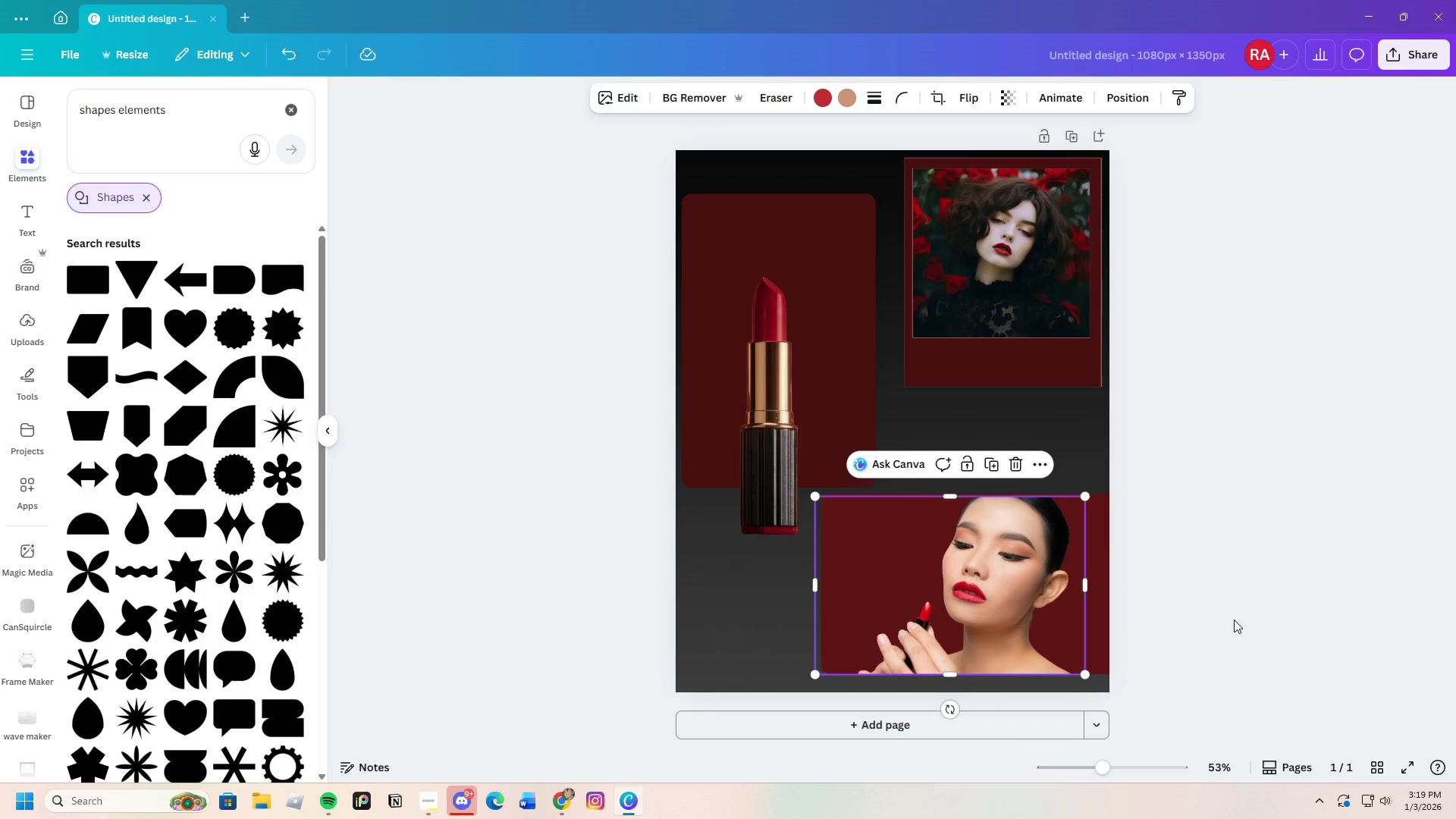 
left_click([1234, 620])
 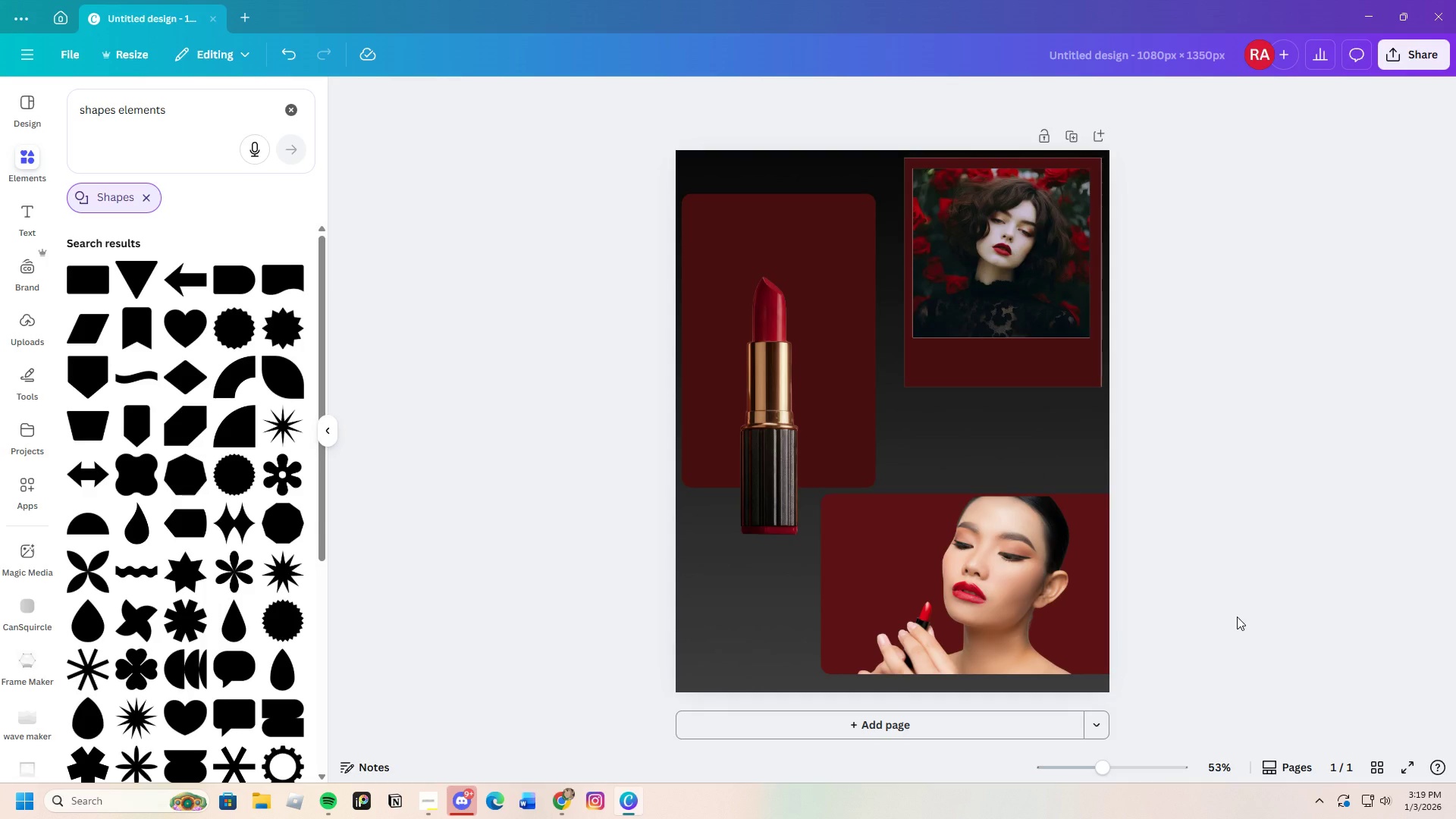 
left_click([1012, 585])
 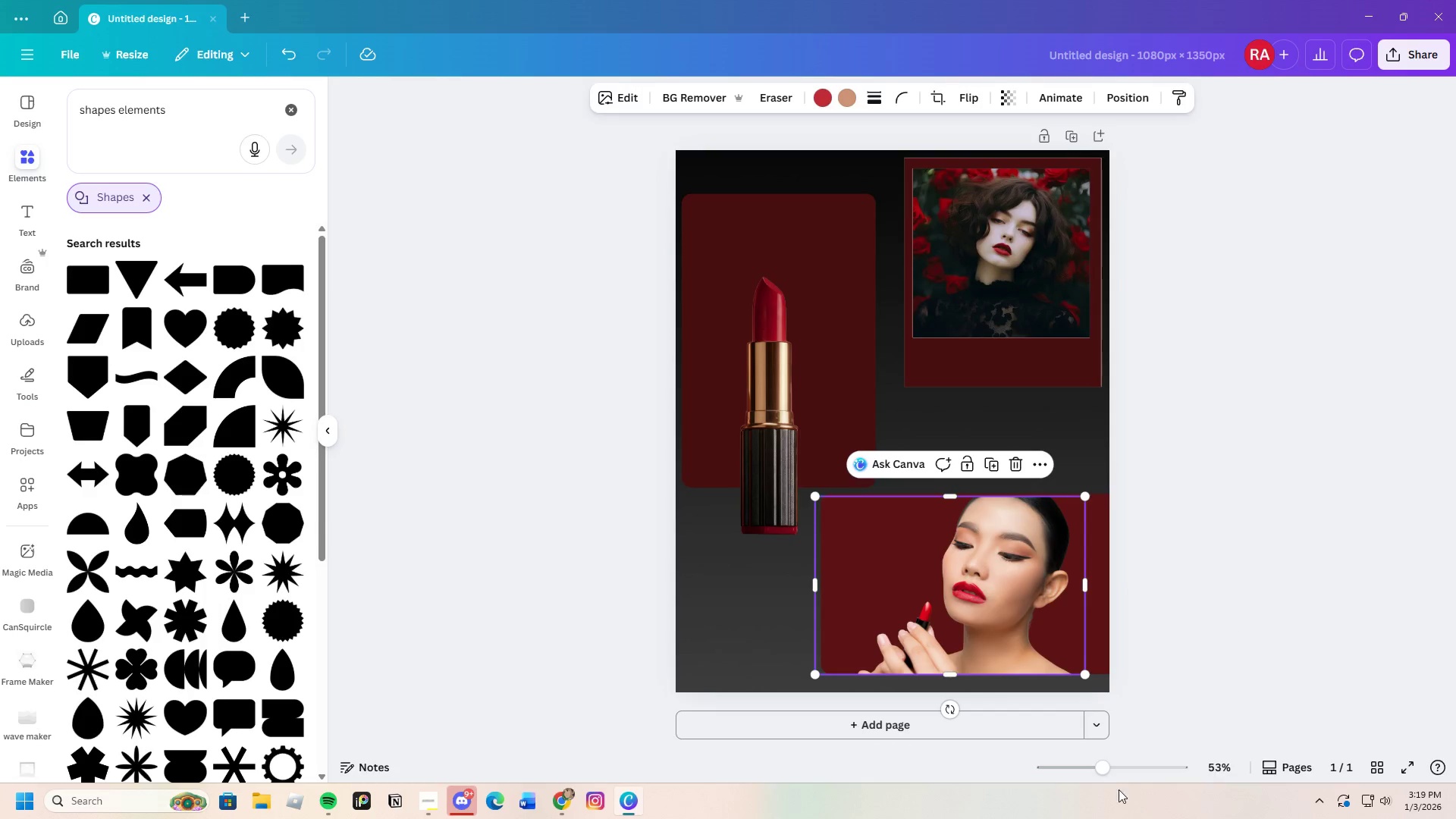 
left_click_drag(start_coordinate=[1099, 768], to_coordinate=[1112, 768])
 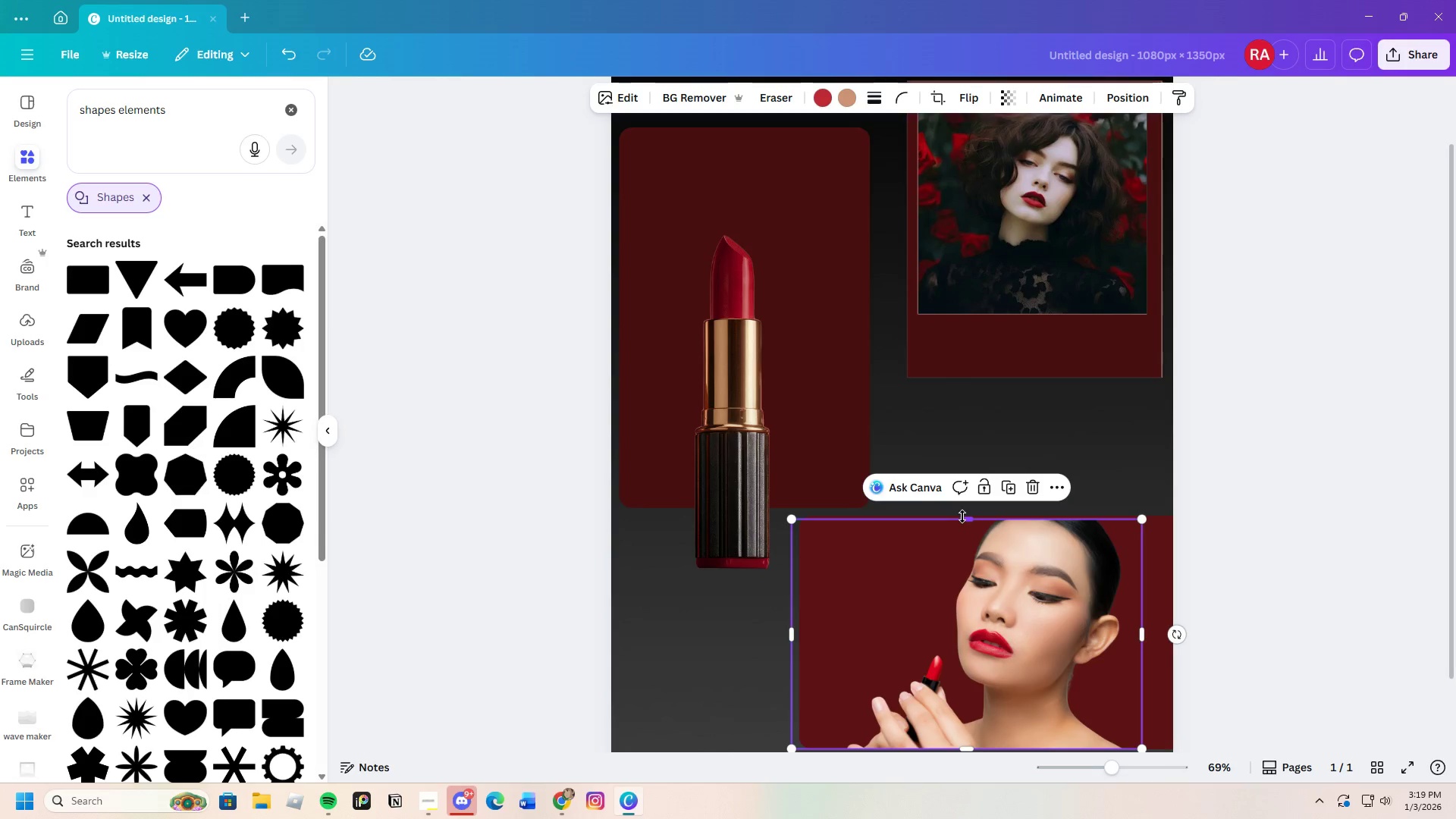 
left_click_drag(start_coordinate=[964, 517], to_coordinate=[968, 513])
 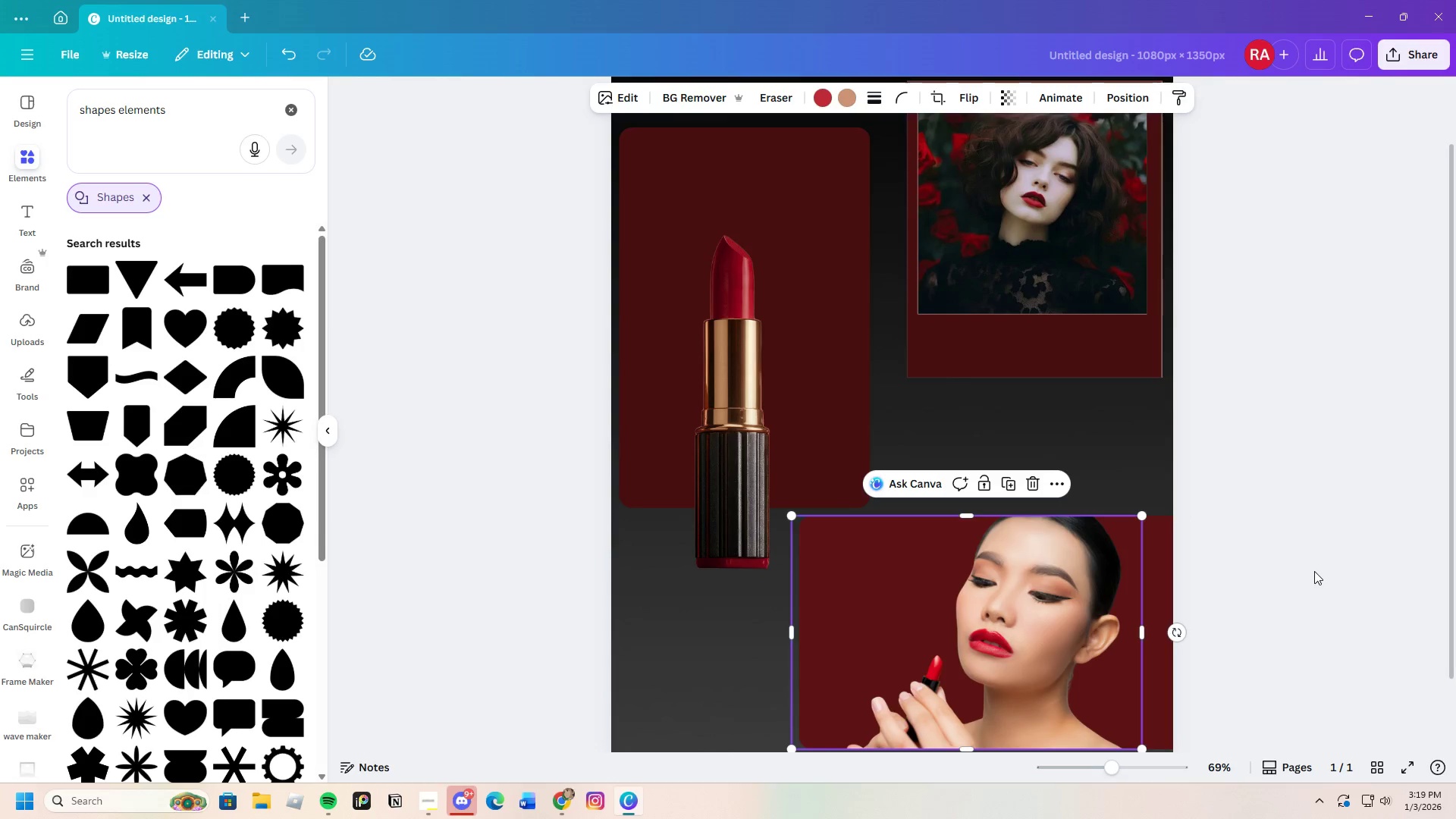 
left_click([1314, 571])
 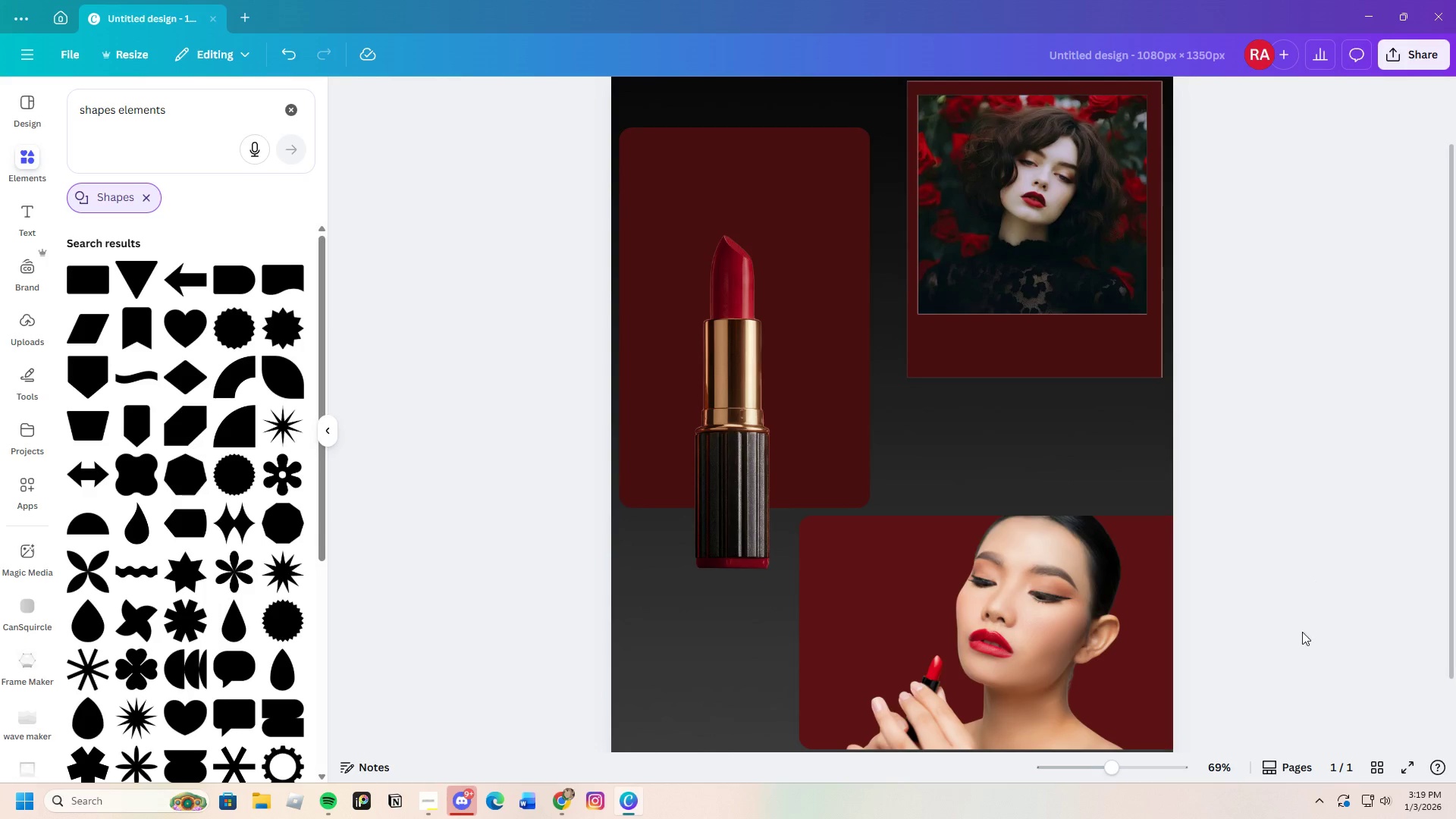 
scroll: coordinate [1292, 695], scroll_direction: down, amount: 3.0
 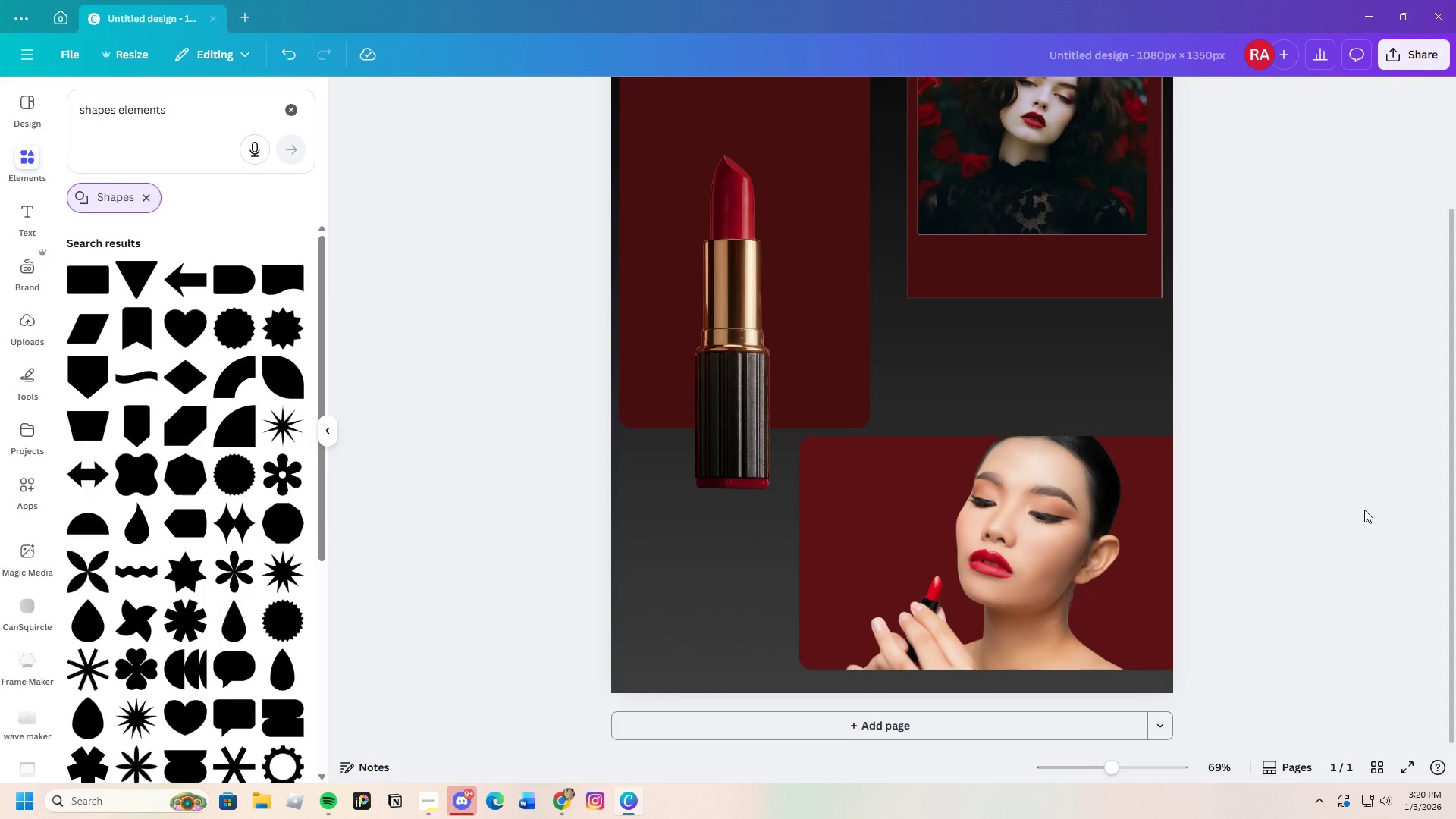 
wait(20.0)
 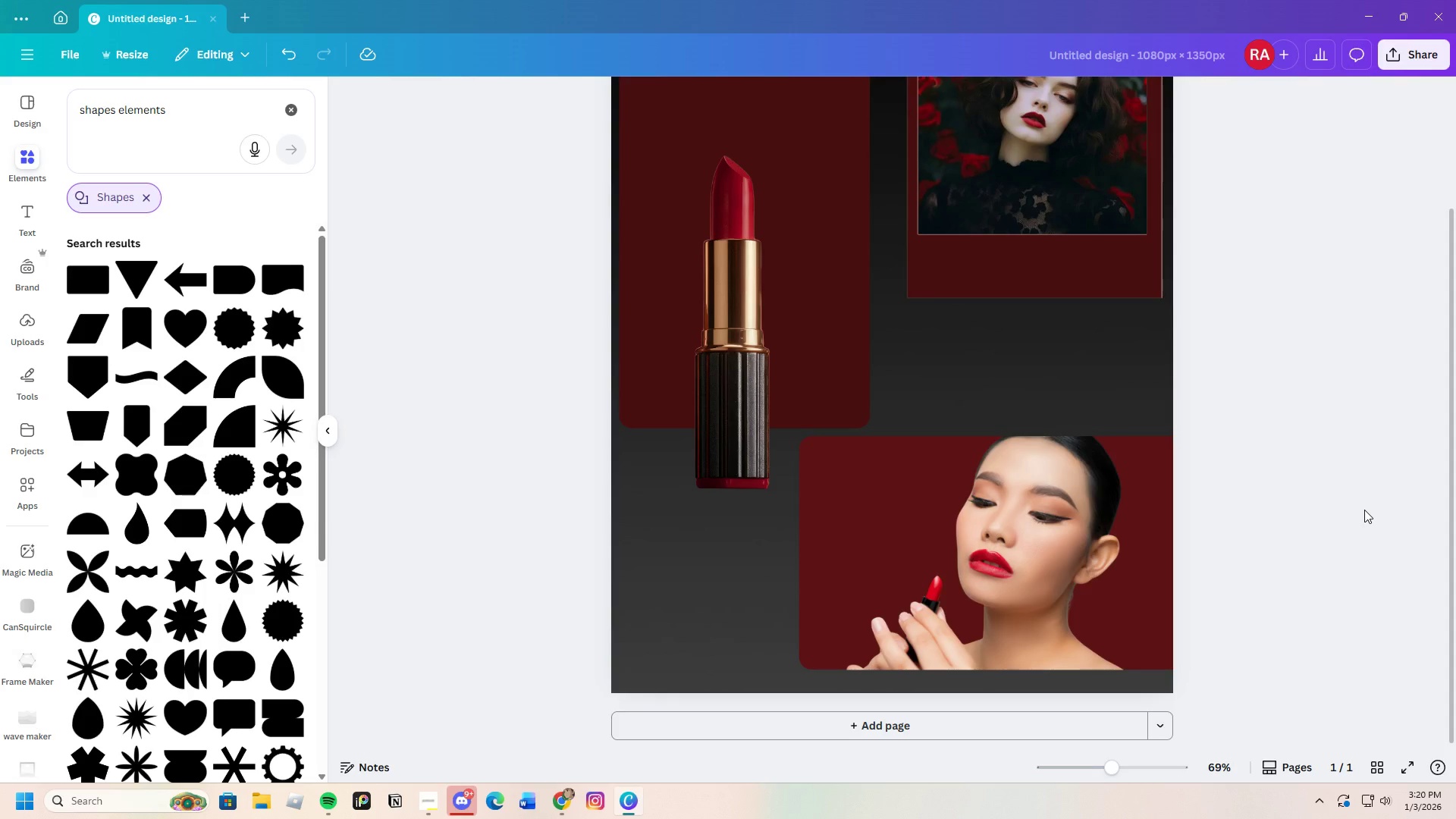 
left_click([869, 537])
 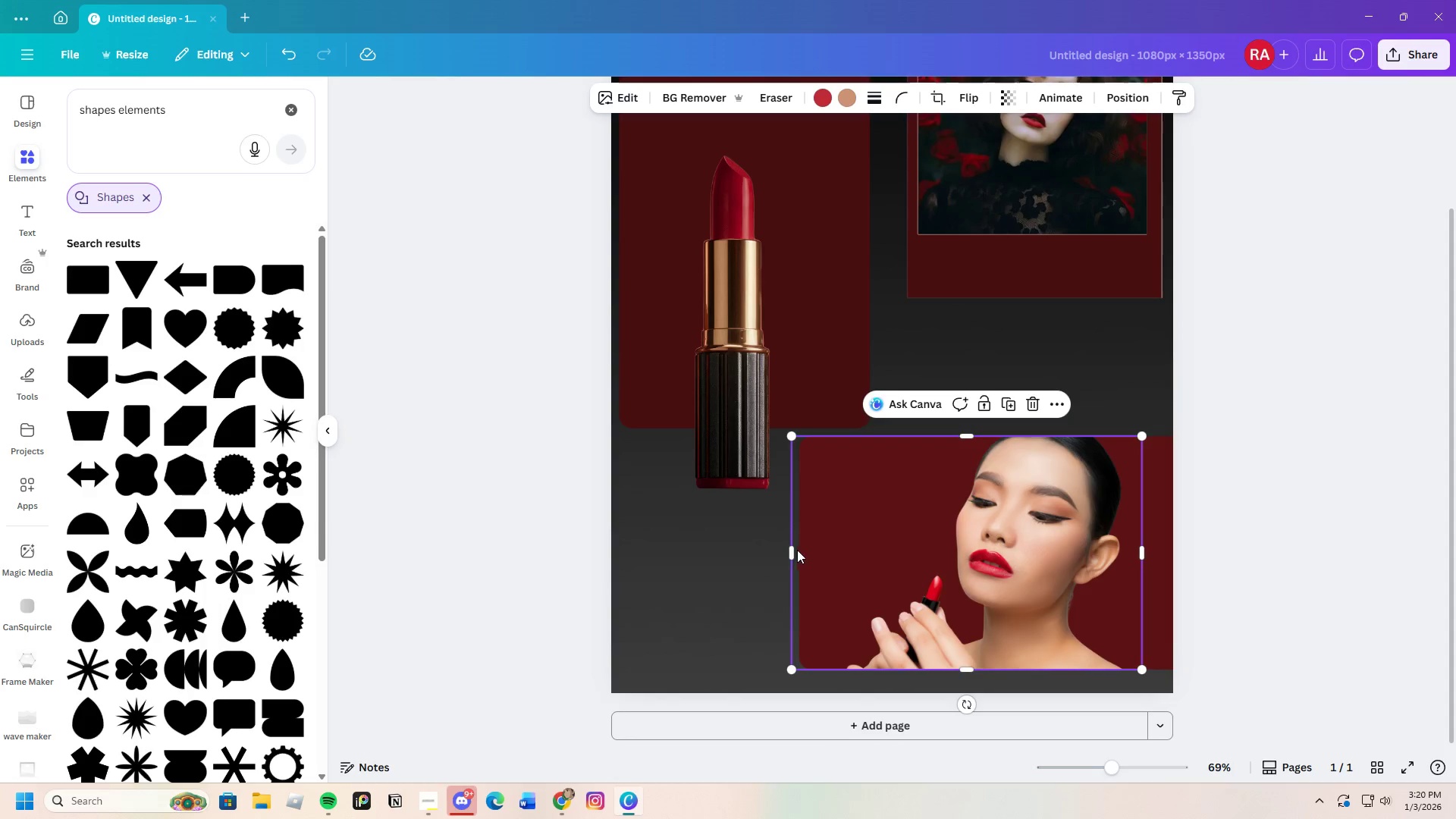 
left_click_drag(start_coordinate=[792, 550], to_coordinate=[824, 554])
 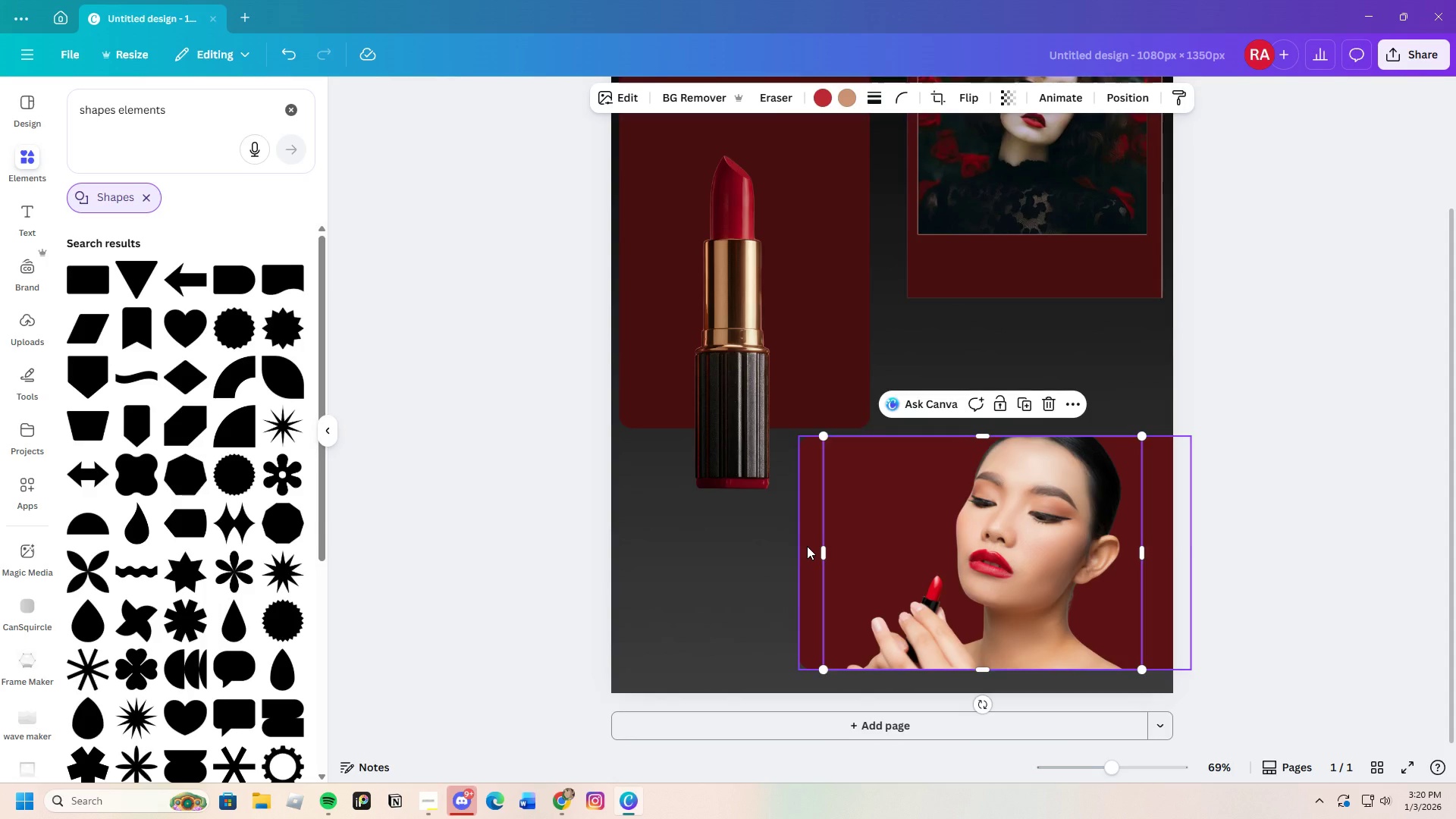 
left_click([807, 546])
 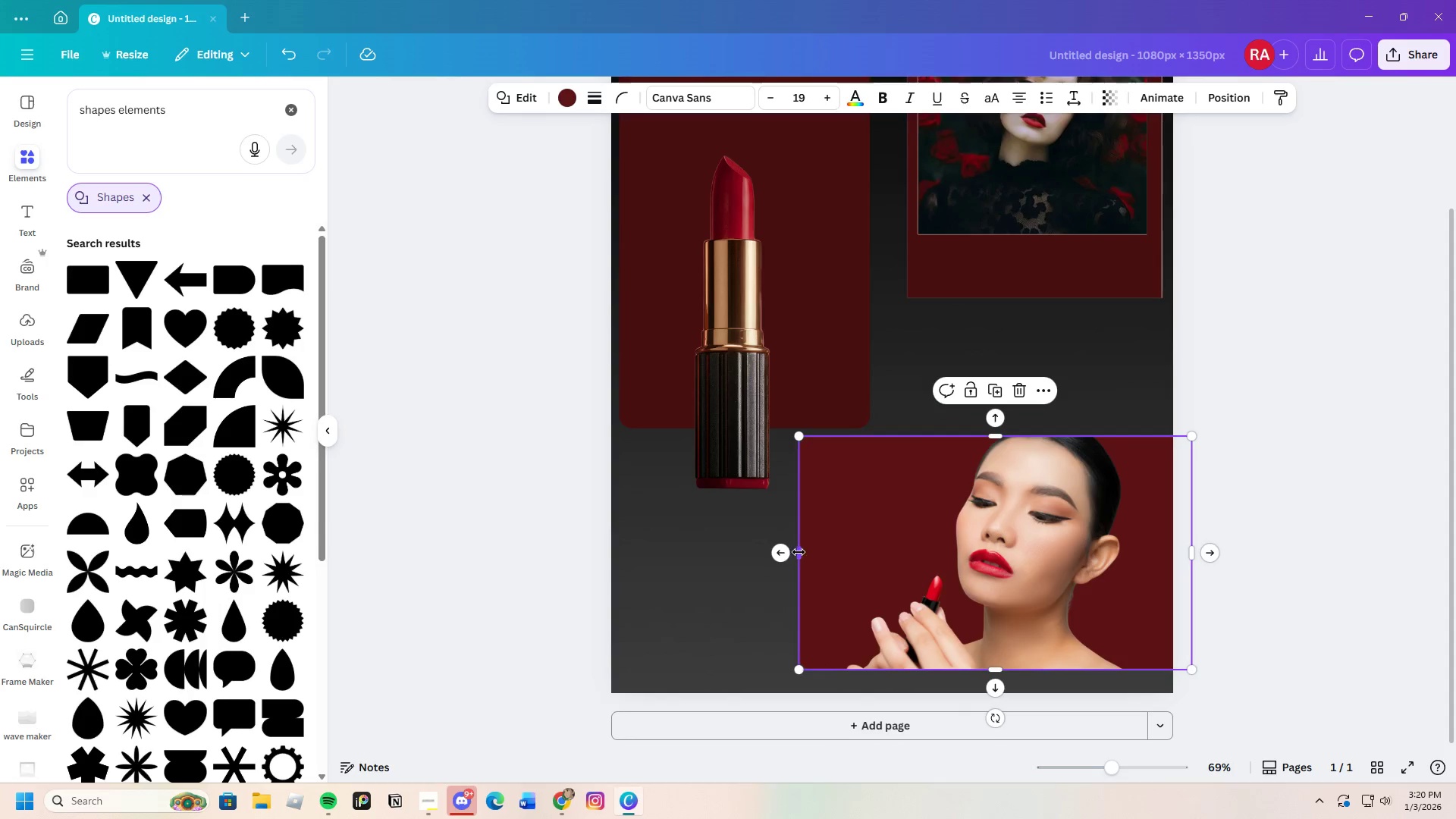 
left_click_drag(start_coordinate=[799, 552], to_coordinate=[838, 551])
 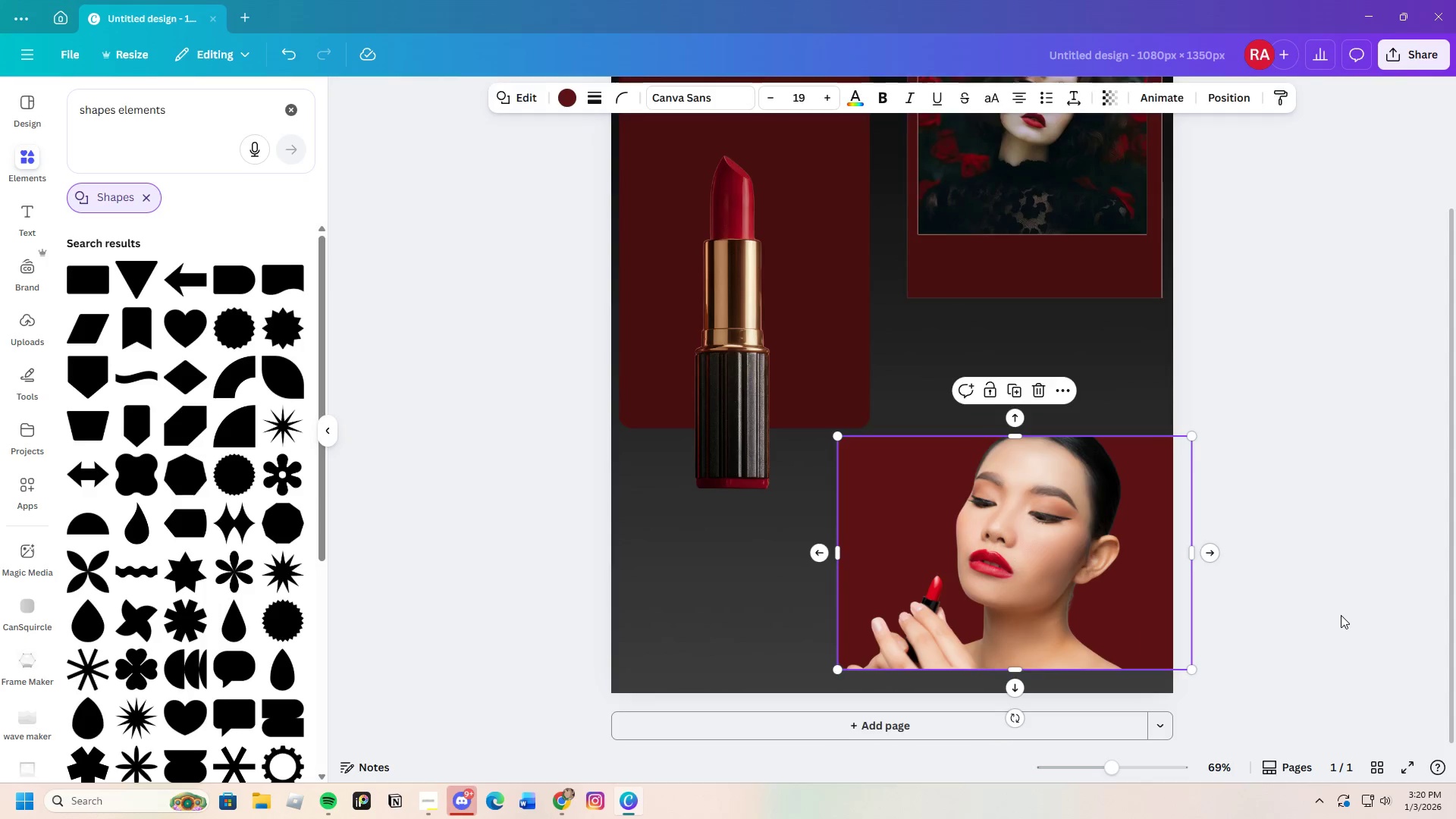 
left_click([1341, 615])
 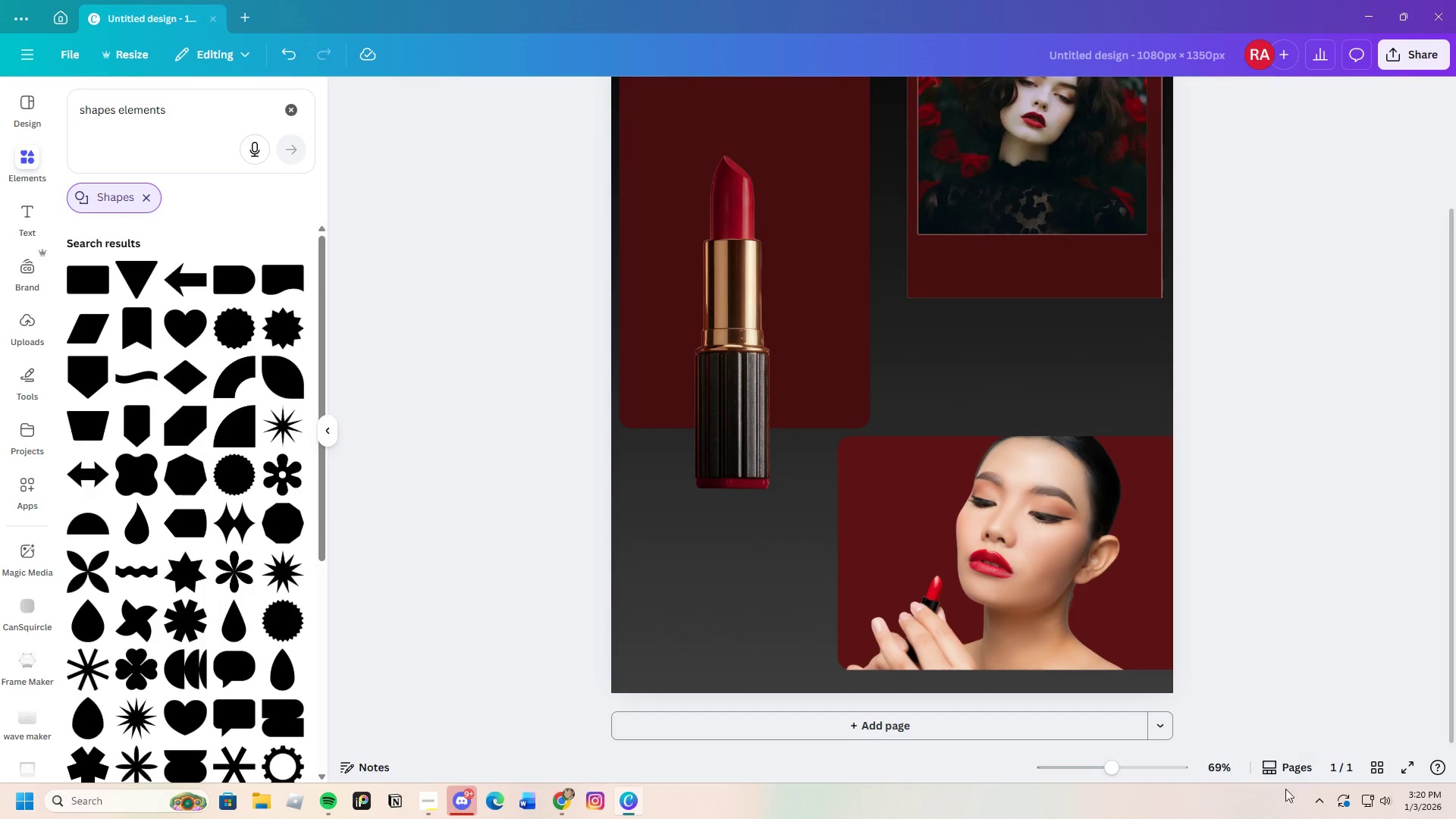 
left_click_drag(start_coordinate=[1112, 766], to_coordinate=[1106, 770])
 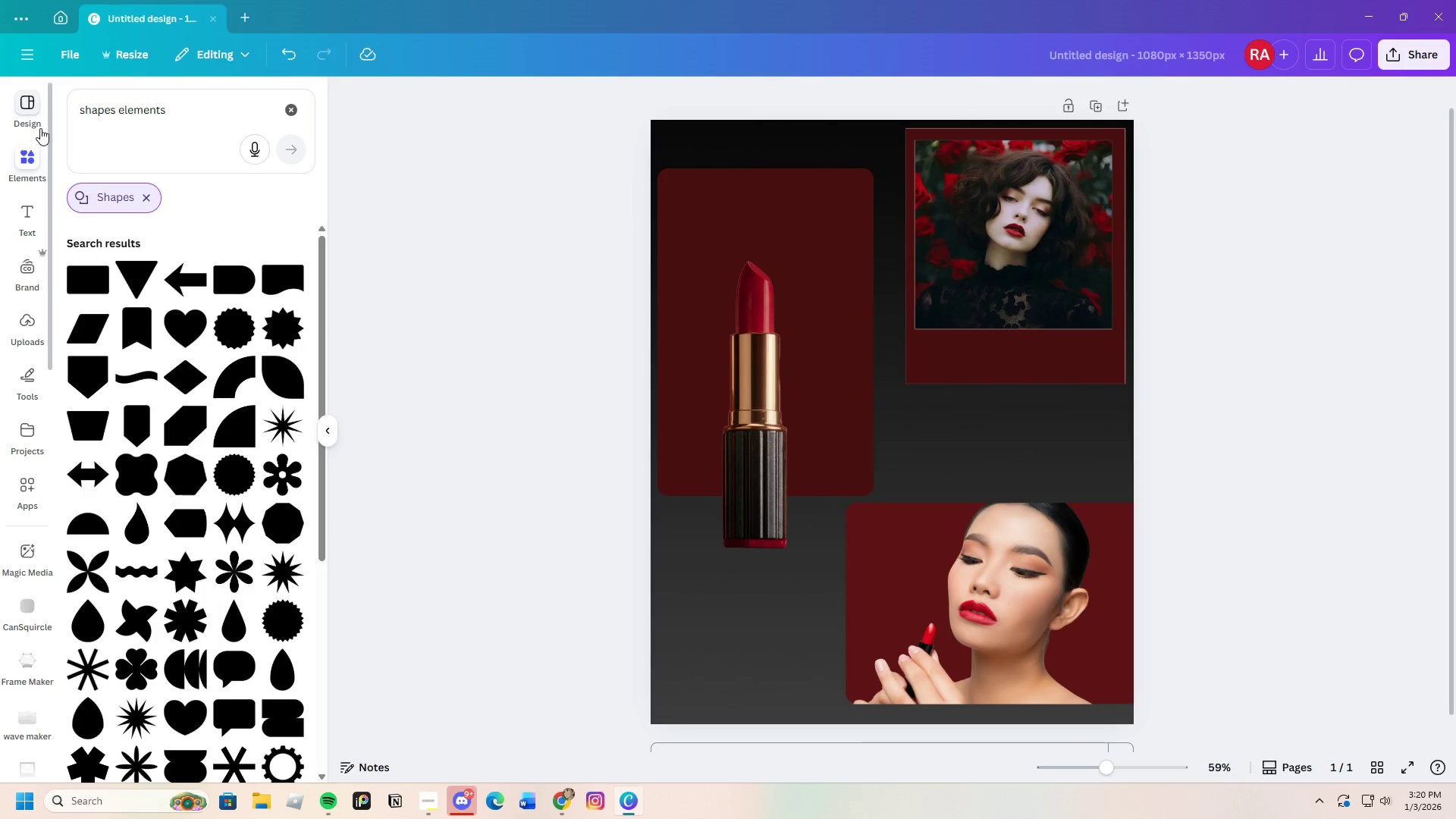 
left_click([21, 151])
 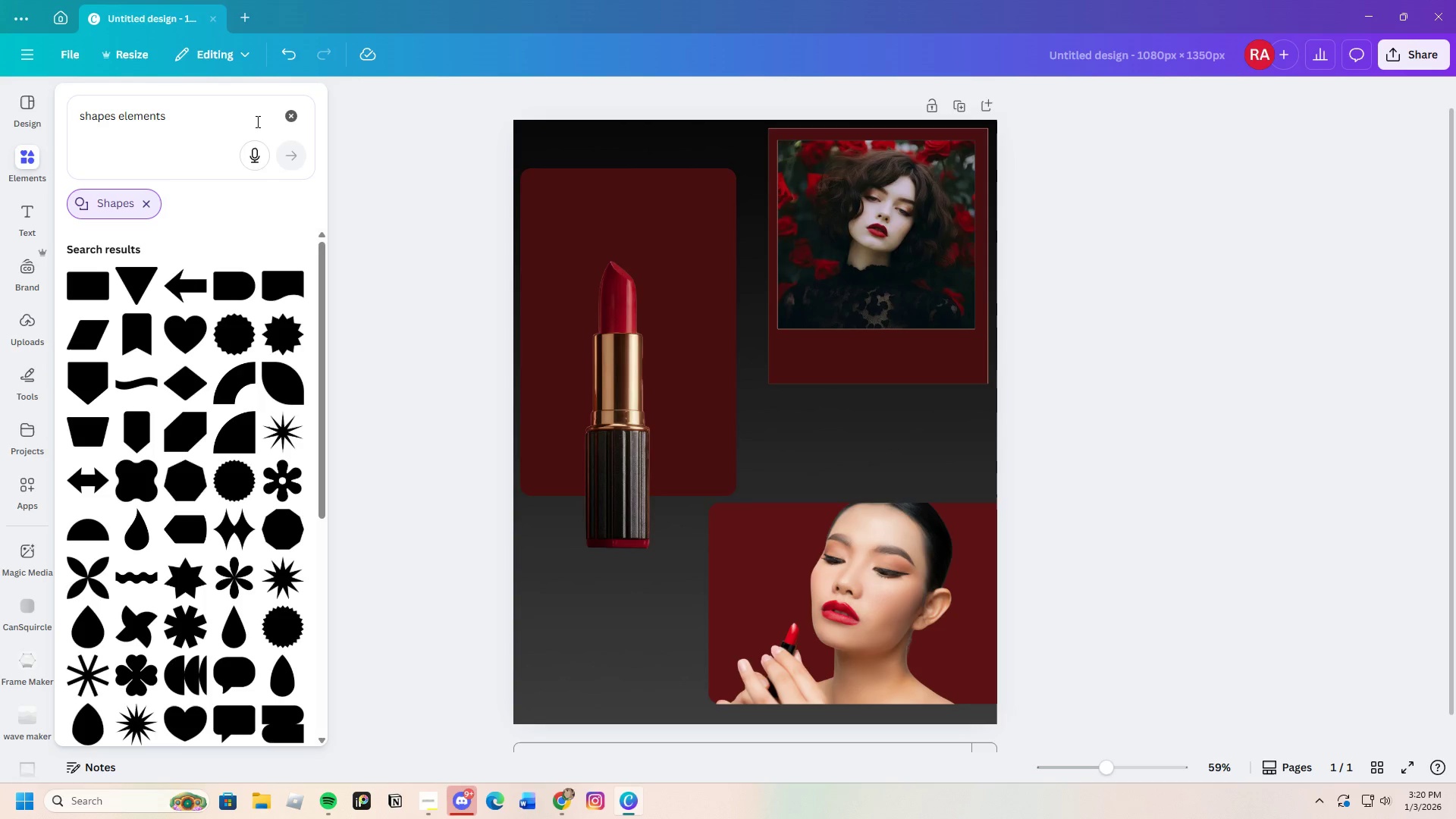 
left_click([287, 120])
 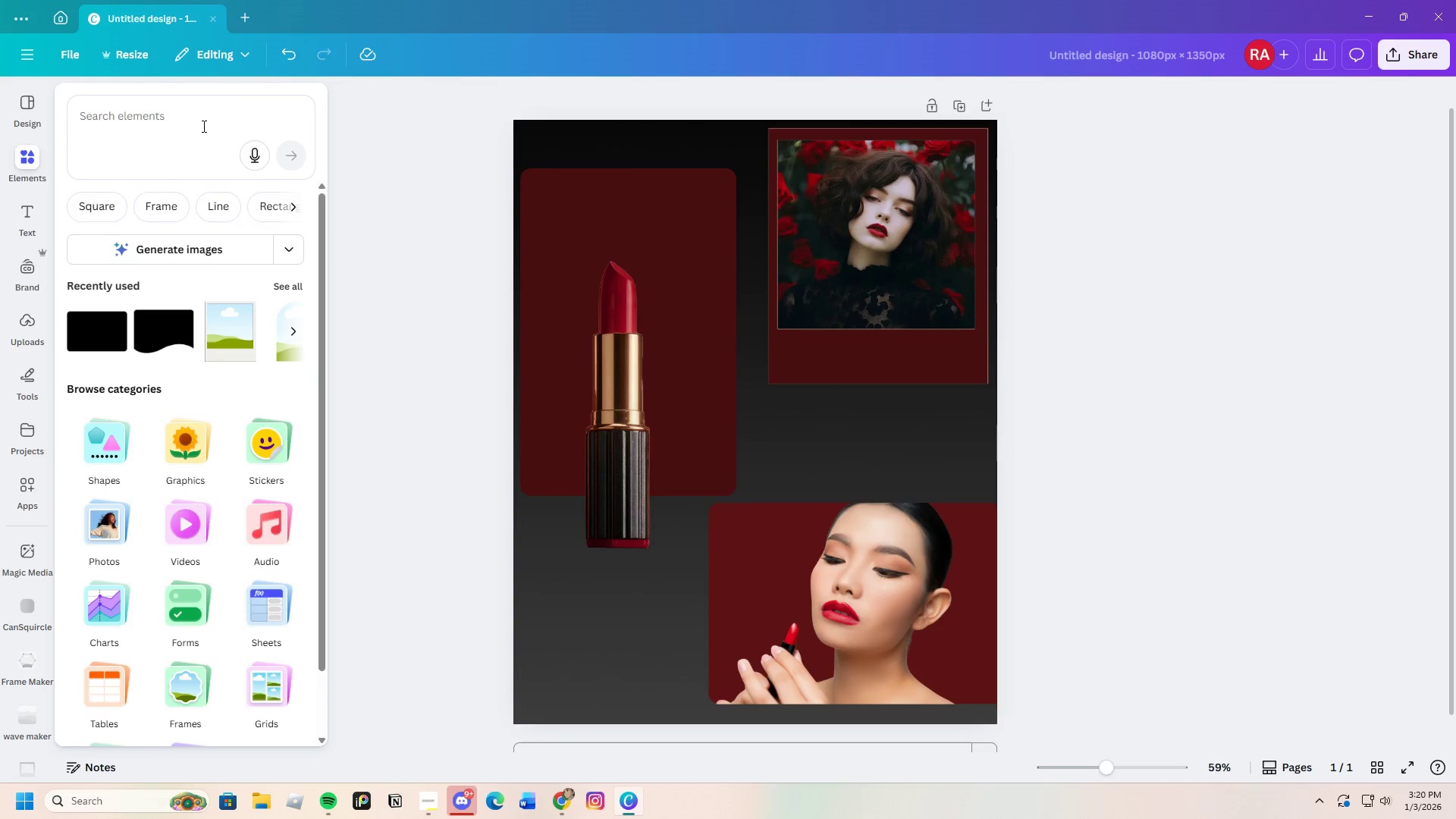 
left_click([205, 123])
 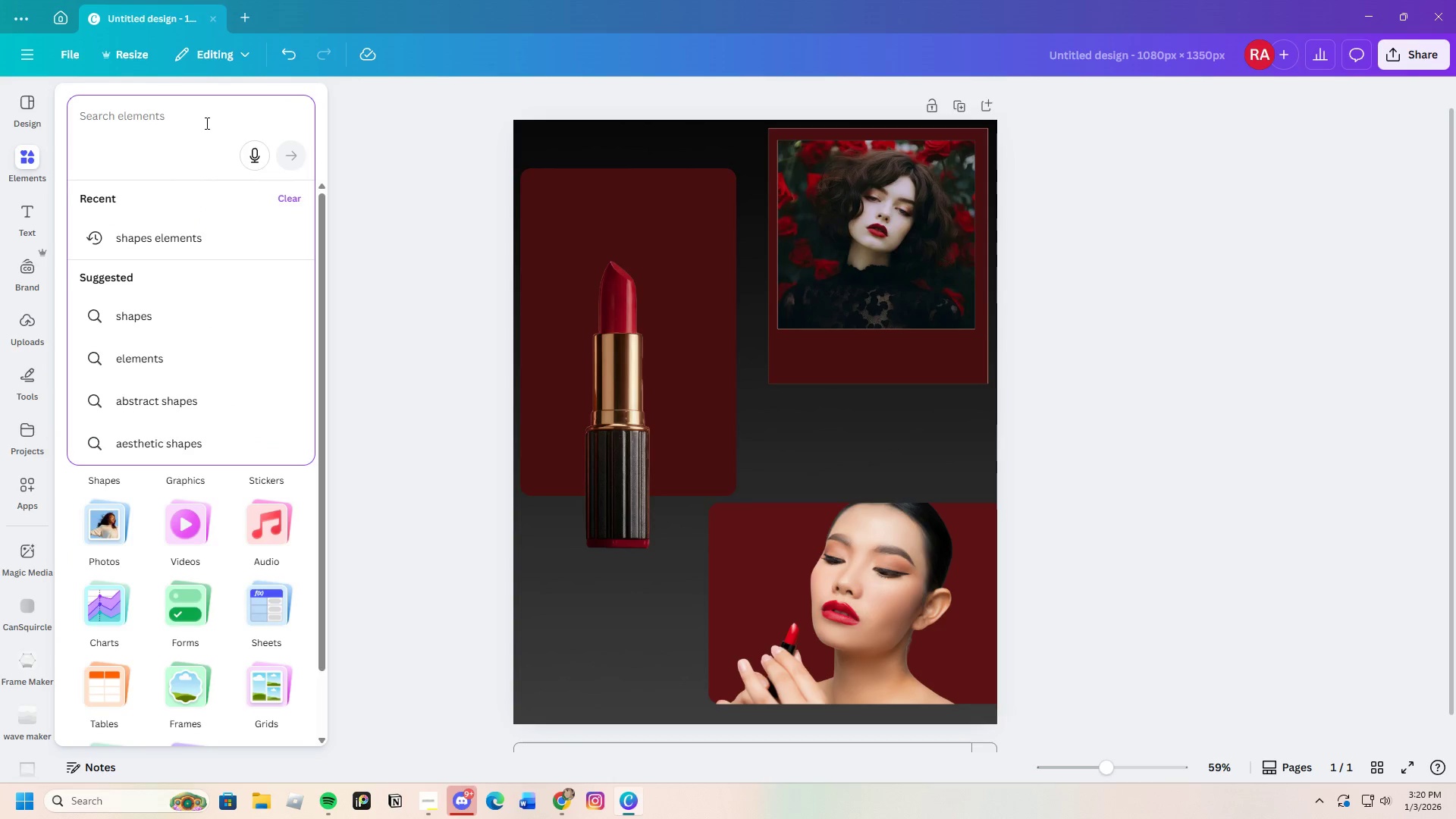 
type(lipstick)
 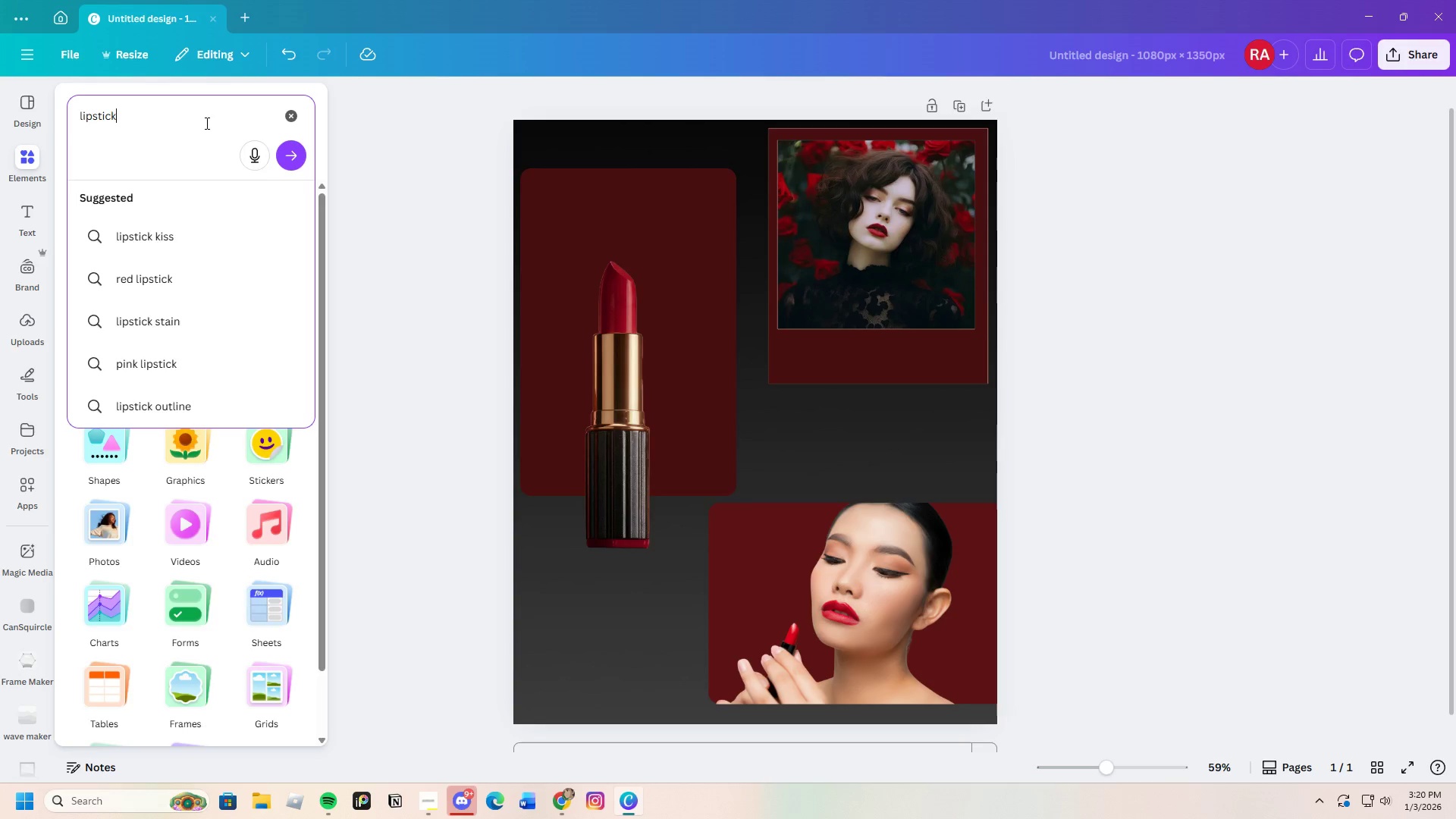 
key(Enter)
 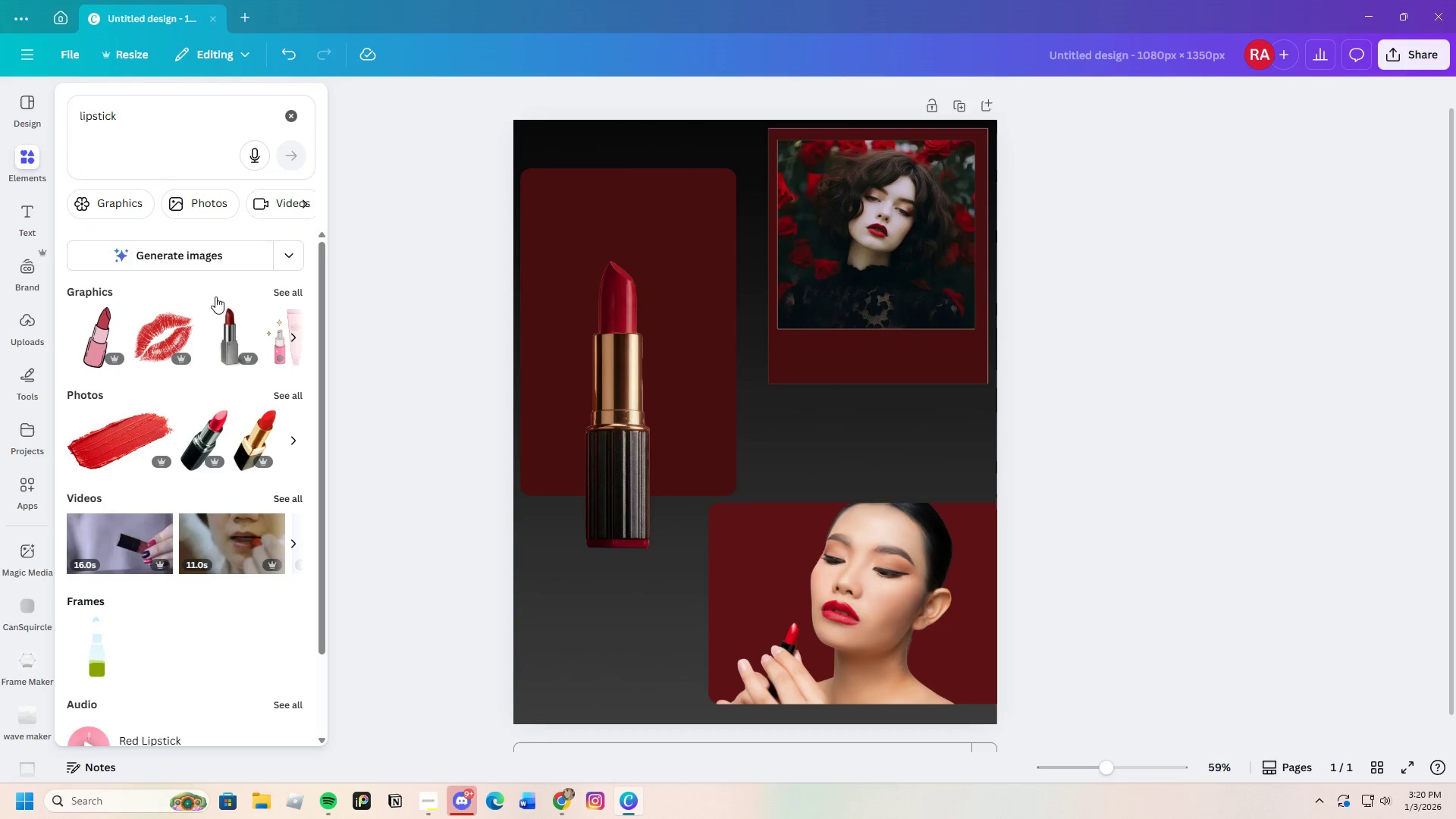 
left_click([196, 200])
 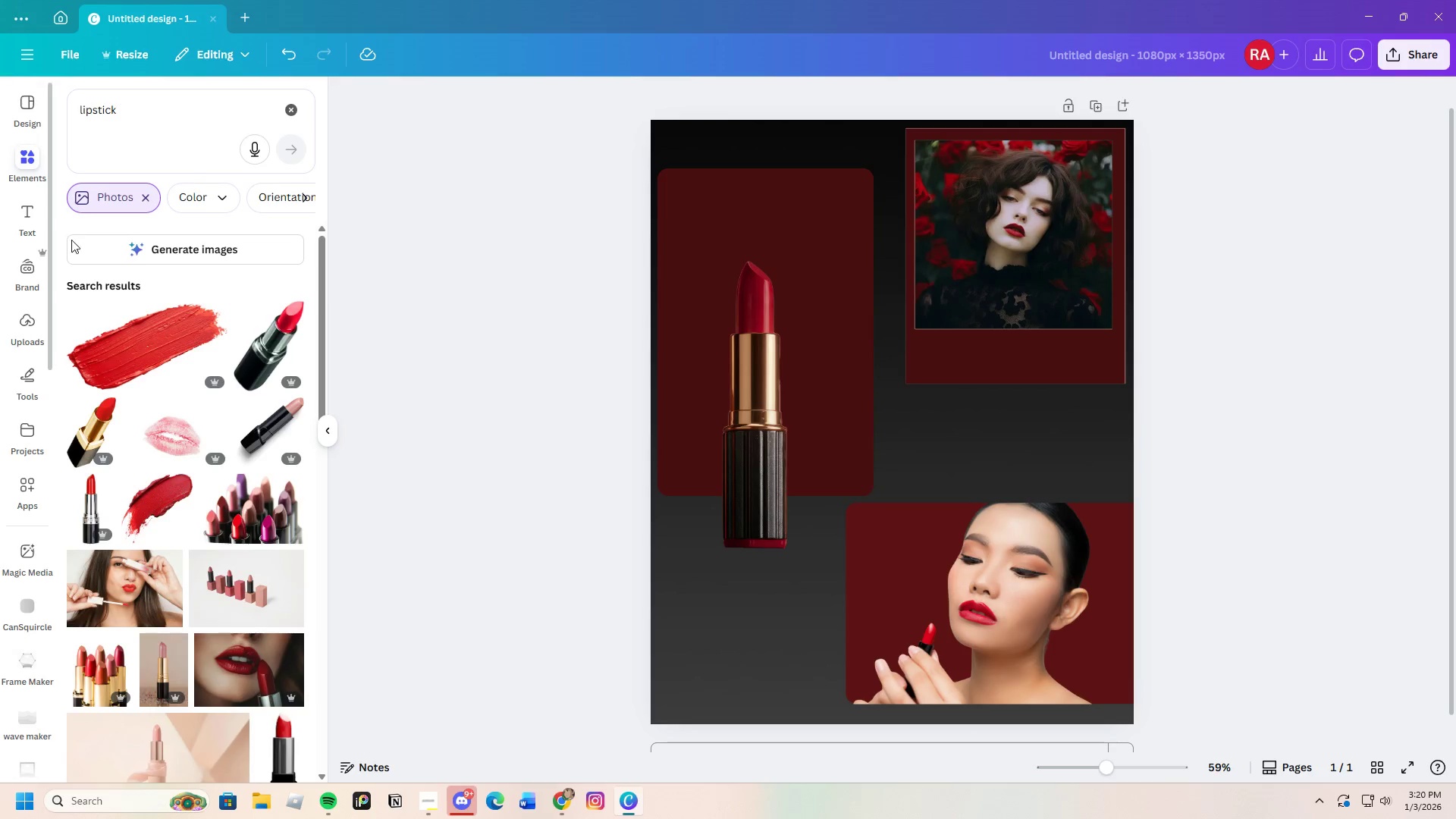 
left_click([165, 506])
 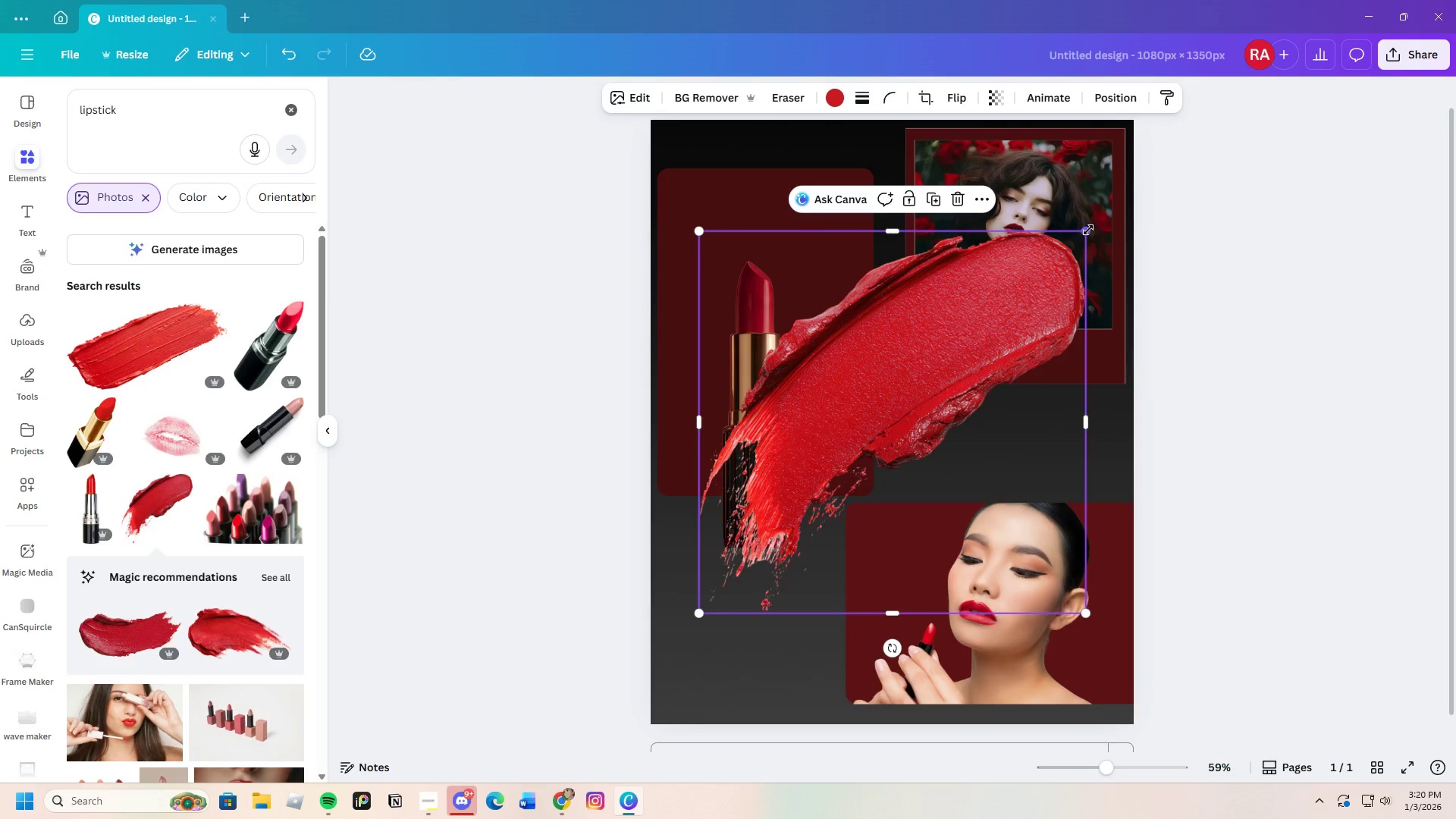 
left_click_drag(start_coordinate=[1088, 230], to_coordinate=[833, 337])
 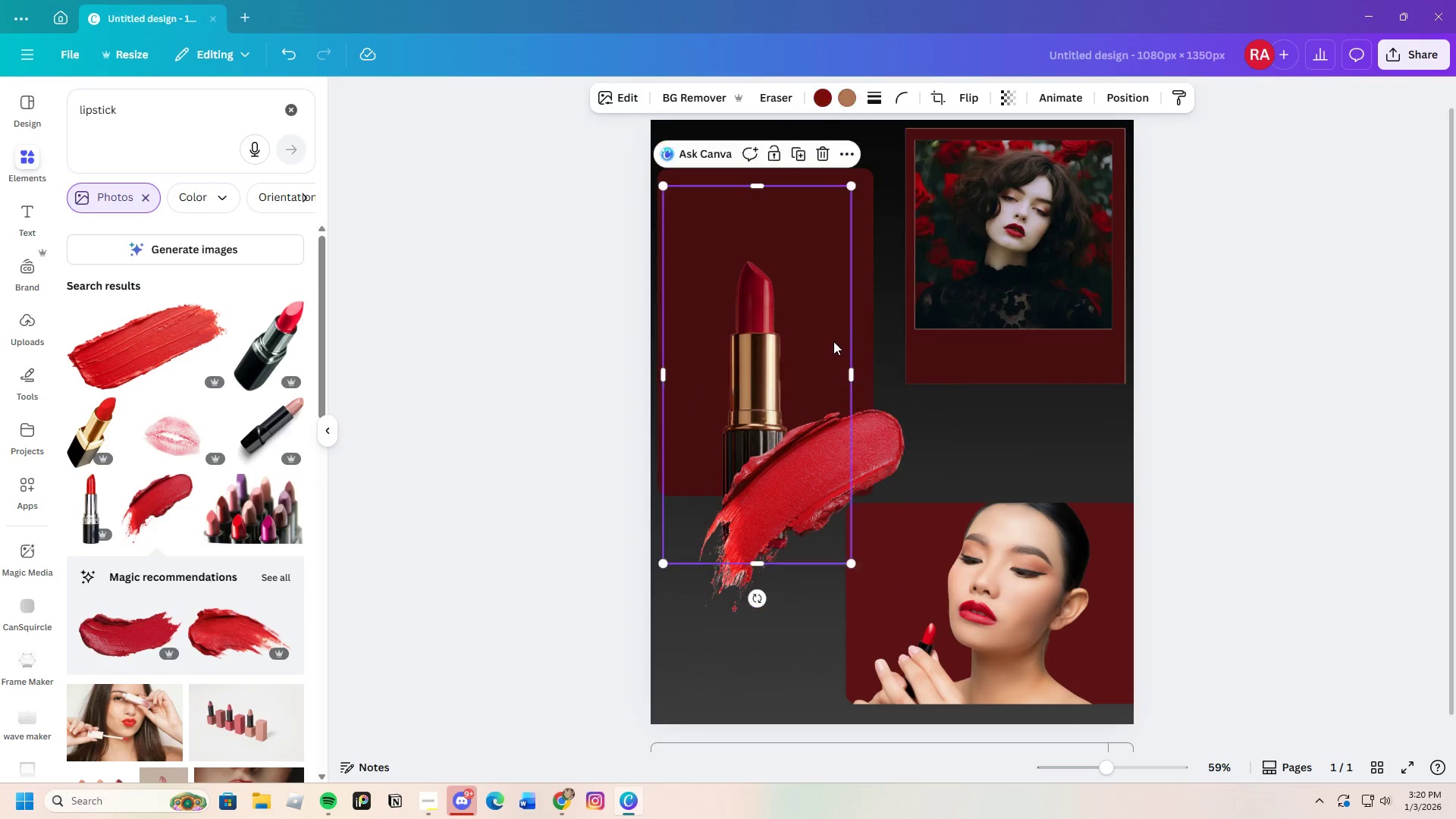 
left_click_drag(start_coordinate=[833, 337], to_coordinate=[818, 356])
 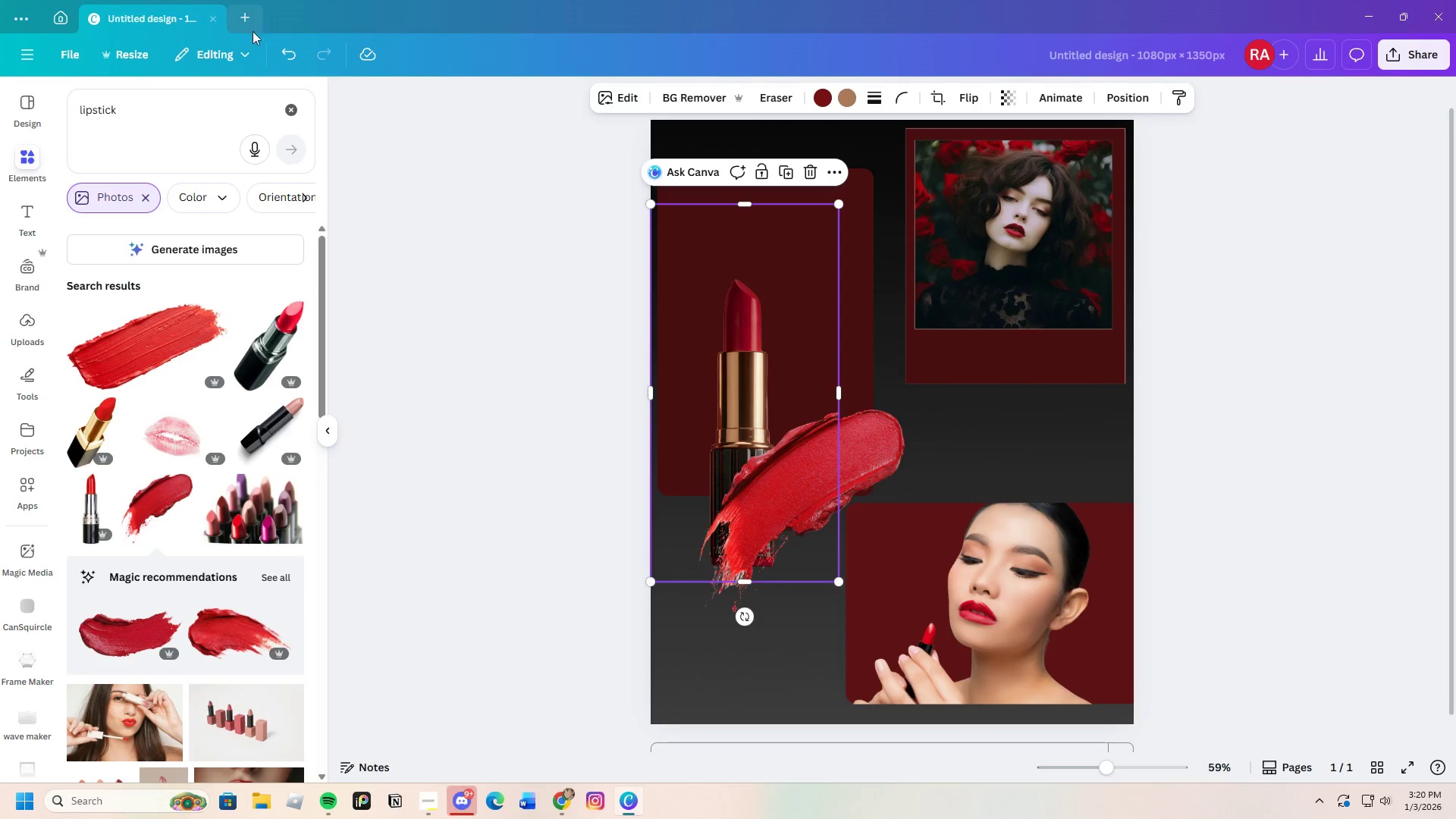 
left_click([287, 58])
 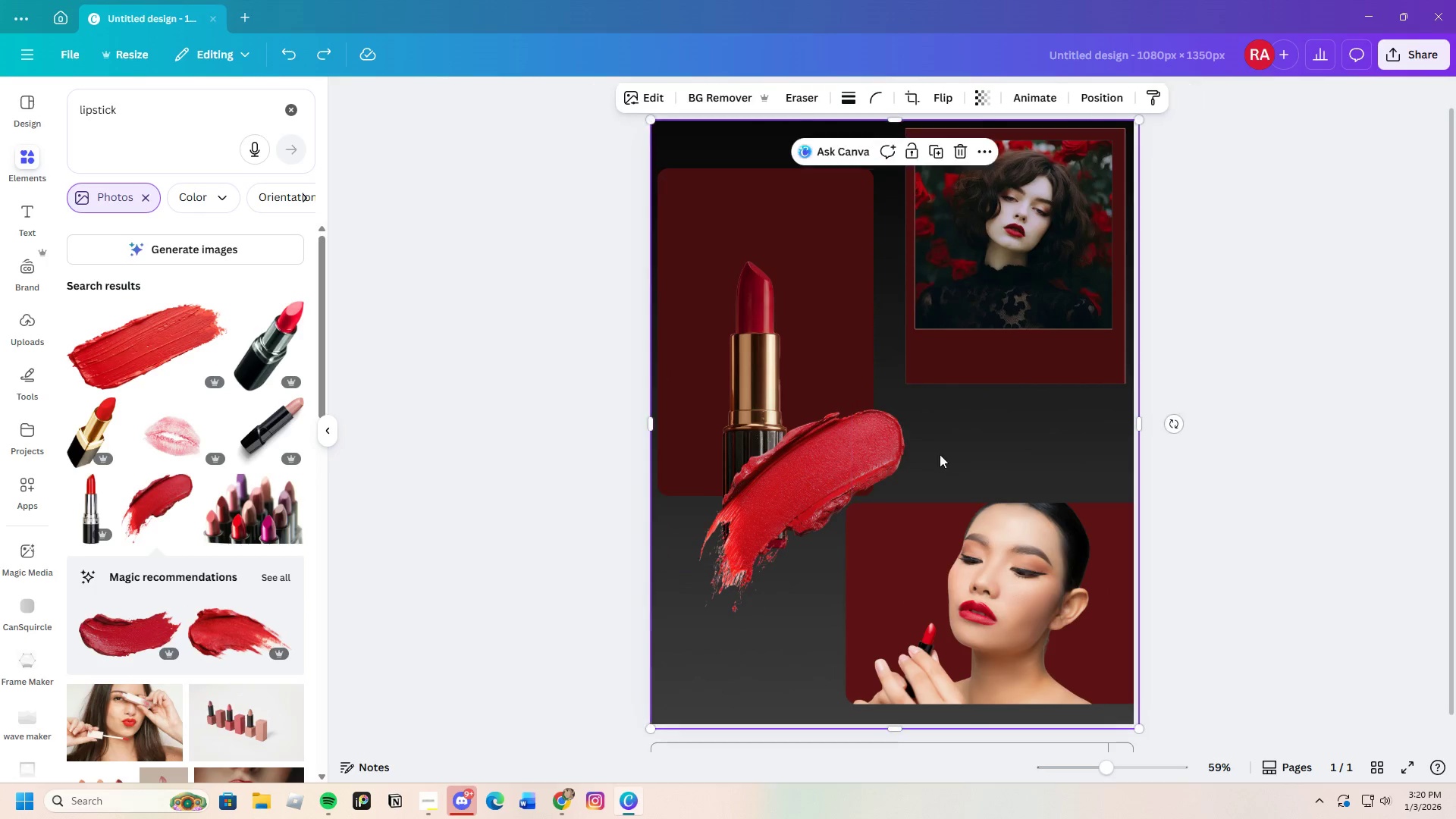 
left_click_drag(start_coordinate=[846, 460], to_coordinate=[797, 292])
 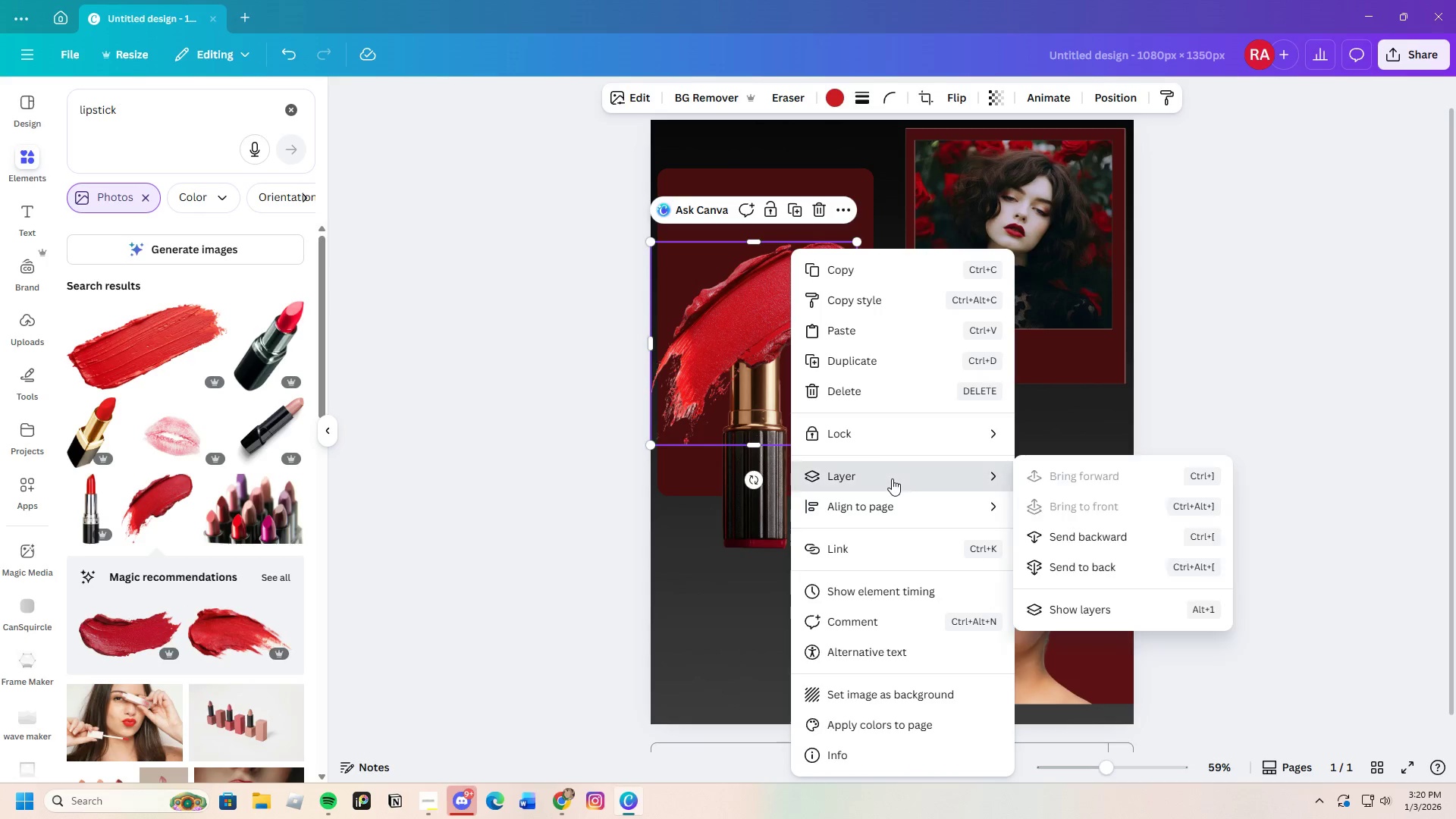 
left_click([1106, 537])
 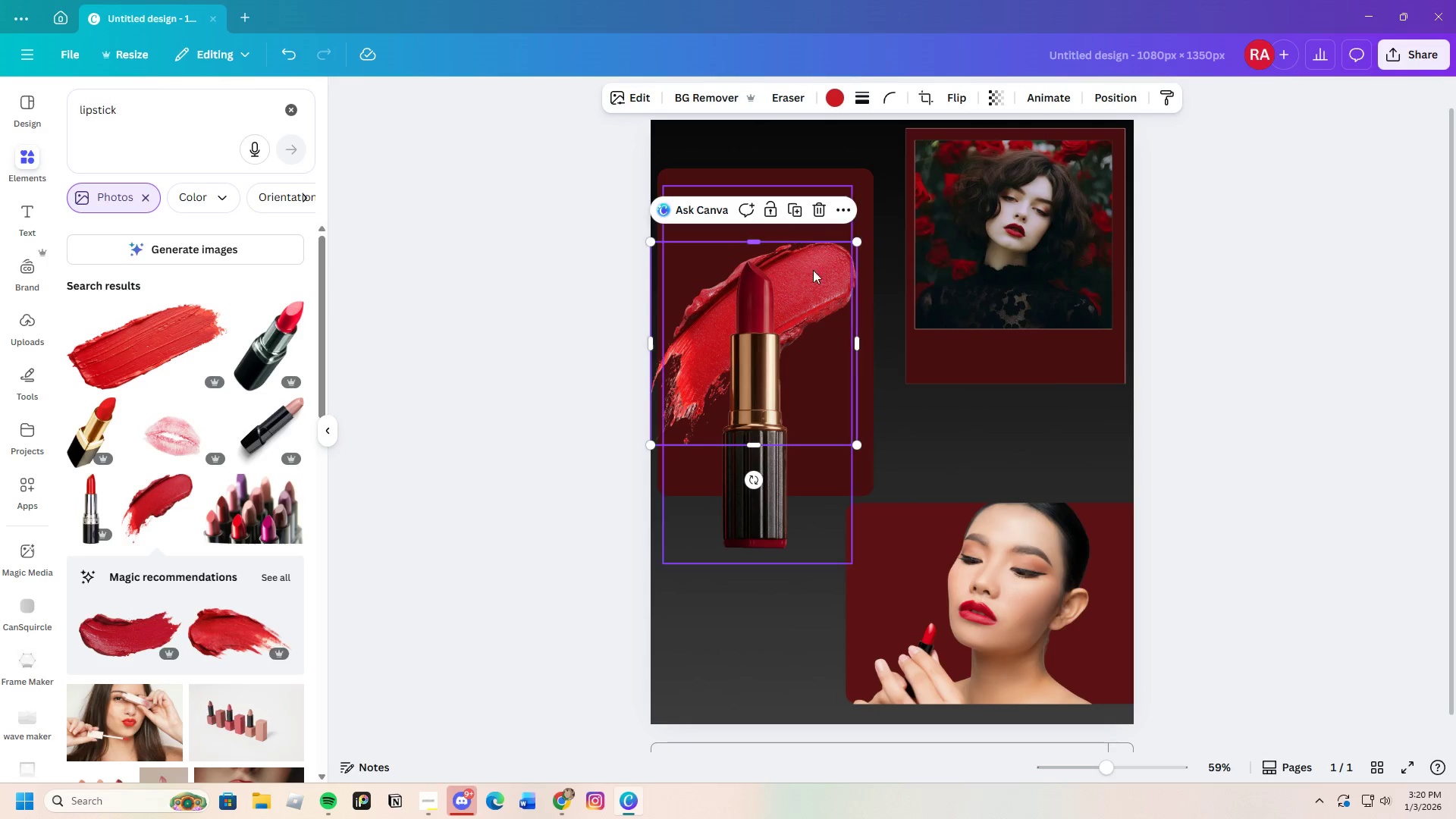 
left_click([824, 281])
 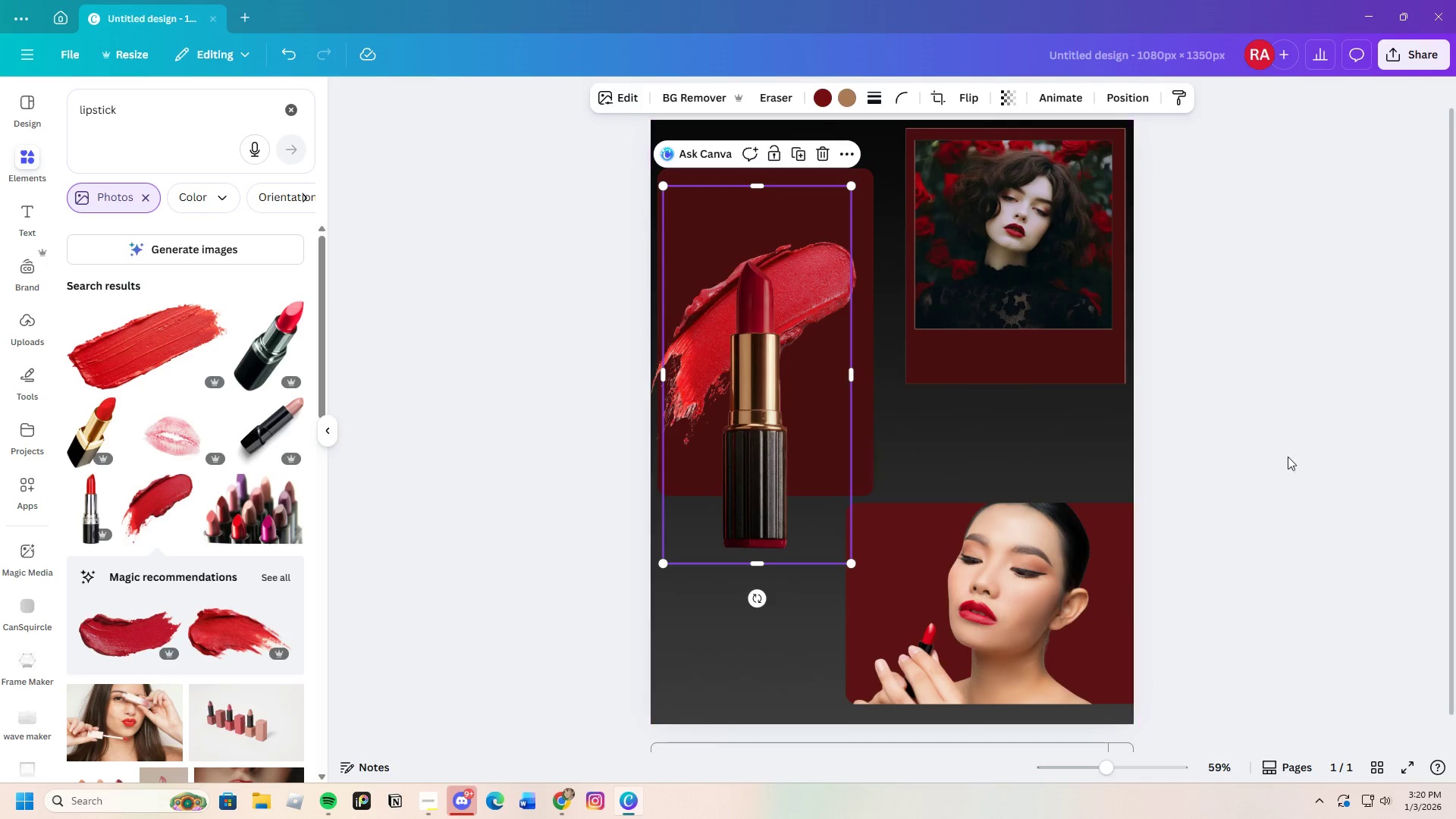 
left_click([1298, 457])
 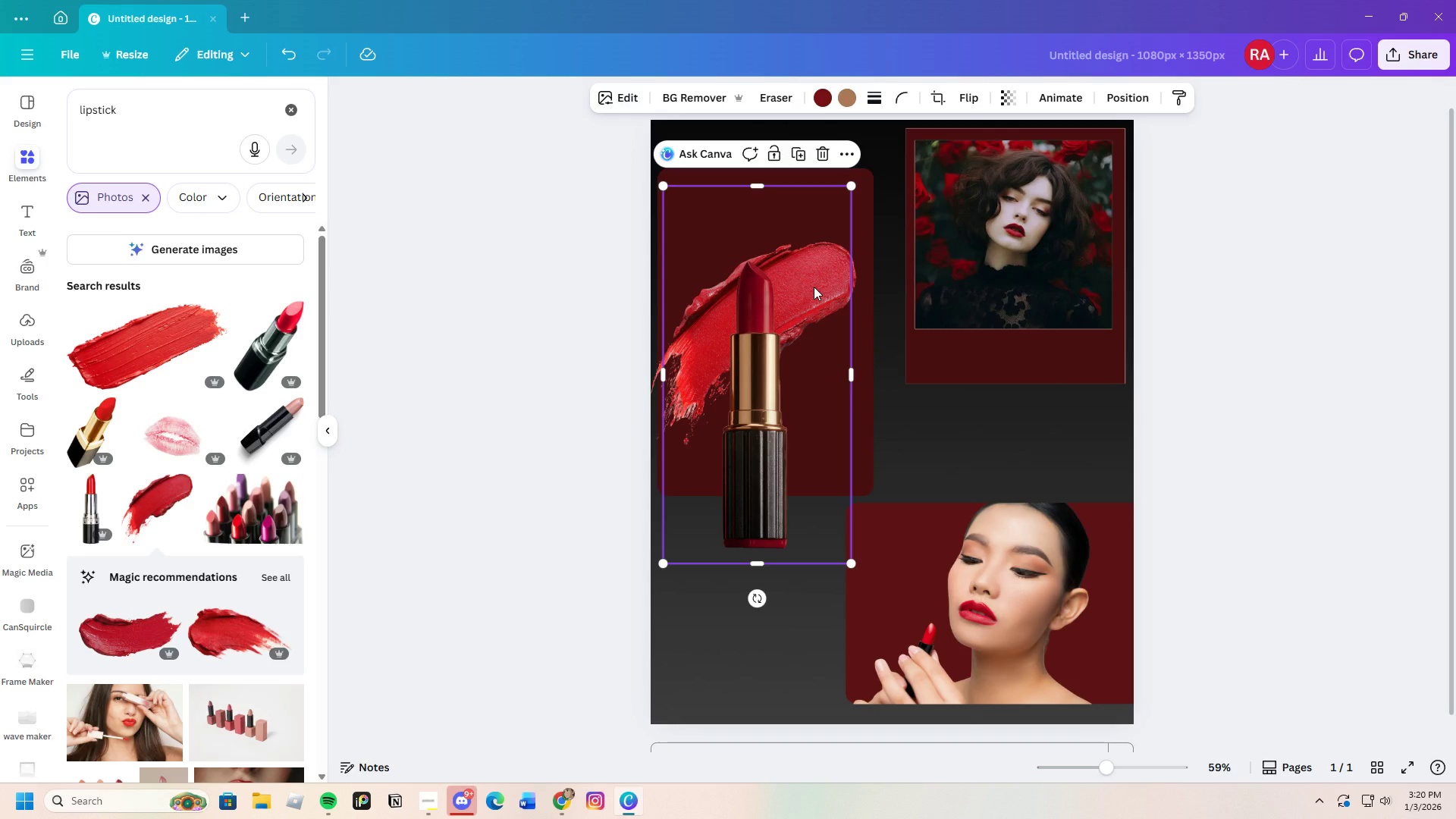 
left_click([814, 287])
 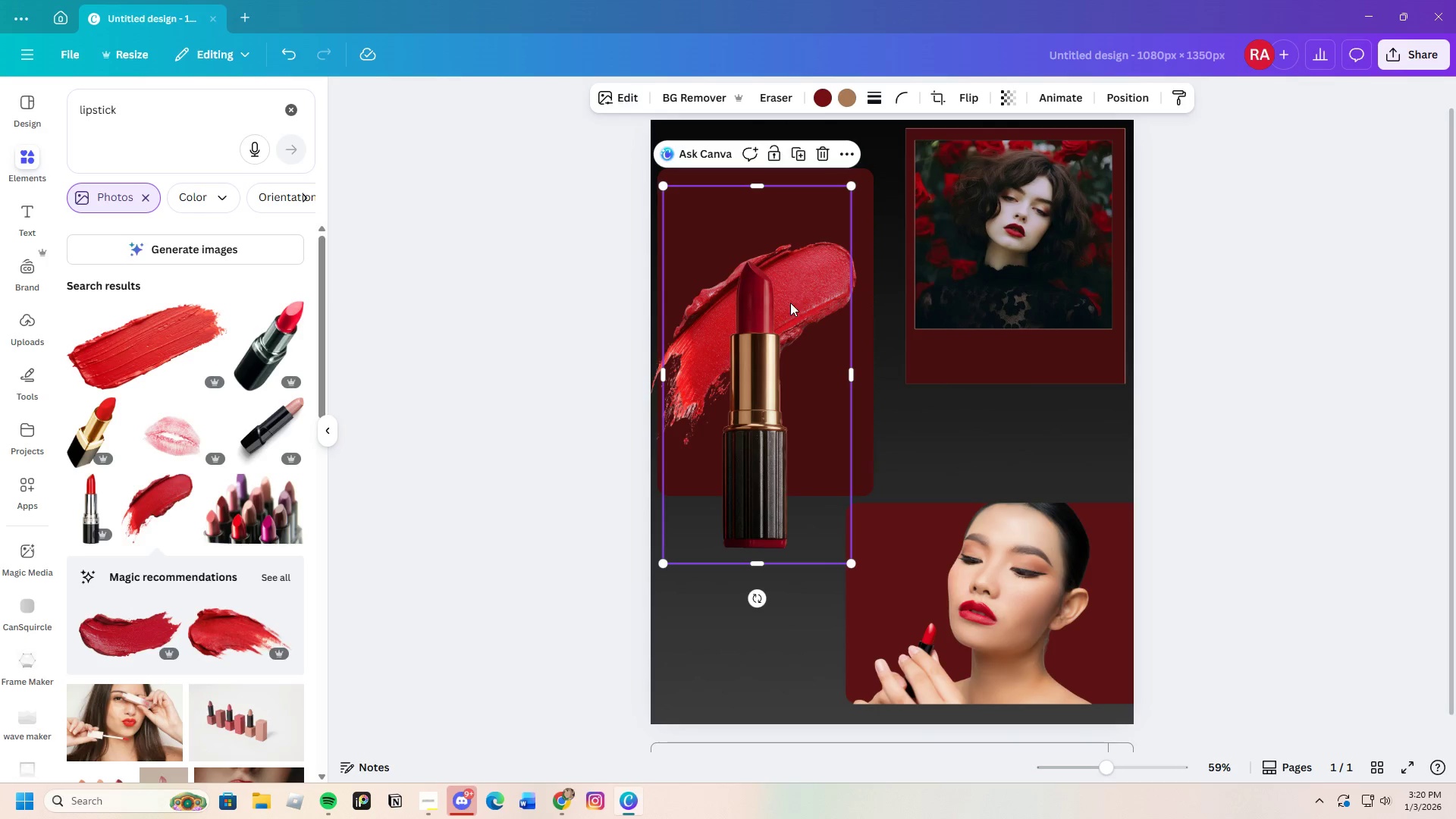 
left_click_drag(start_coordinate=[745, 339], to_coordinate=[751, 389])
 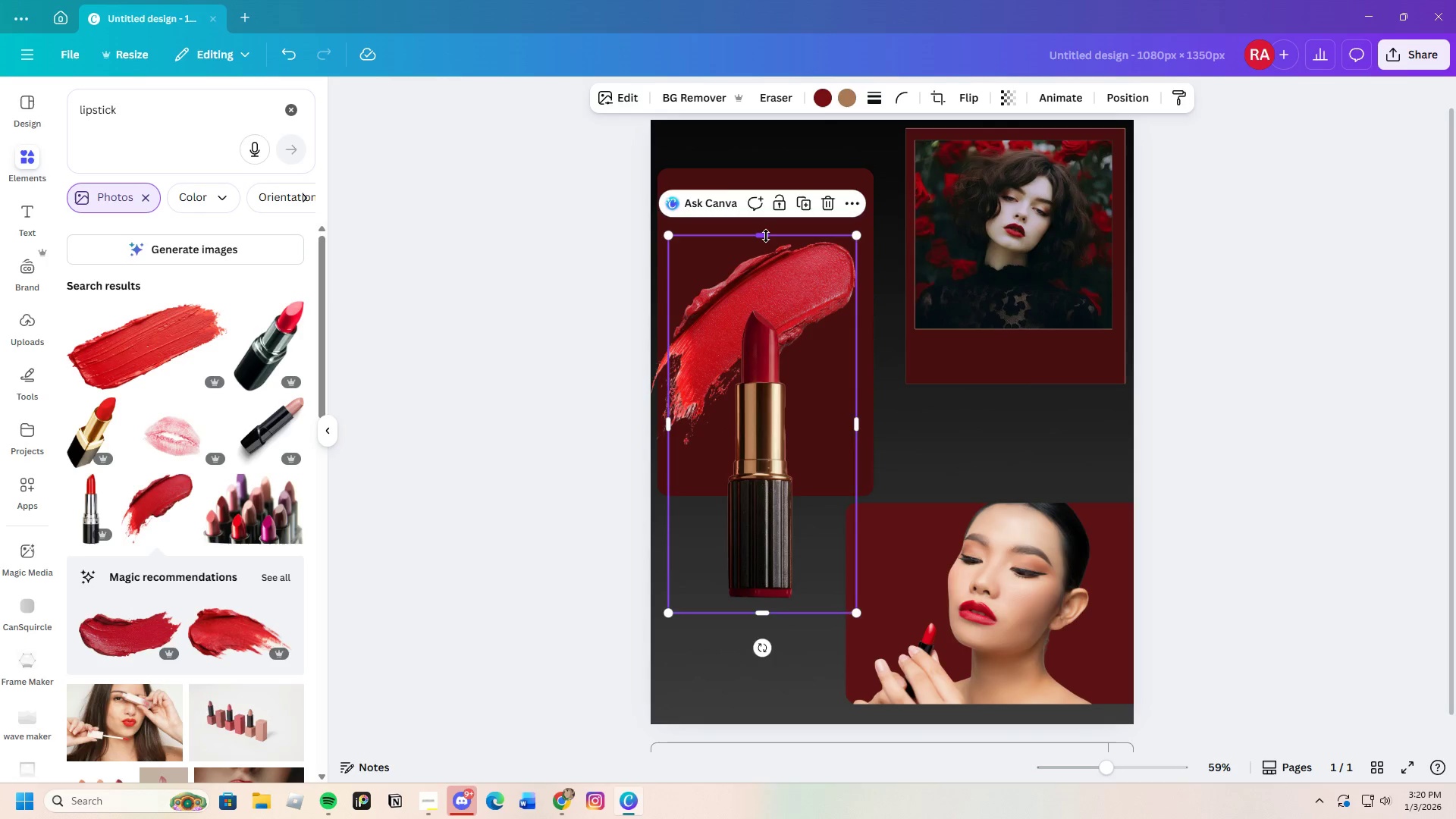 
left_click_drag(start_coordinate=[766, 236], to_coordinate=[780, 305])
 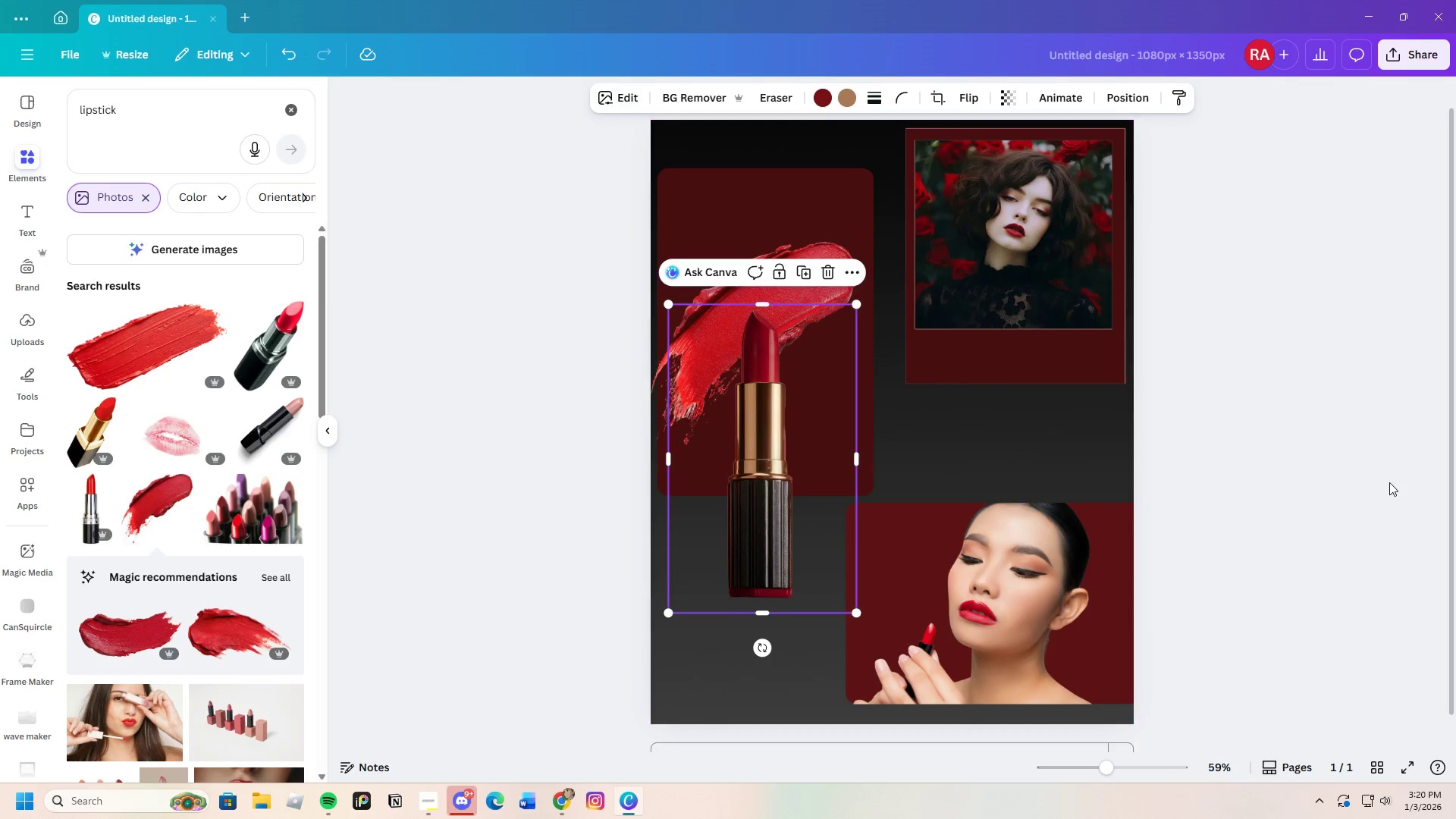 
left_click([1390, 482])
 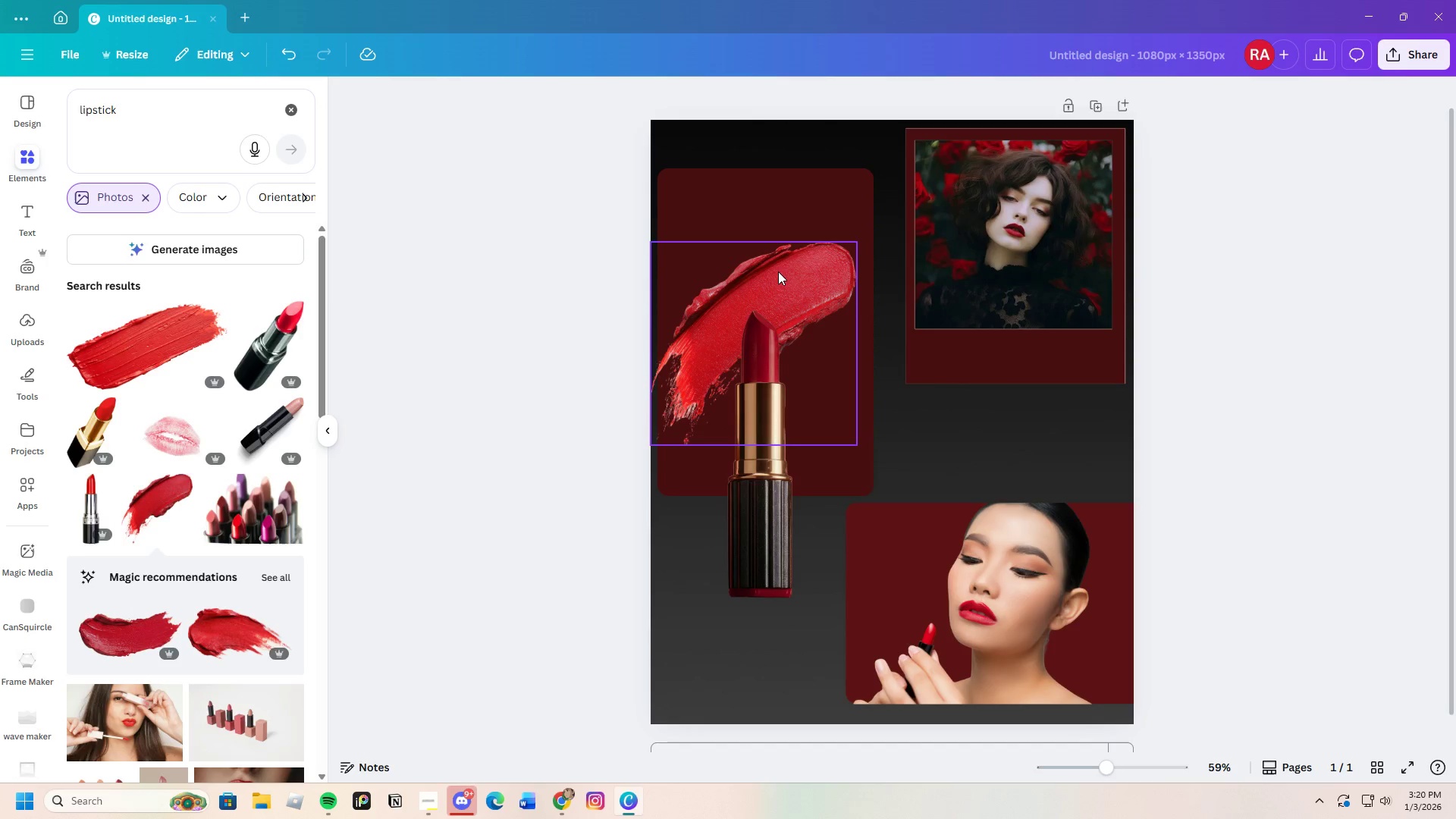 
left_click([778, 271])
 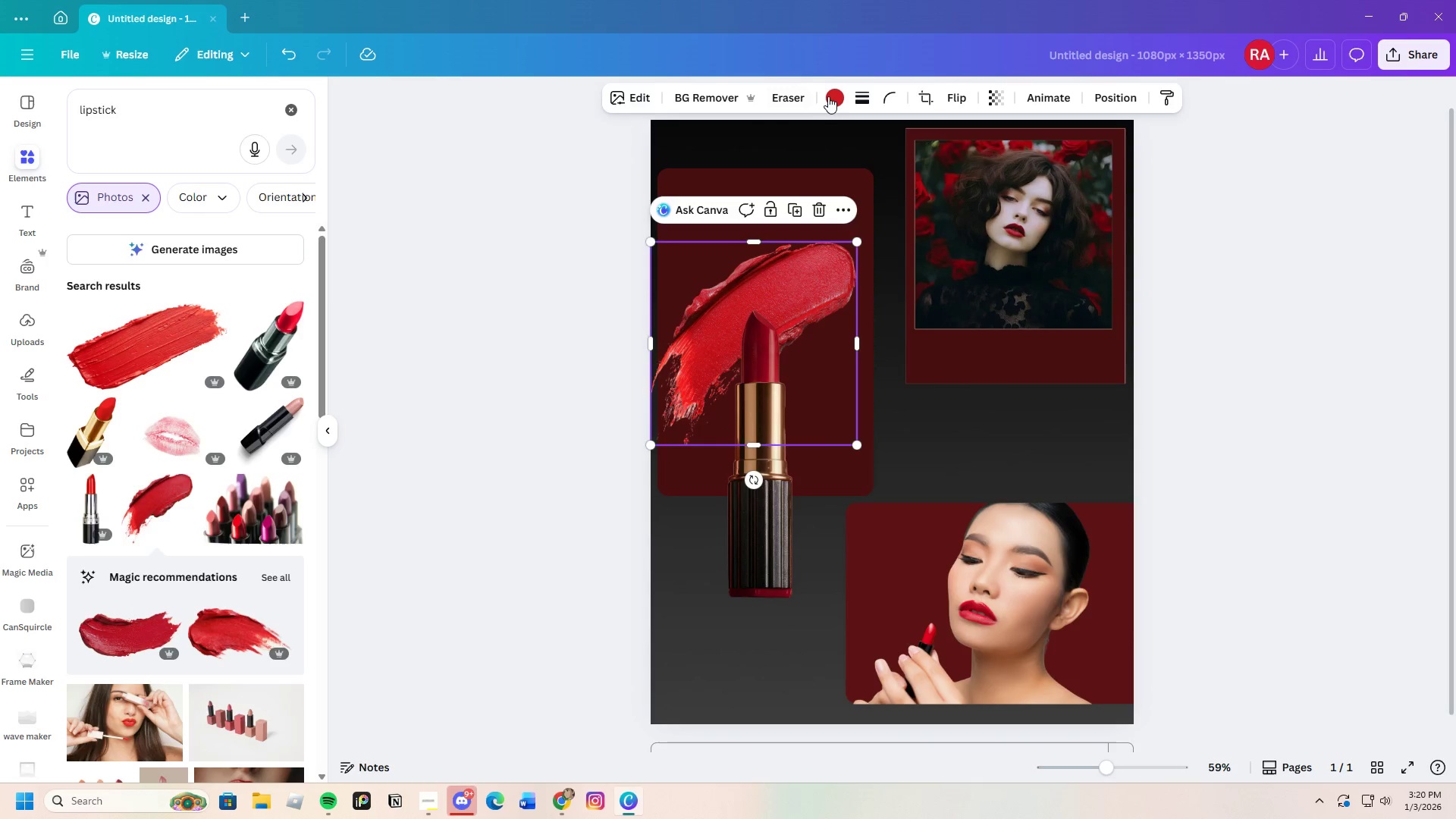 
left_click([829, 97])
 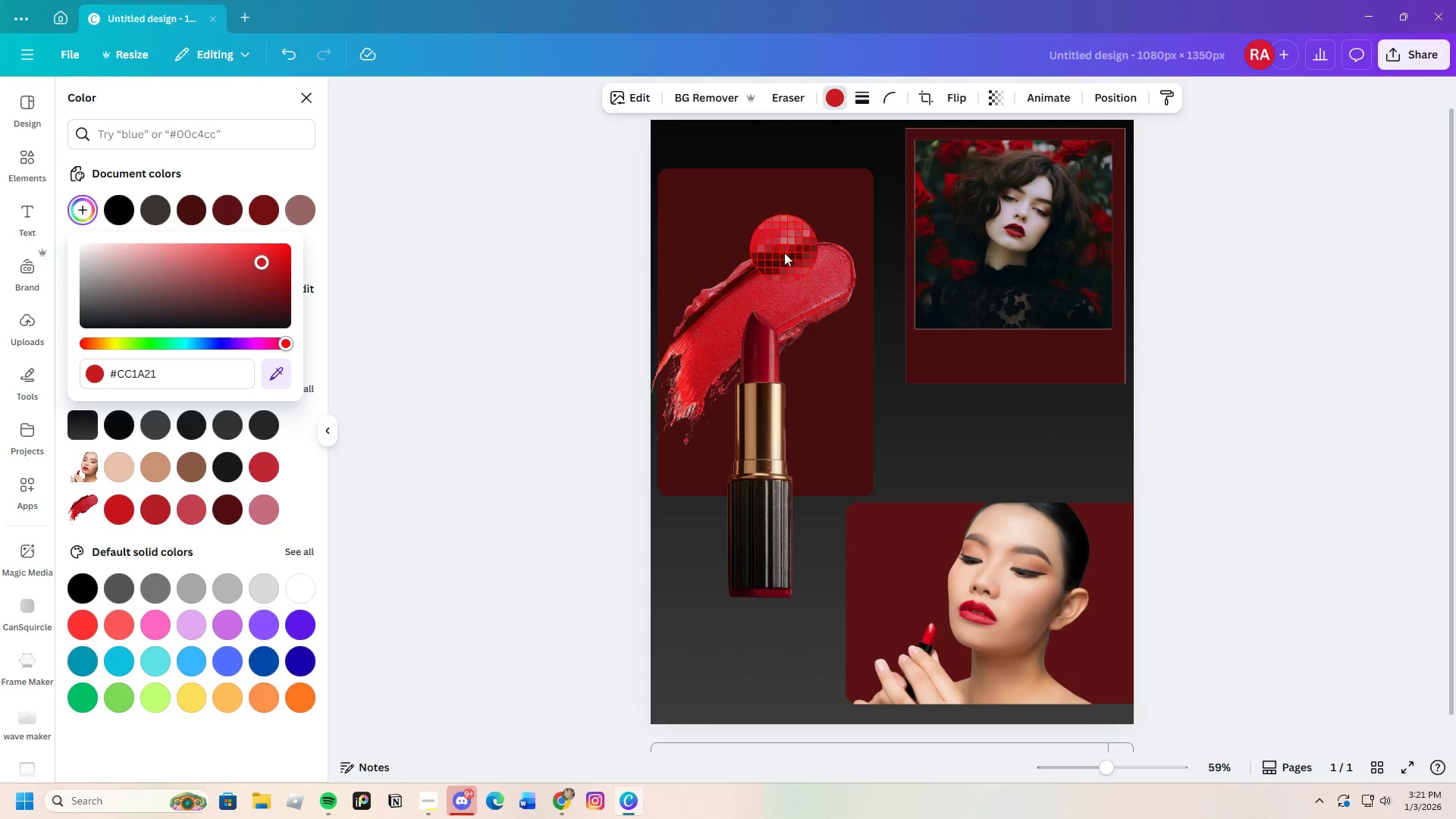 
wait(6.95)
 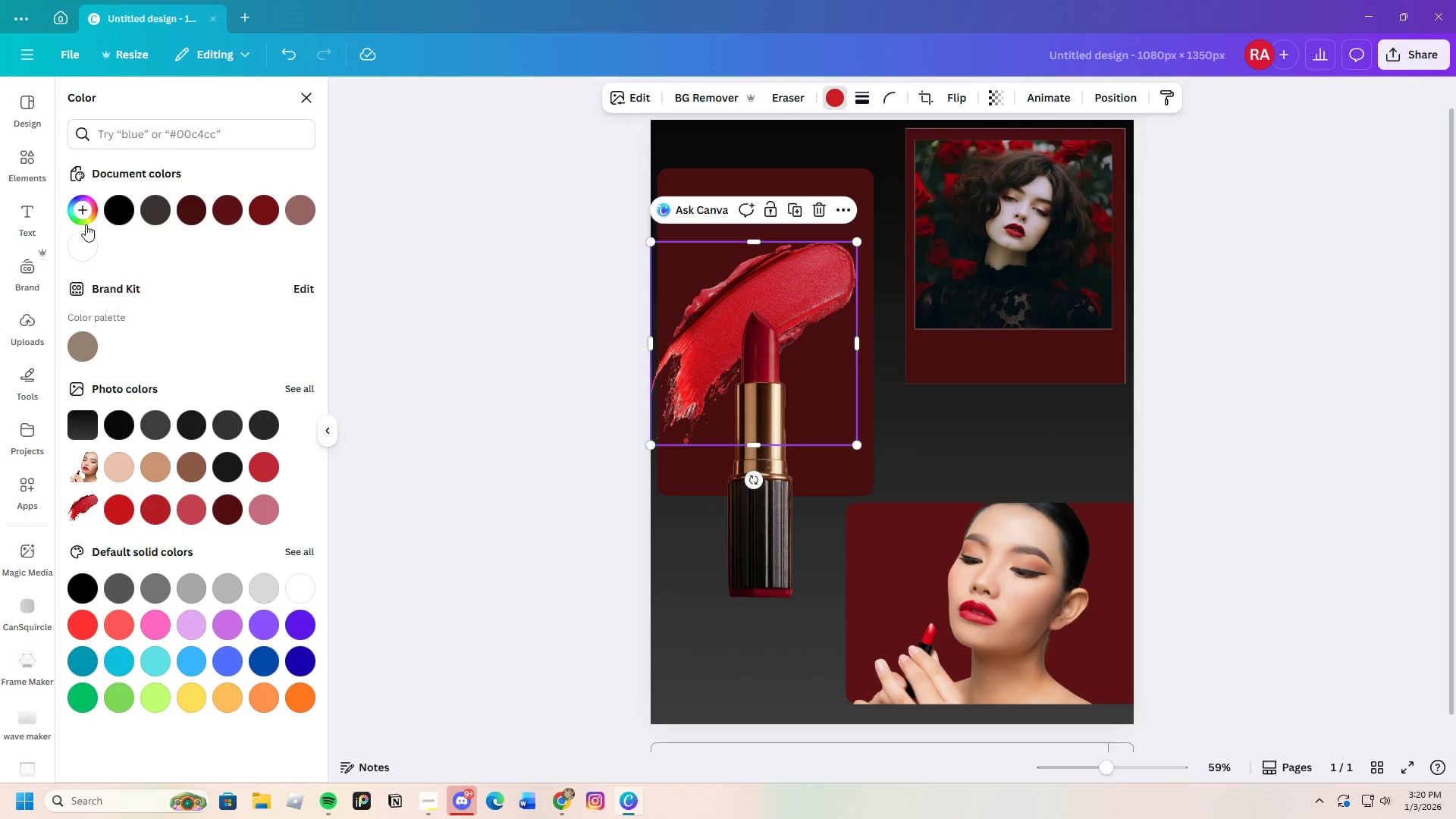 
left_click([757, 322])
 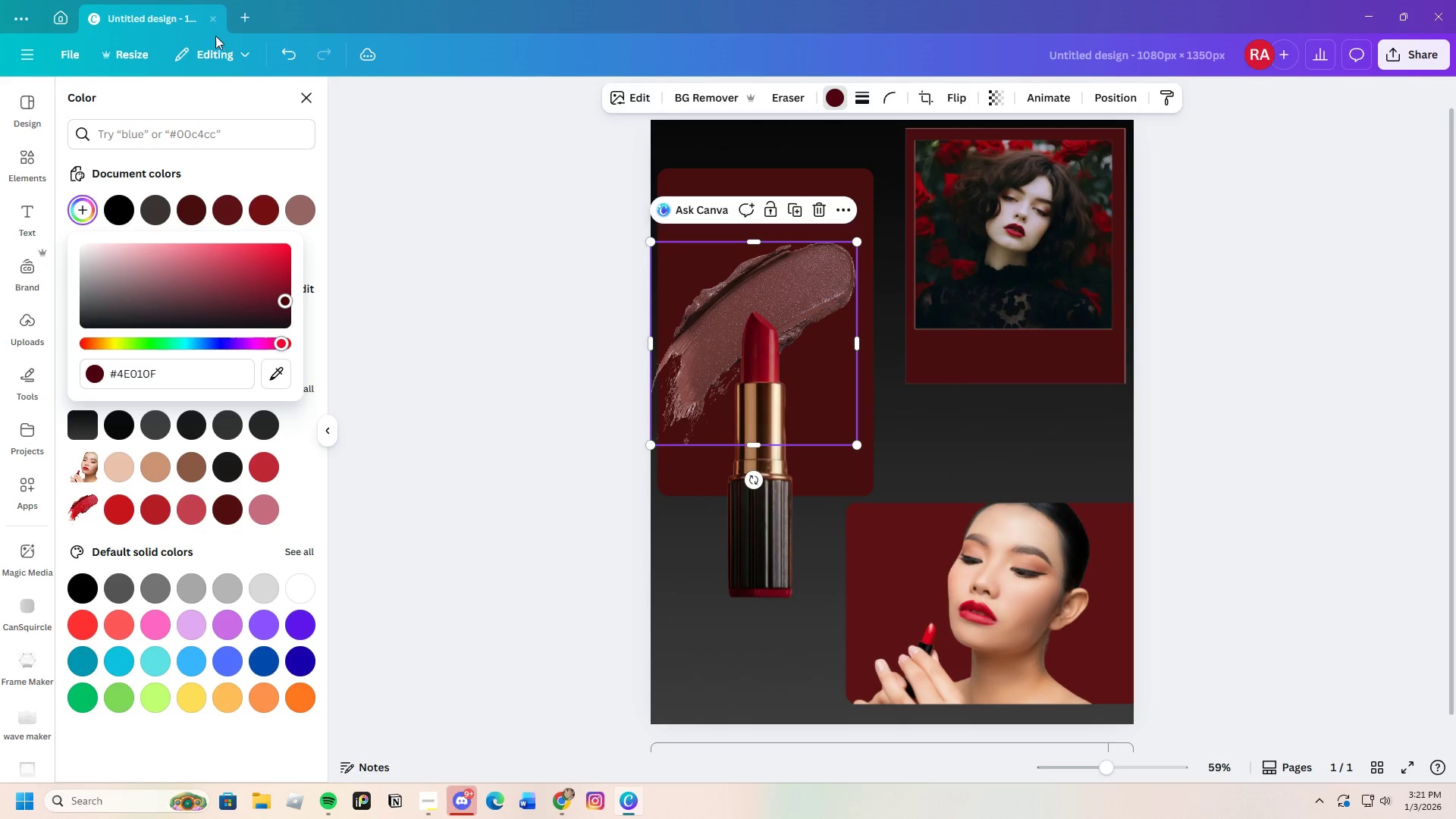 
left_click([287, 54])
 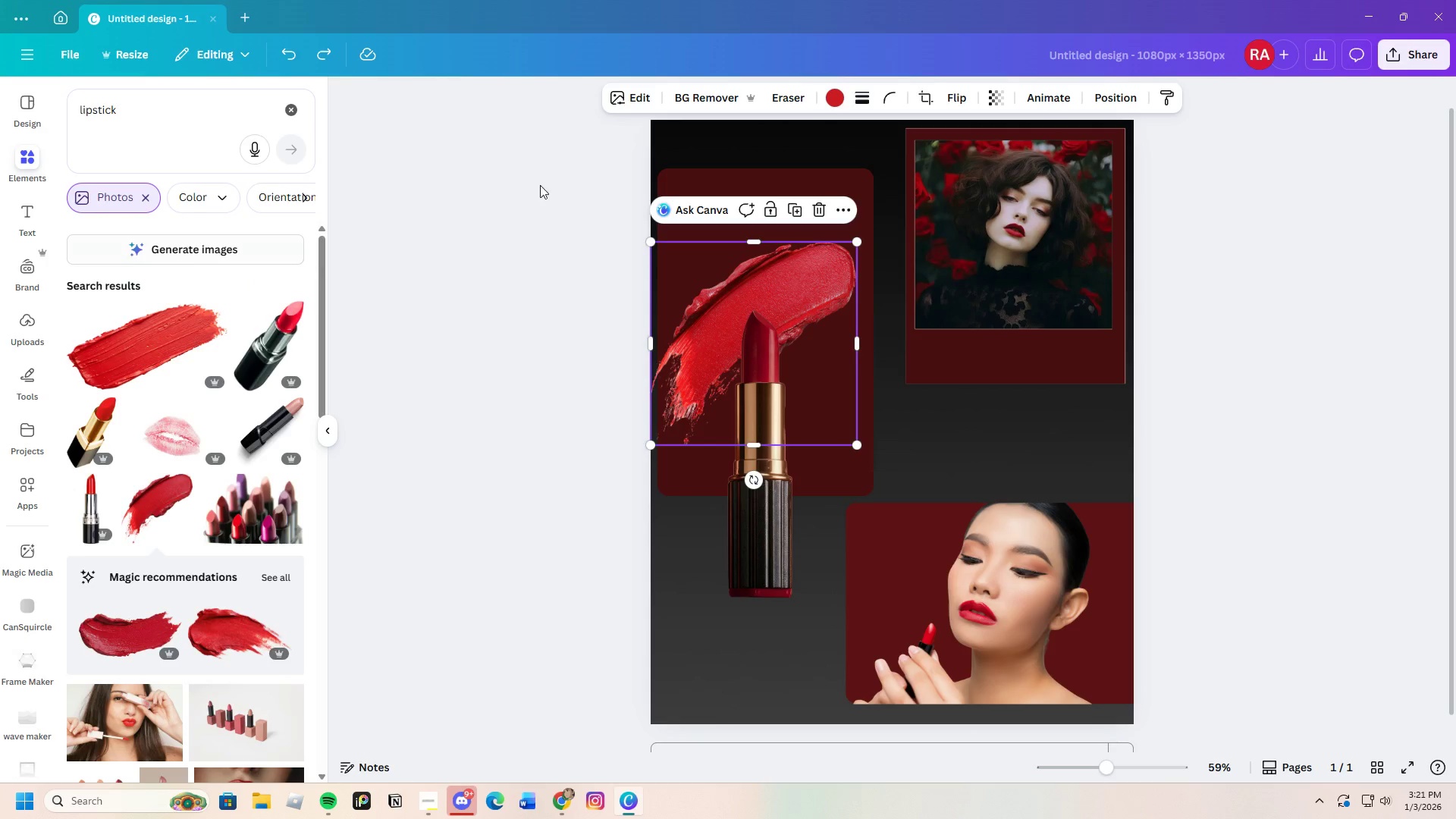 
left_click([837, 94])
 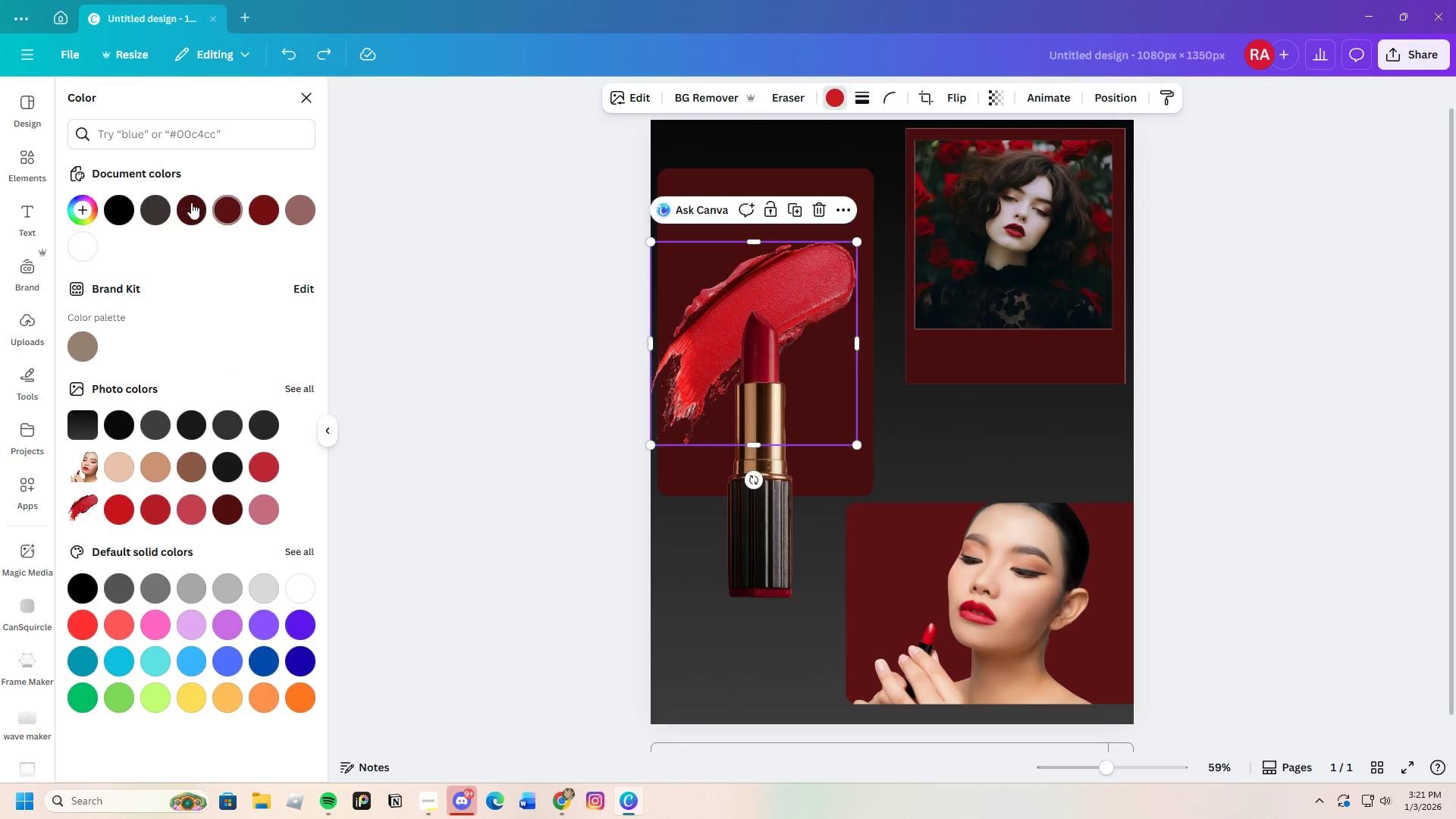 
left_click([189, 203])
 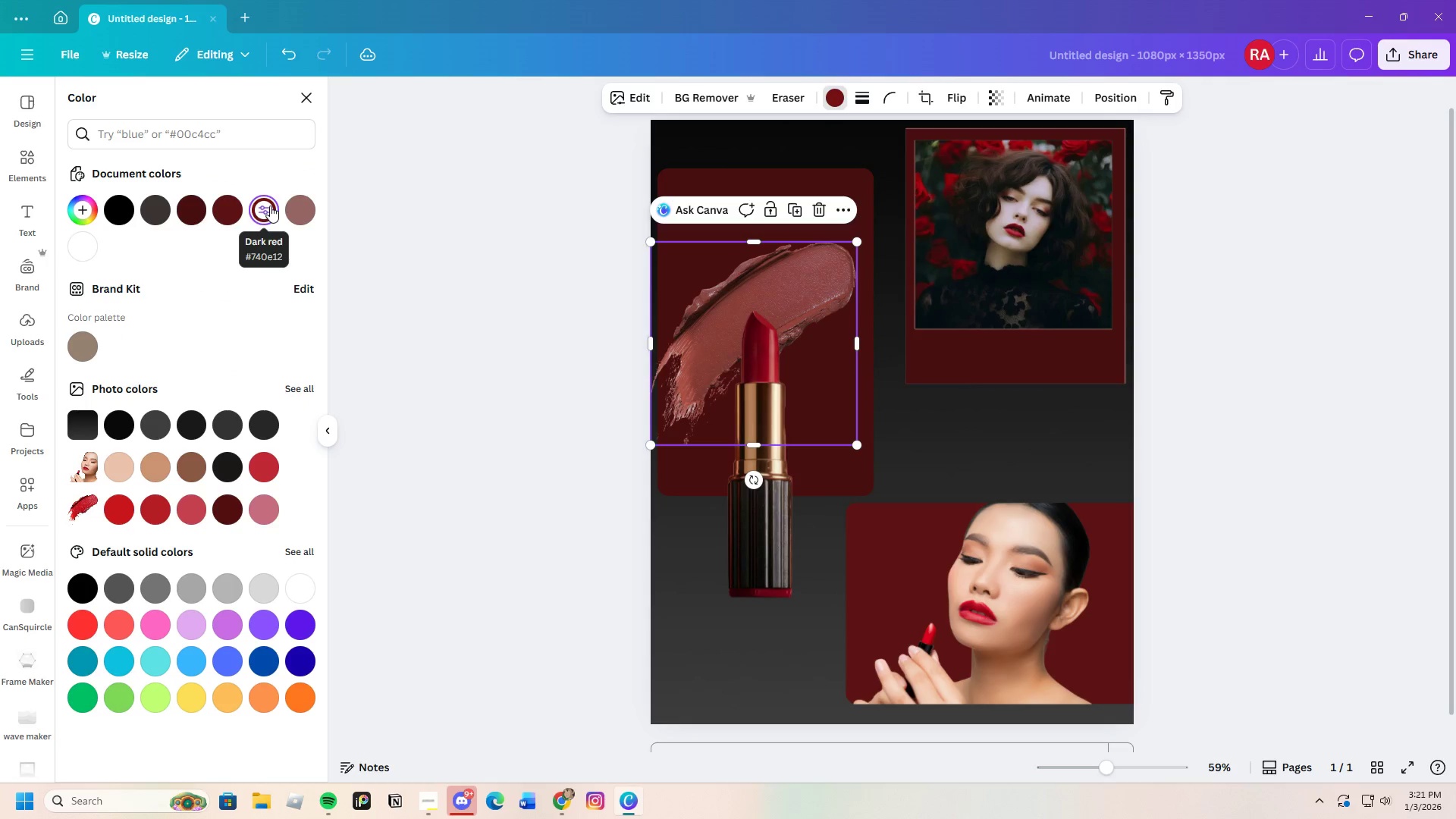 
left_click([188, 210])
 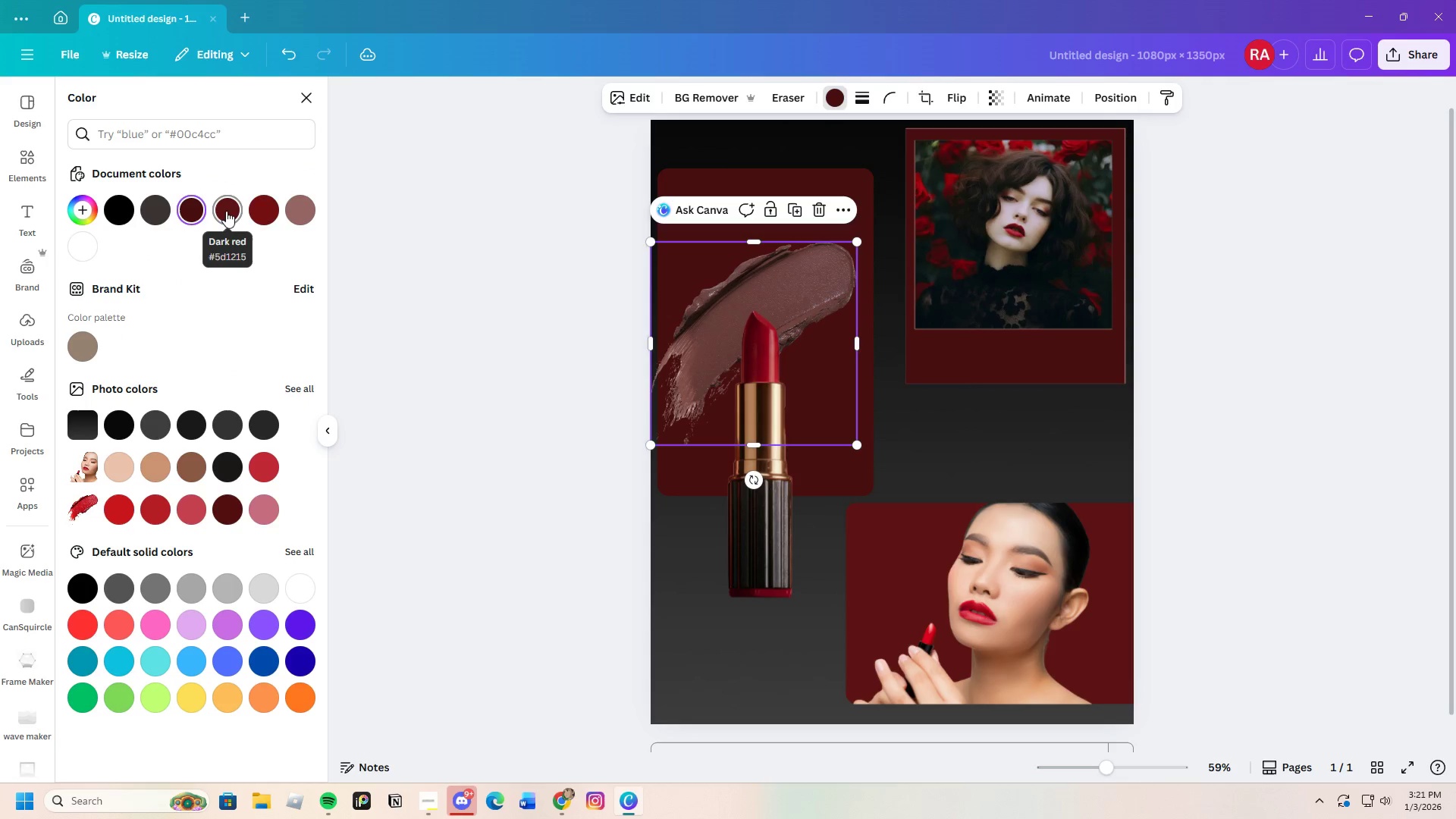 
left_click([226, 211])
 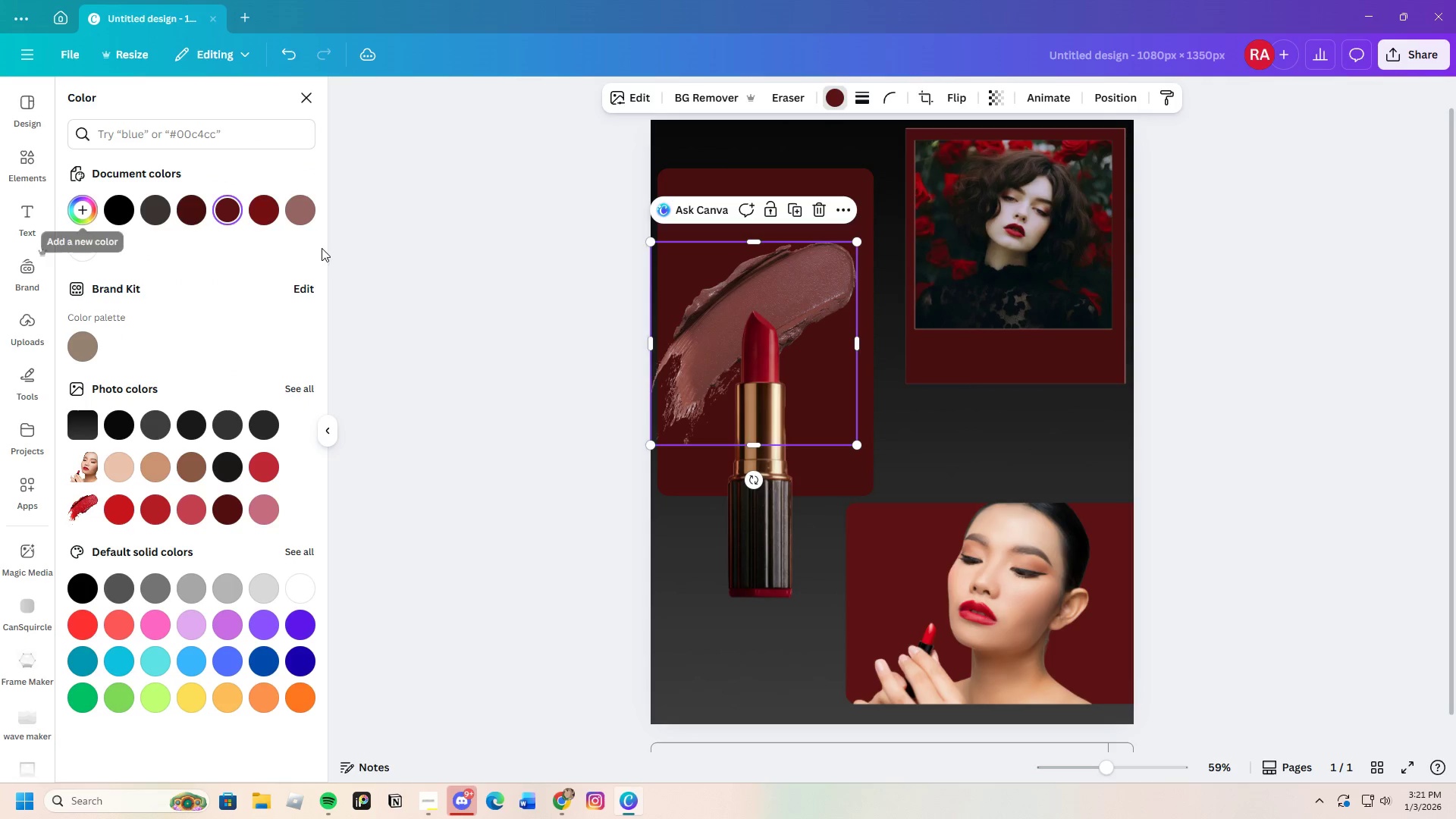 
left_click([195, 216])
 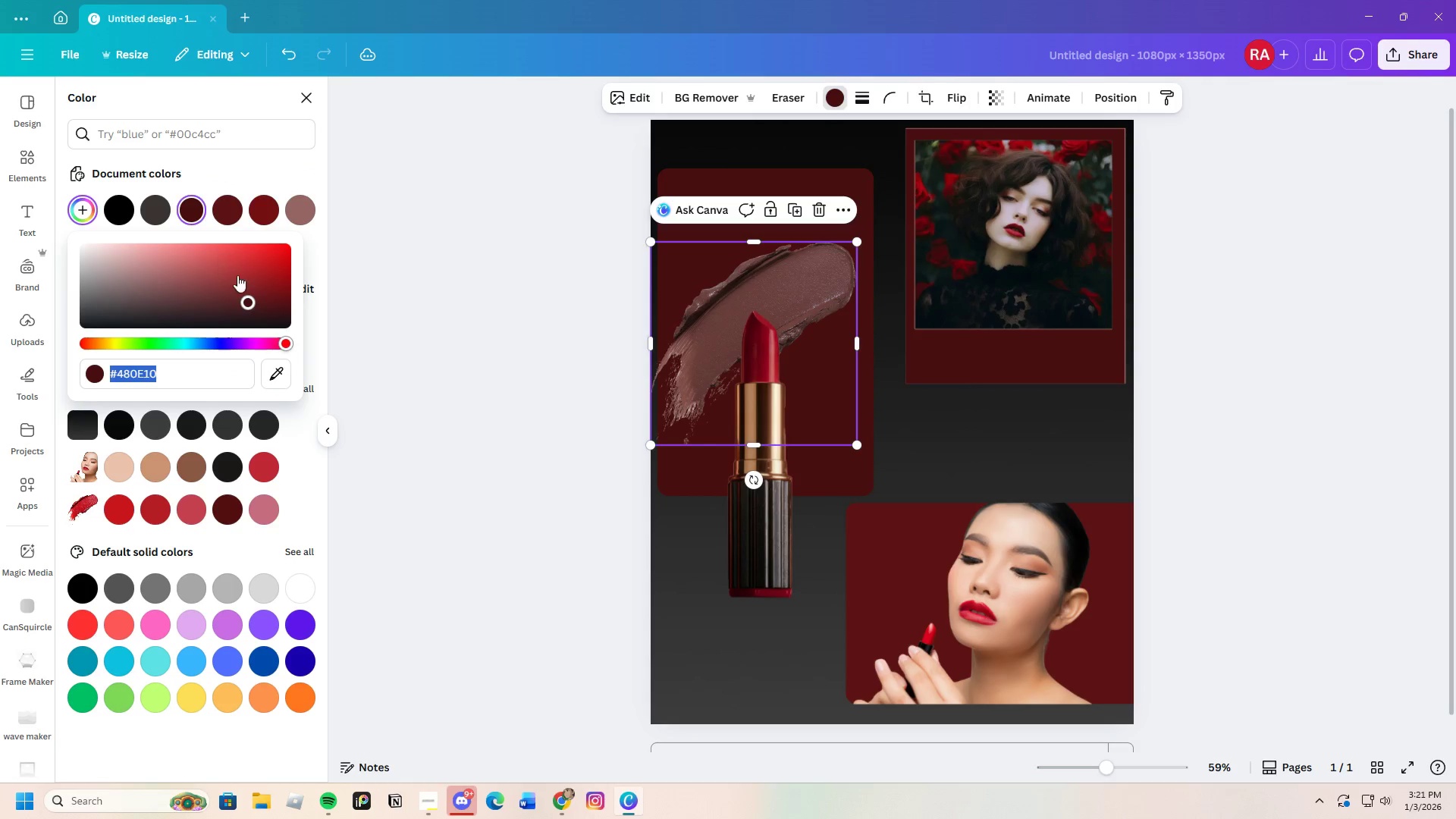 
left_click_drag(start_coordinate=[244, 290], to_coordinate=[254, 250])
 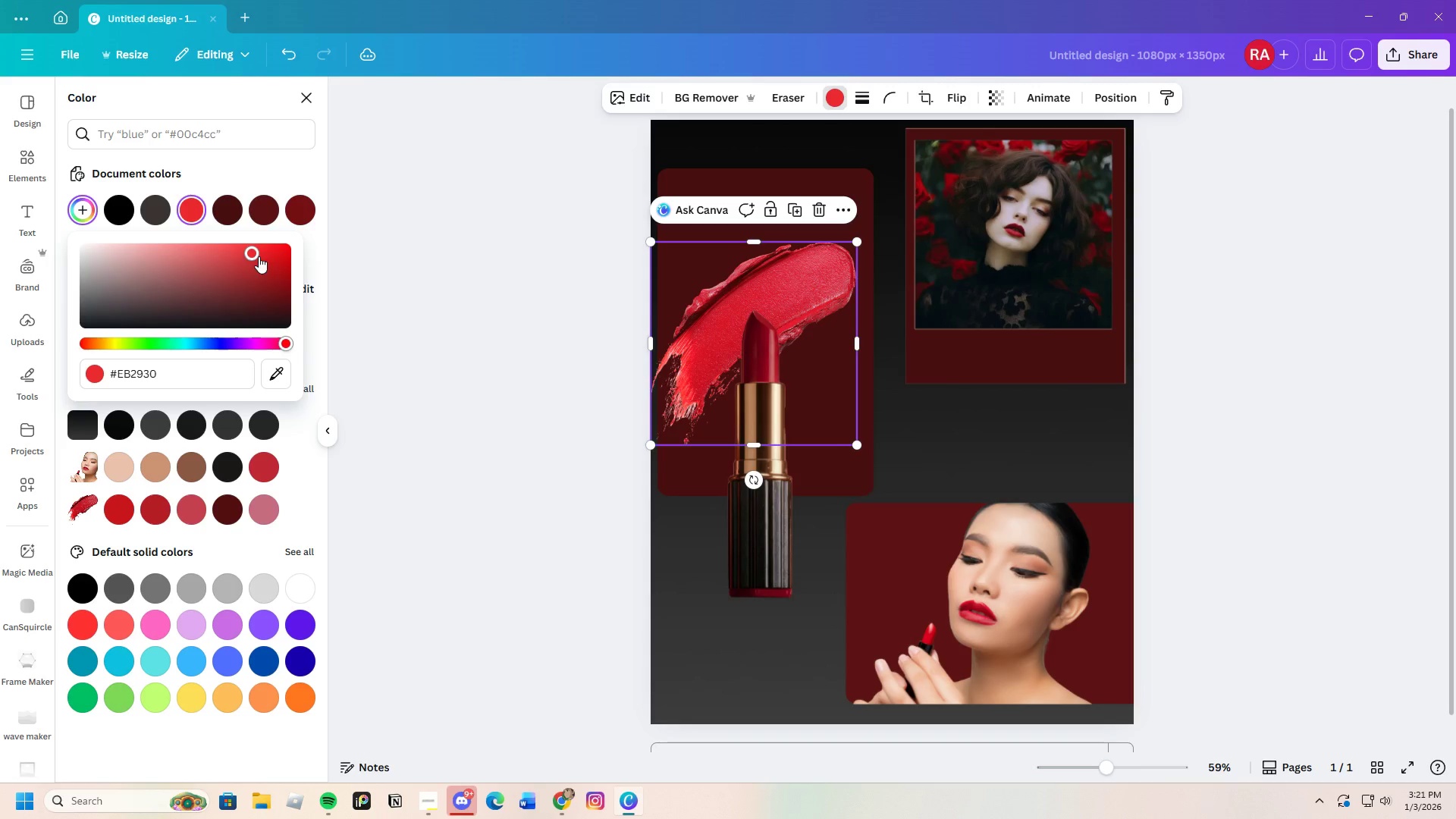 
left_click_drag(start_coordinate=[259, 256], to_coordinate=[262, 269])
 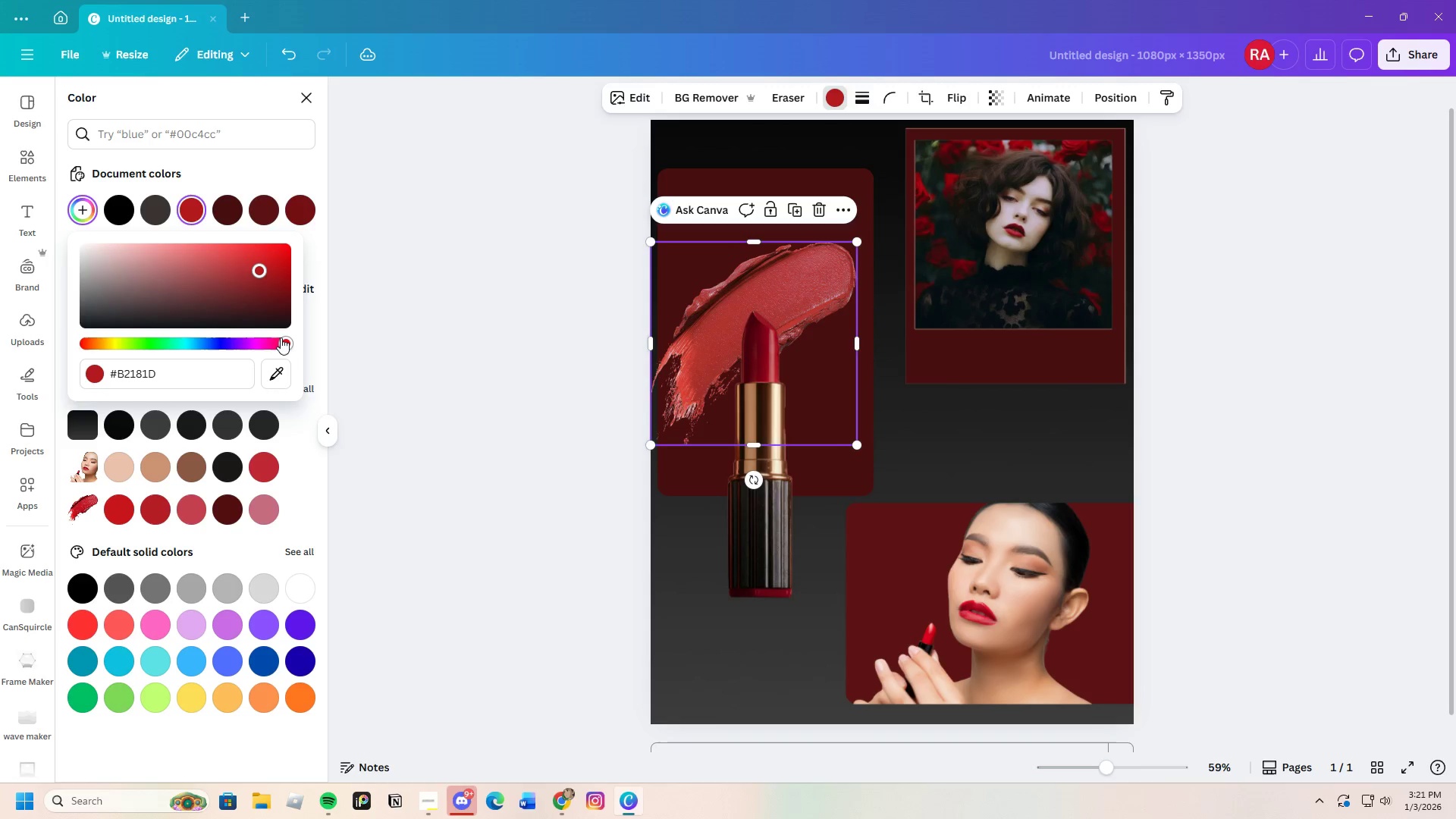 
left_click_drag(start_coordinate=[281, 337], to_coordinate=[287, 337])
 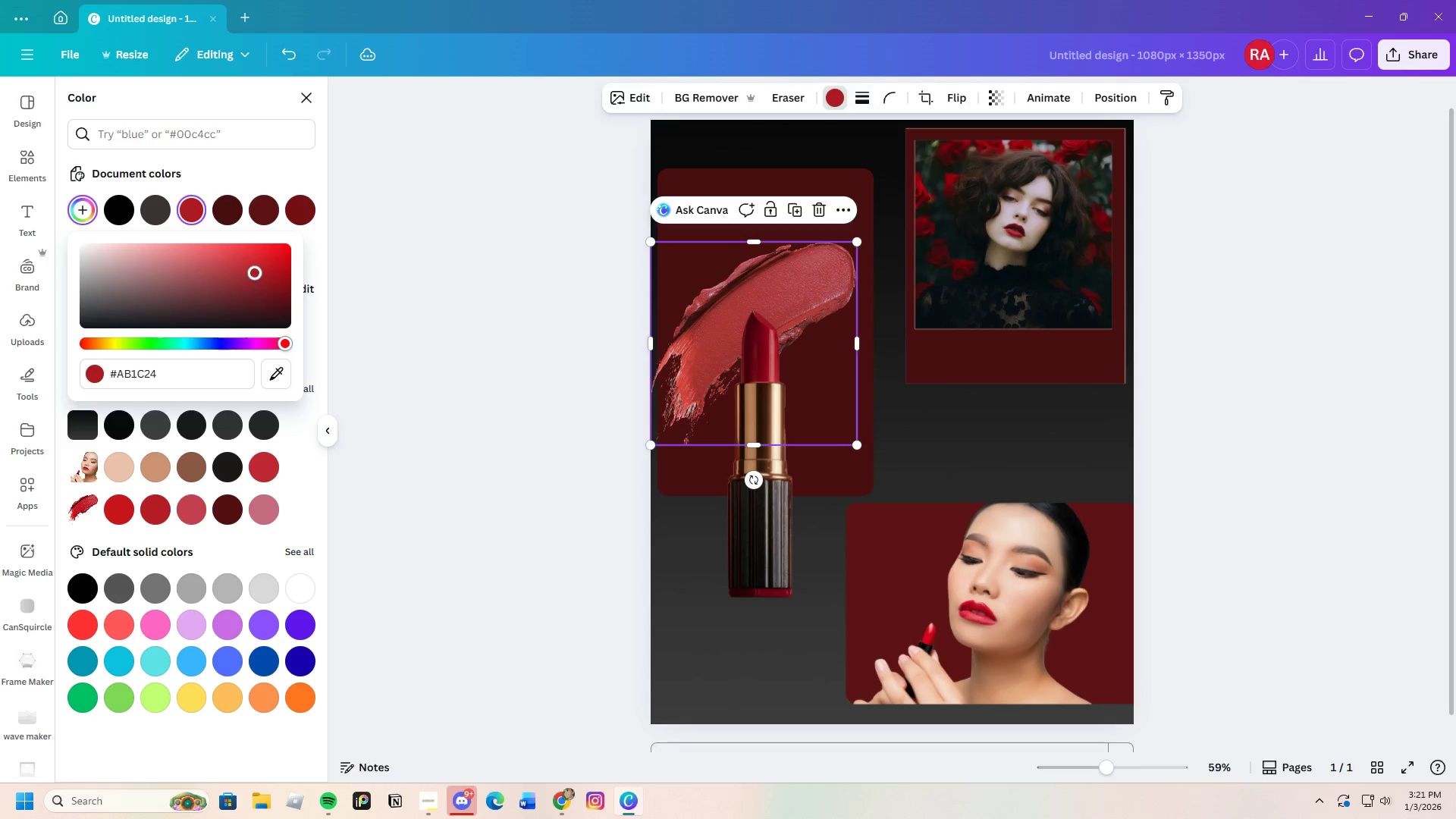 
left_click_drag(start_coordinate=[257, 271], to_coordinate=[250, 249])
 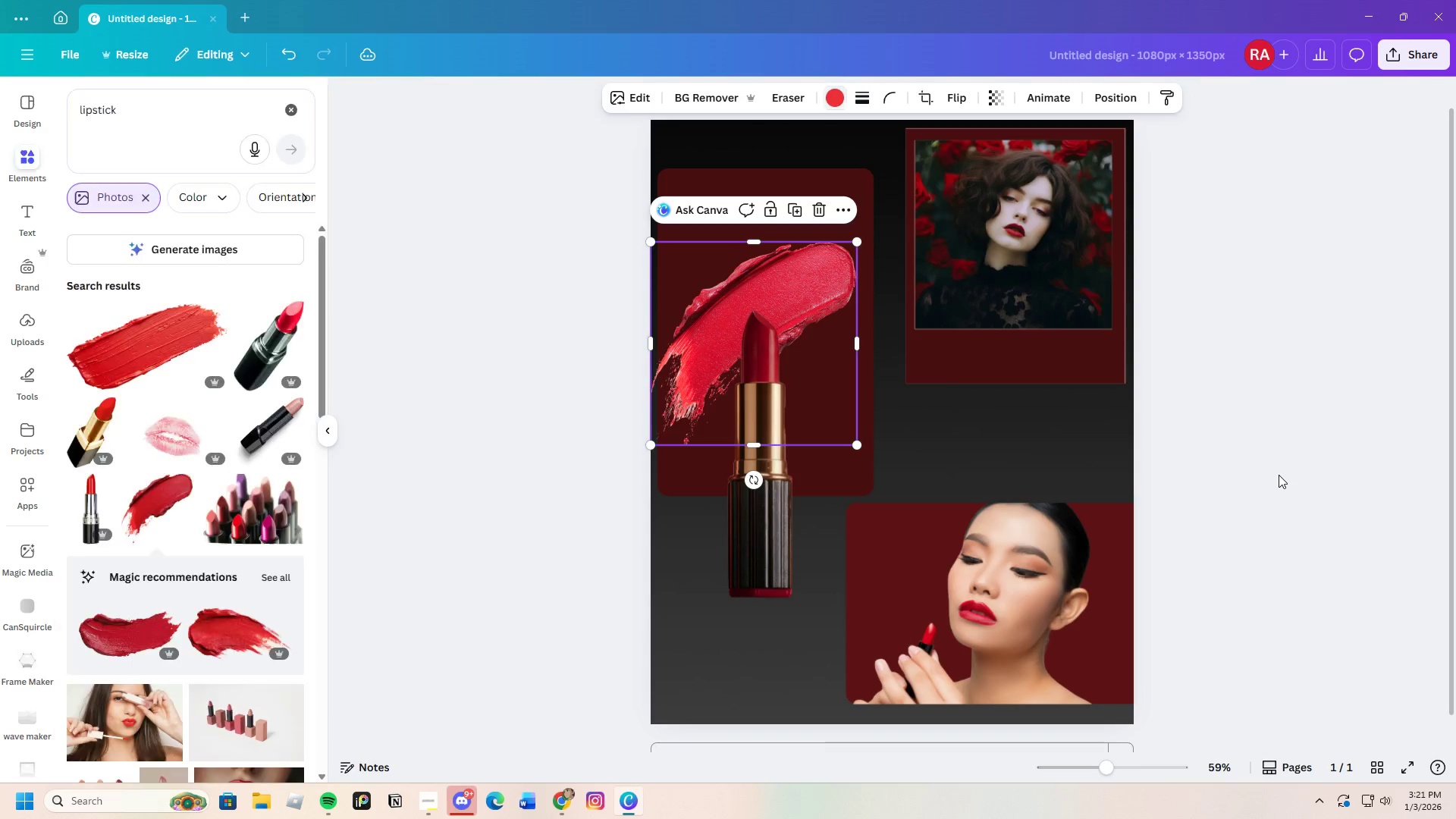 
double_click([1279, 475])
 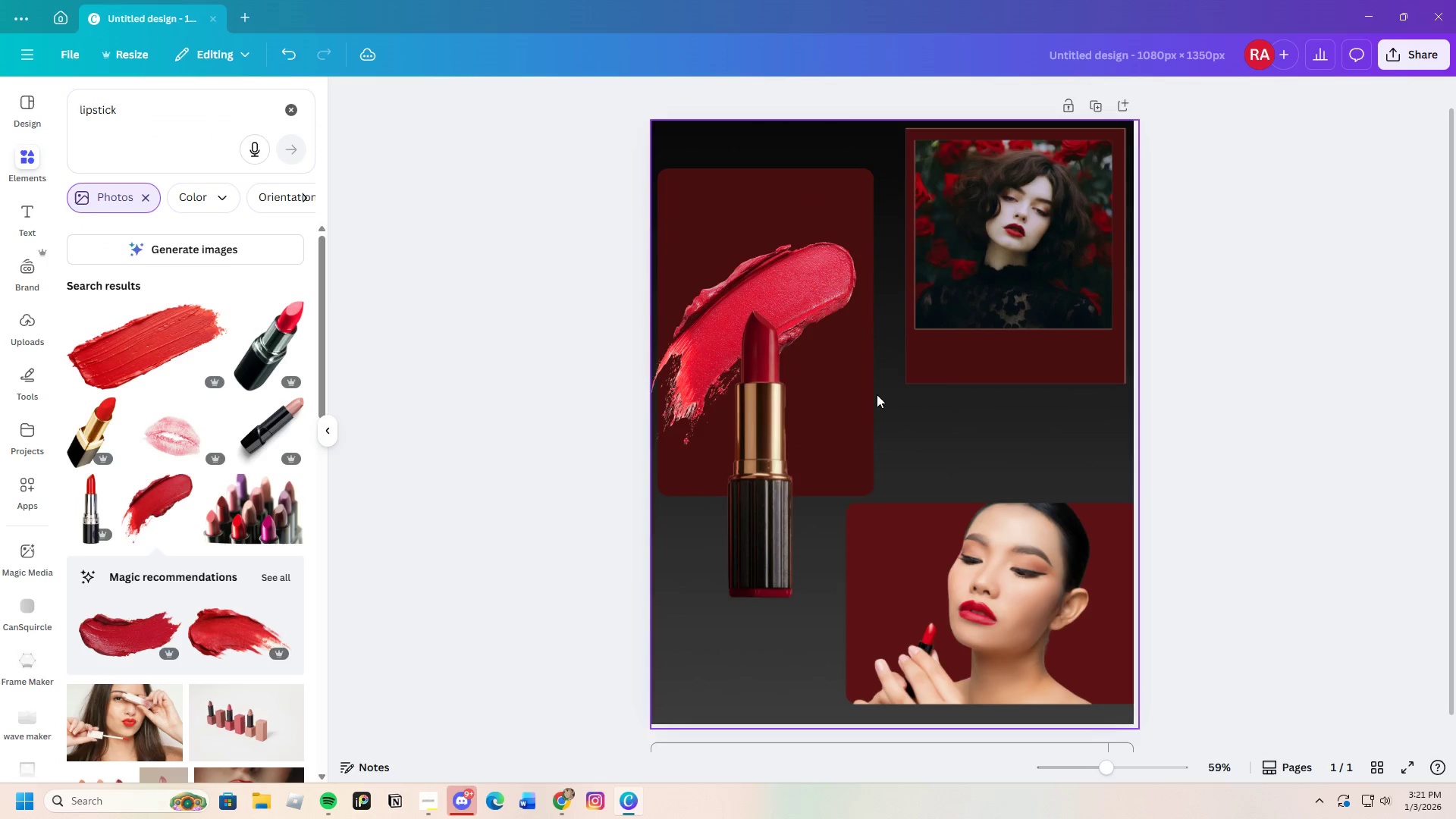 
left_click_drag(start_coordinate=[739, 427], to_coordinate=[745, 343])
 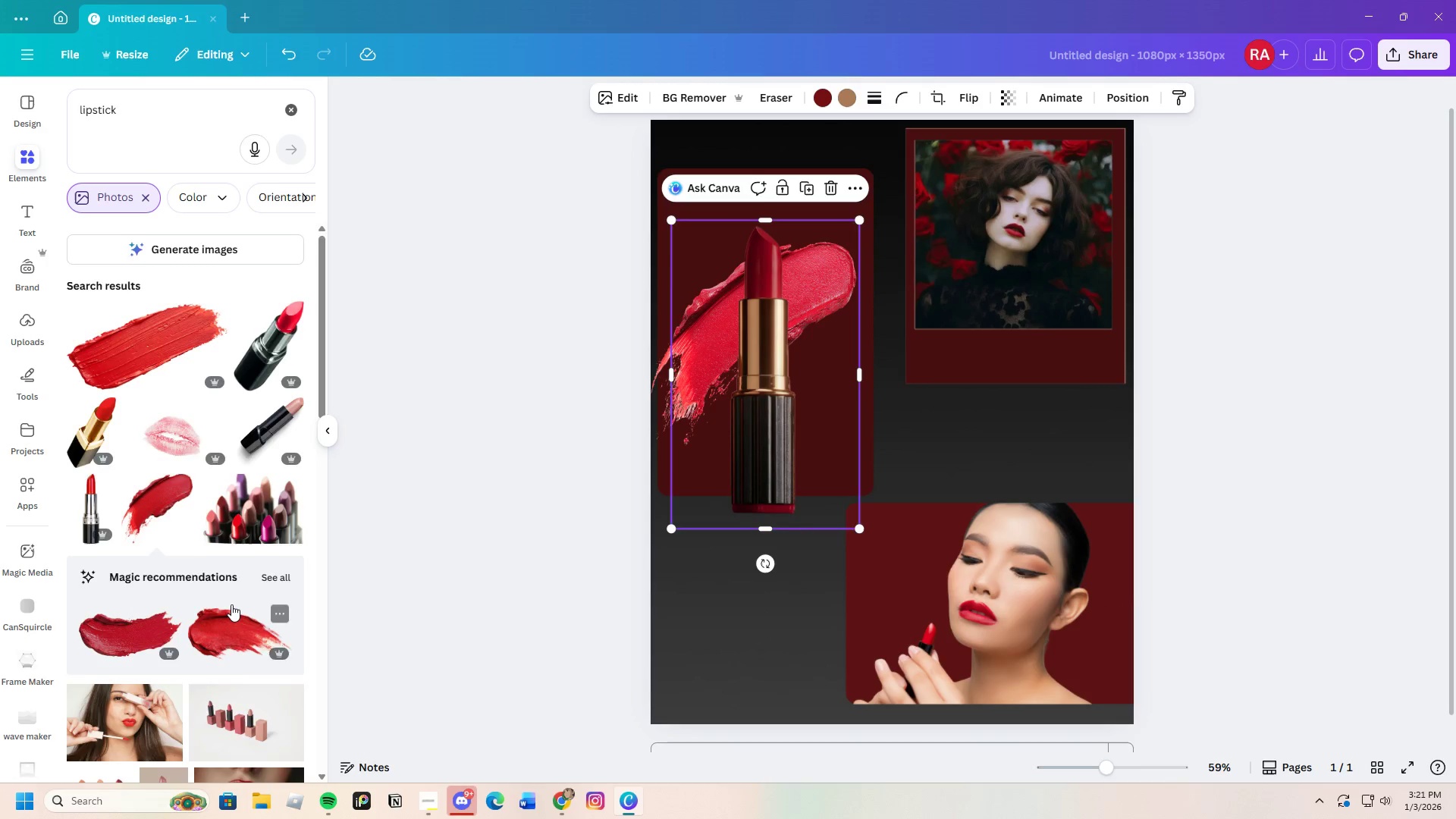 
scroll: coordinate [231, 597], scroll_direction: down, amount: 6.0
 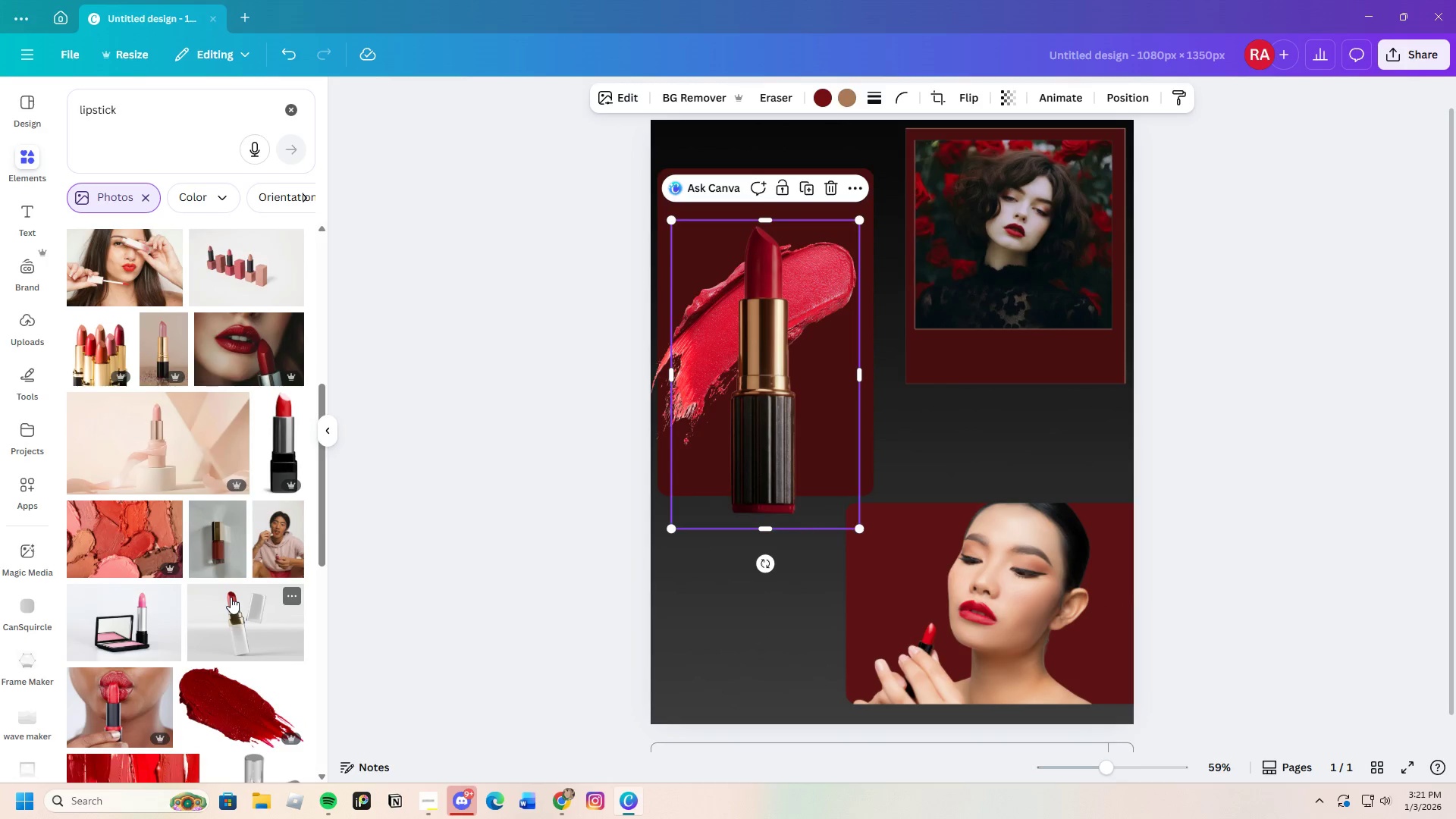 
scroll: coordinate [231, 597], scroll_direction: up, amount: 1.0
 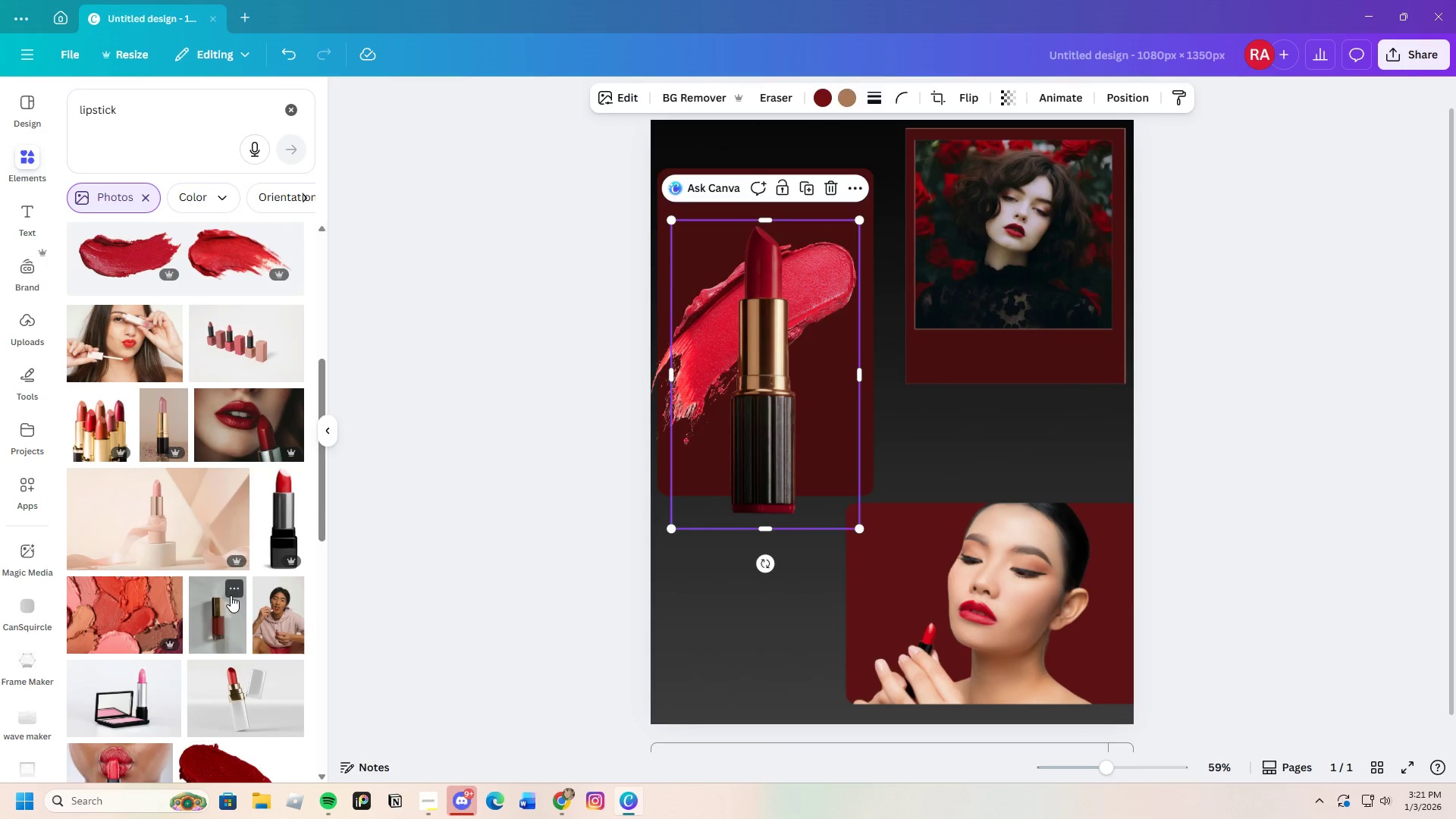 
scroll: coordinate [231, 595], scroll_direction: down, amount: 6.0
 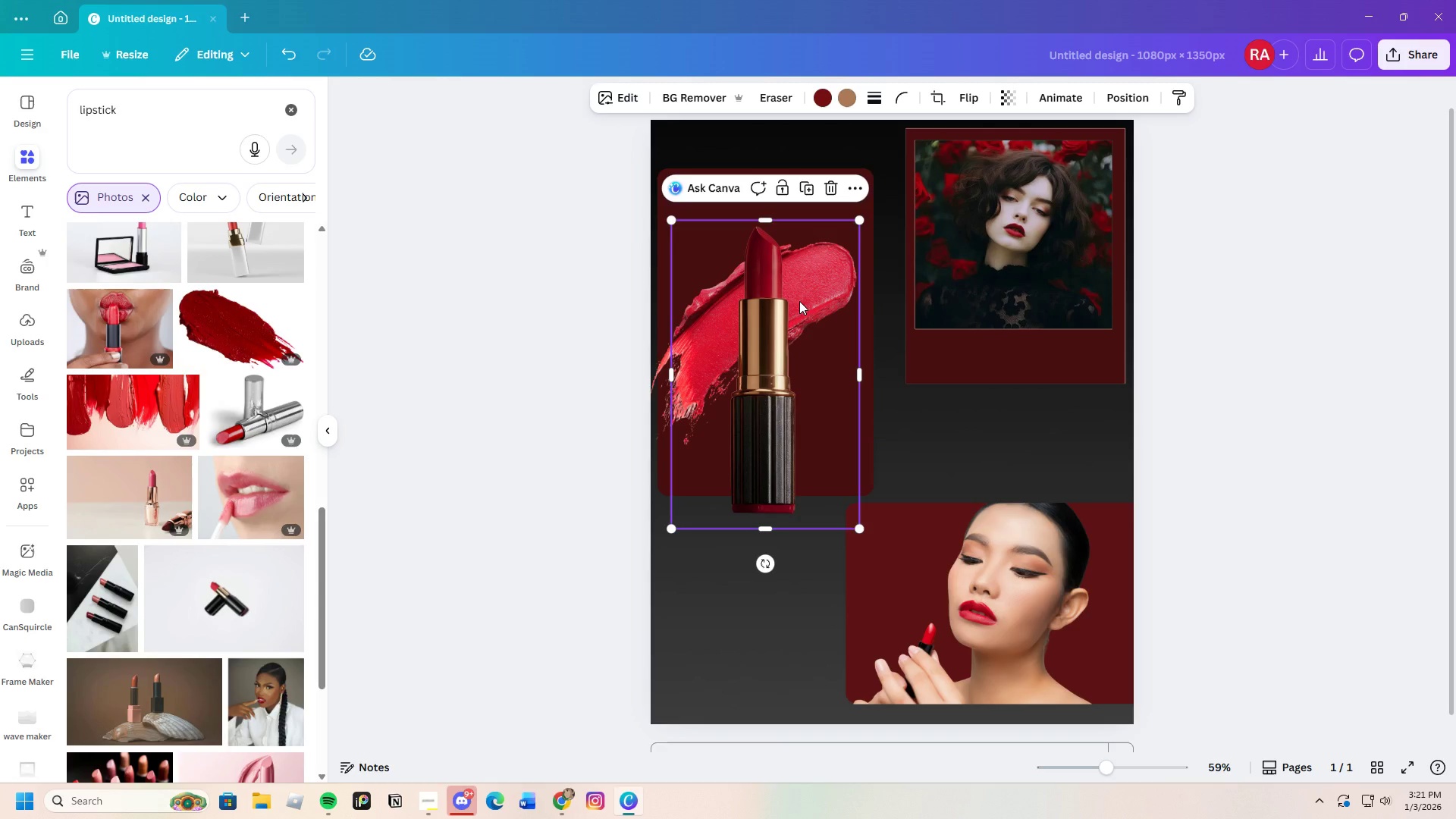 
left_click_drag(start_coordinate=[758, 346], to_coordinate=[767, 437])
 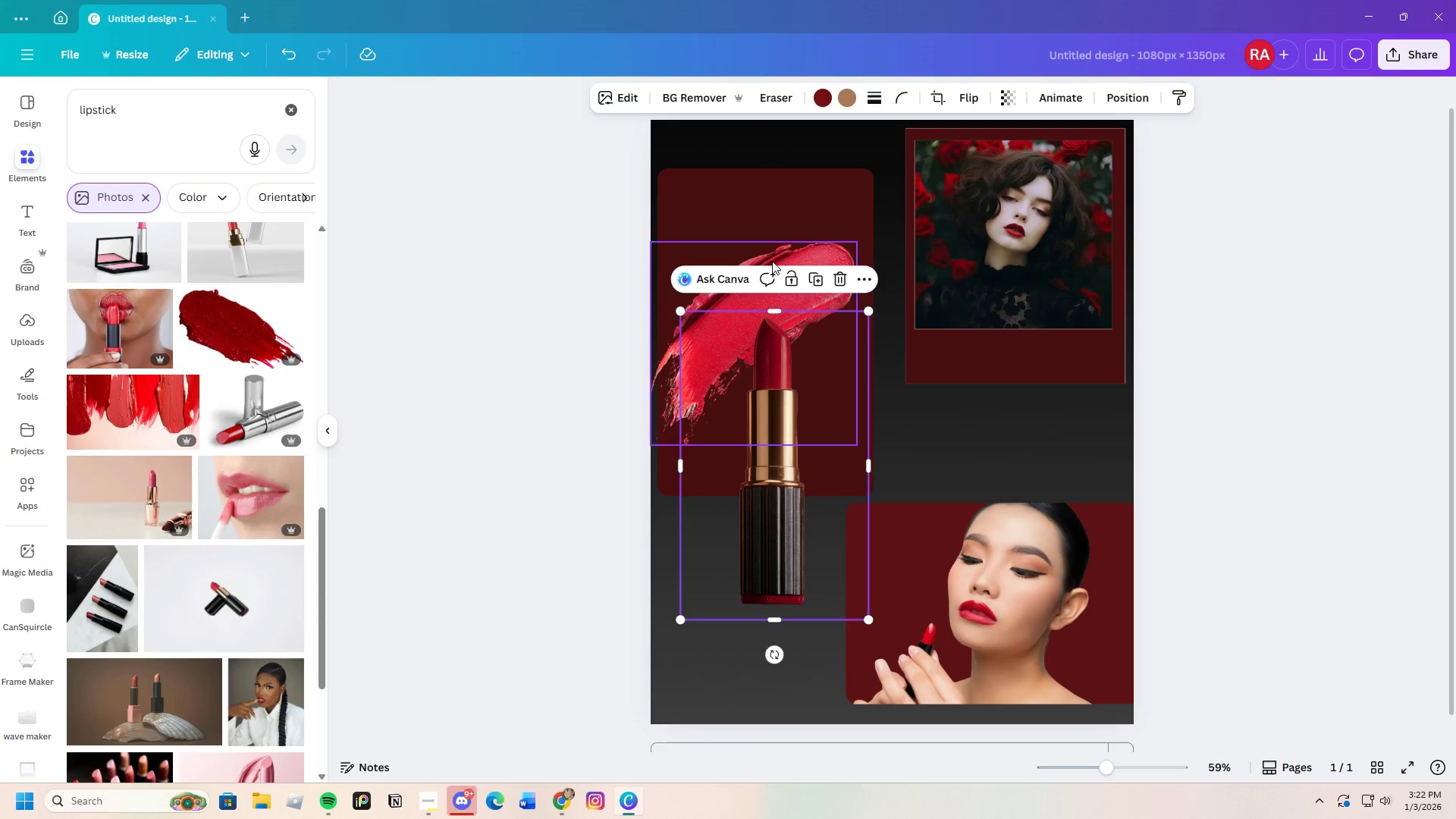 
left_click([774, 259])
 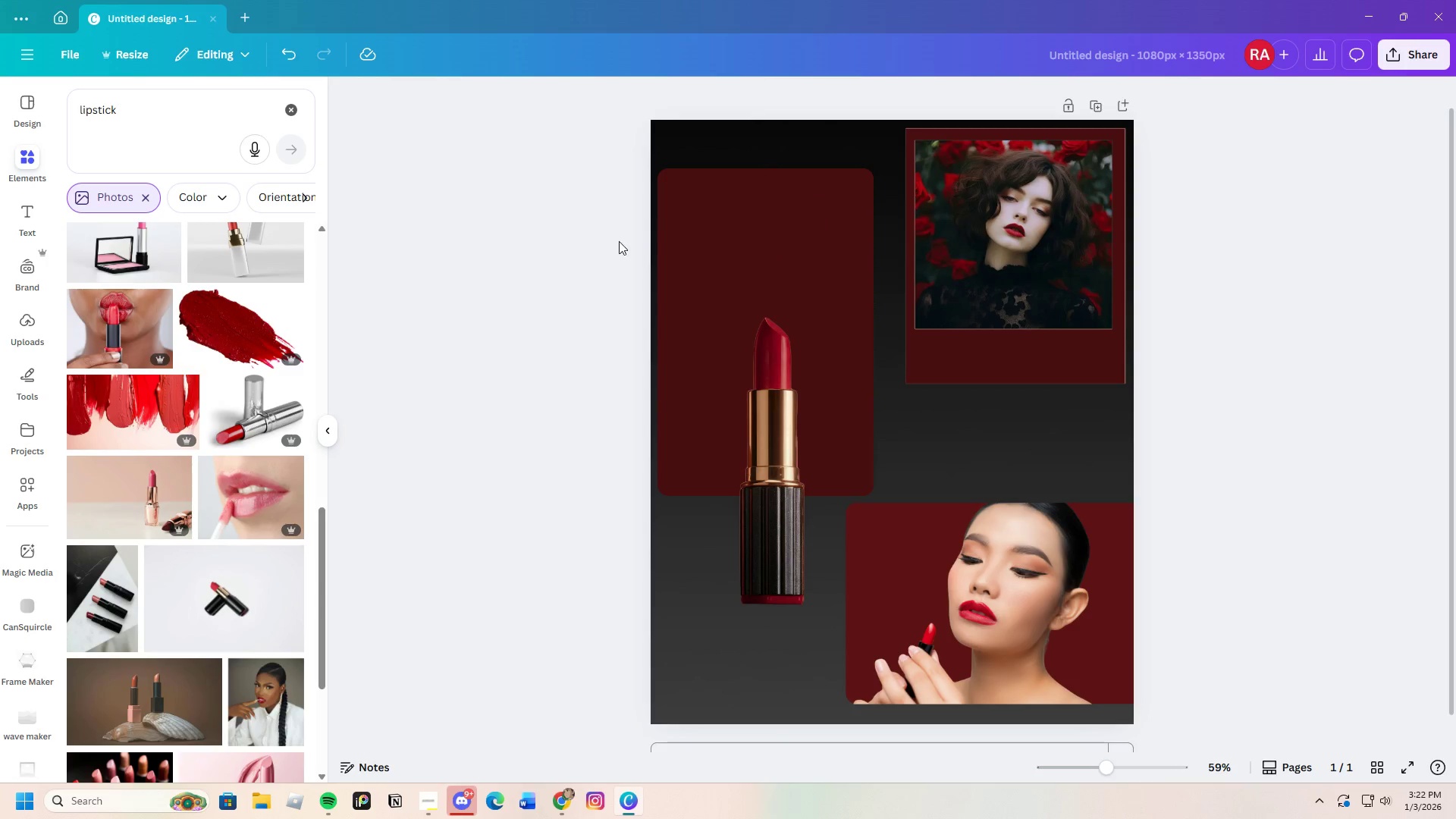 
left_click([256, 329])
 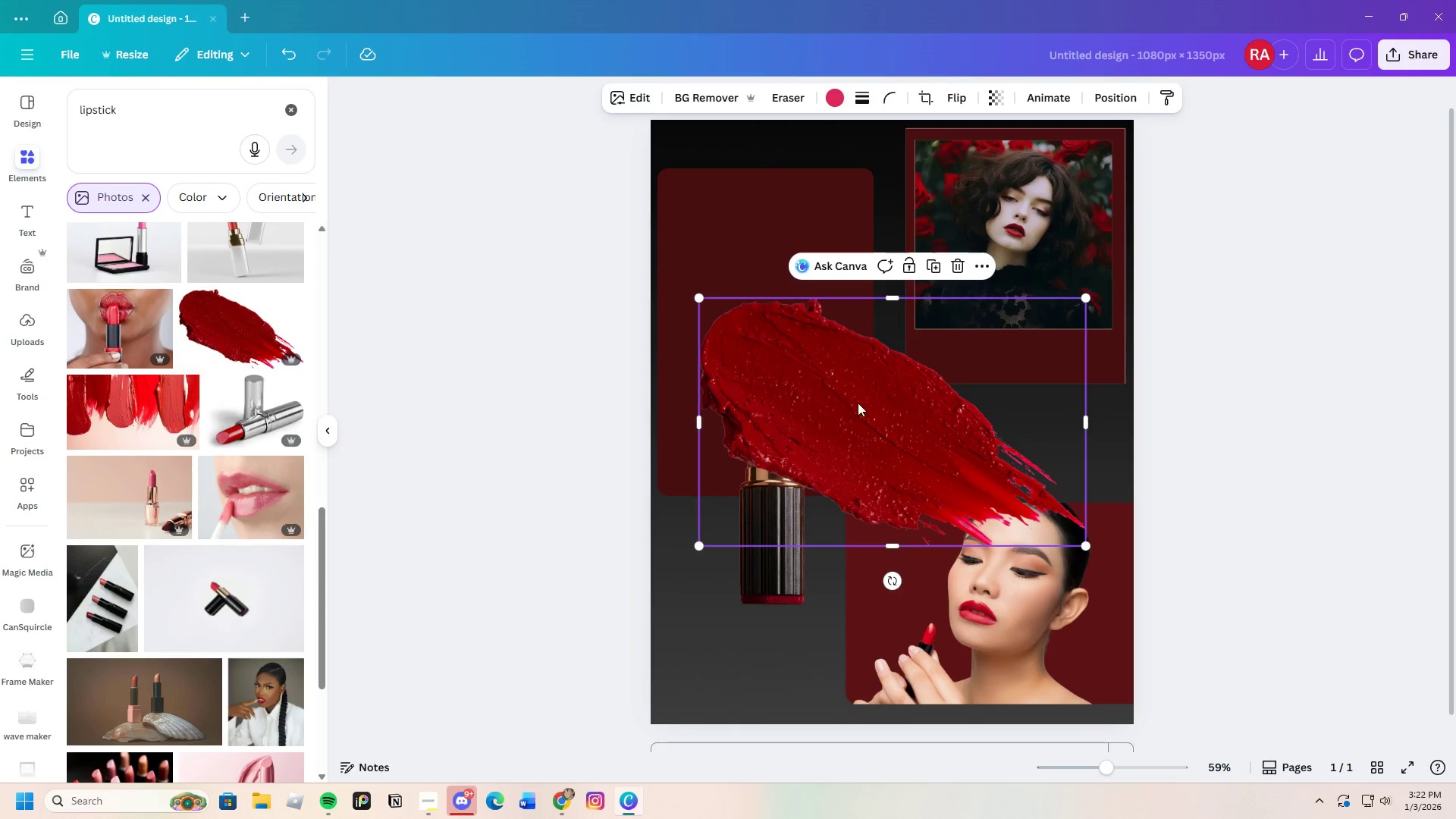 
left_click_drag(start_coordinate=[858, 403], to_coordinate=[799, 354])
 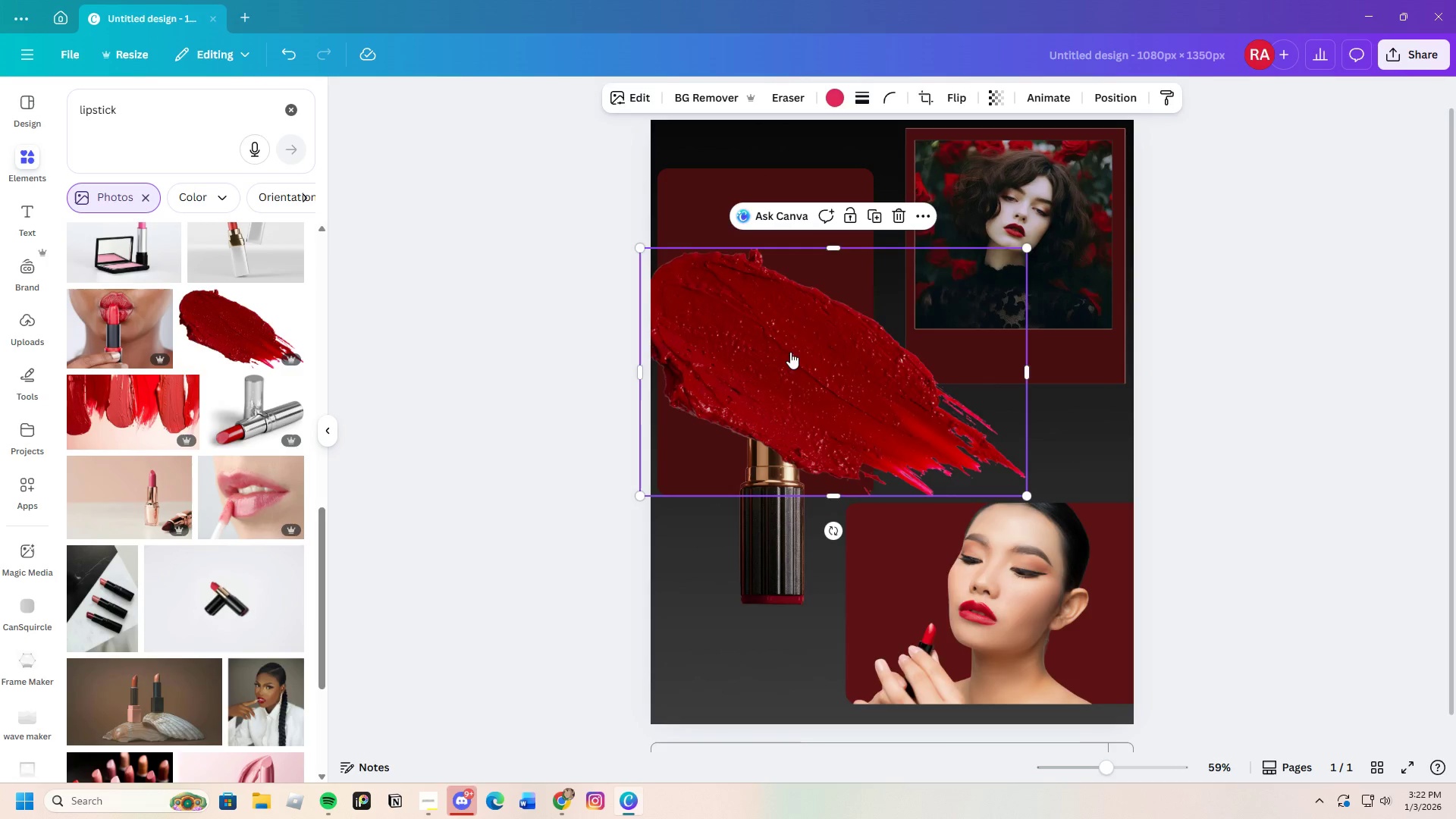 
right_click([790, 352])
 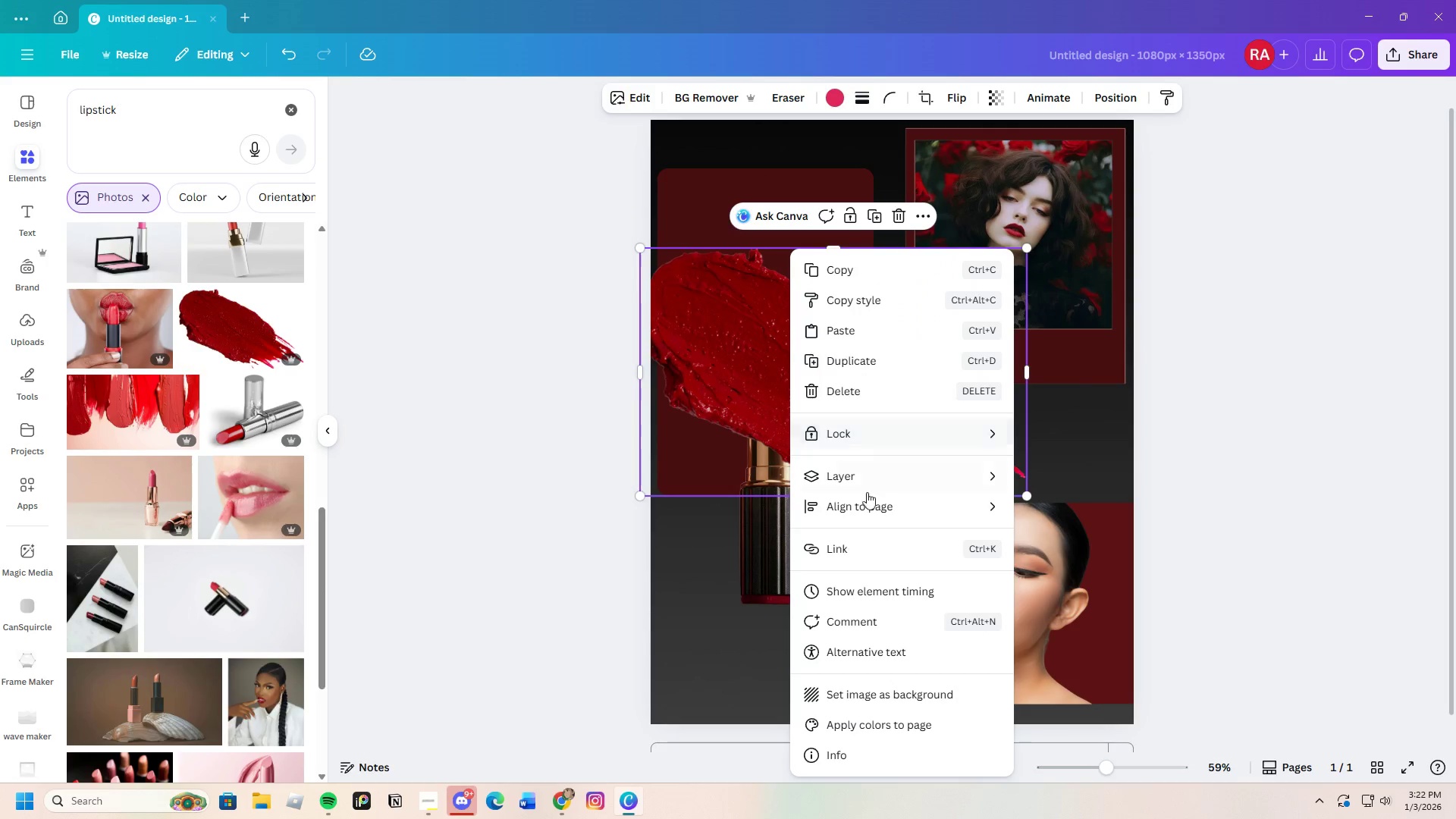 
left_click([858, 471])
 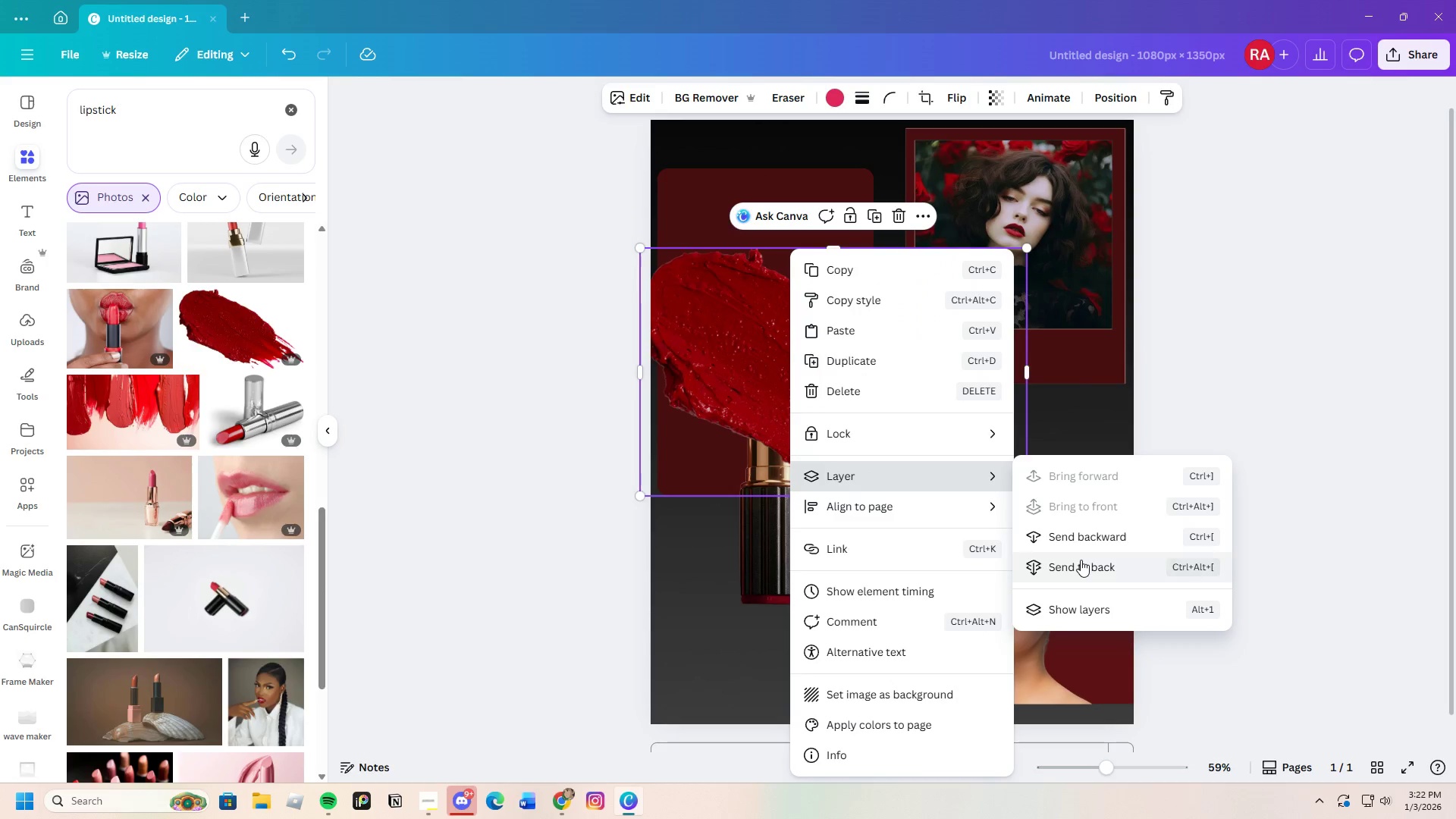 
left_click([1075, 538])
 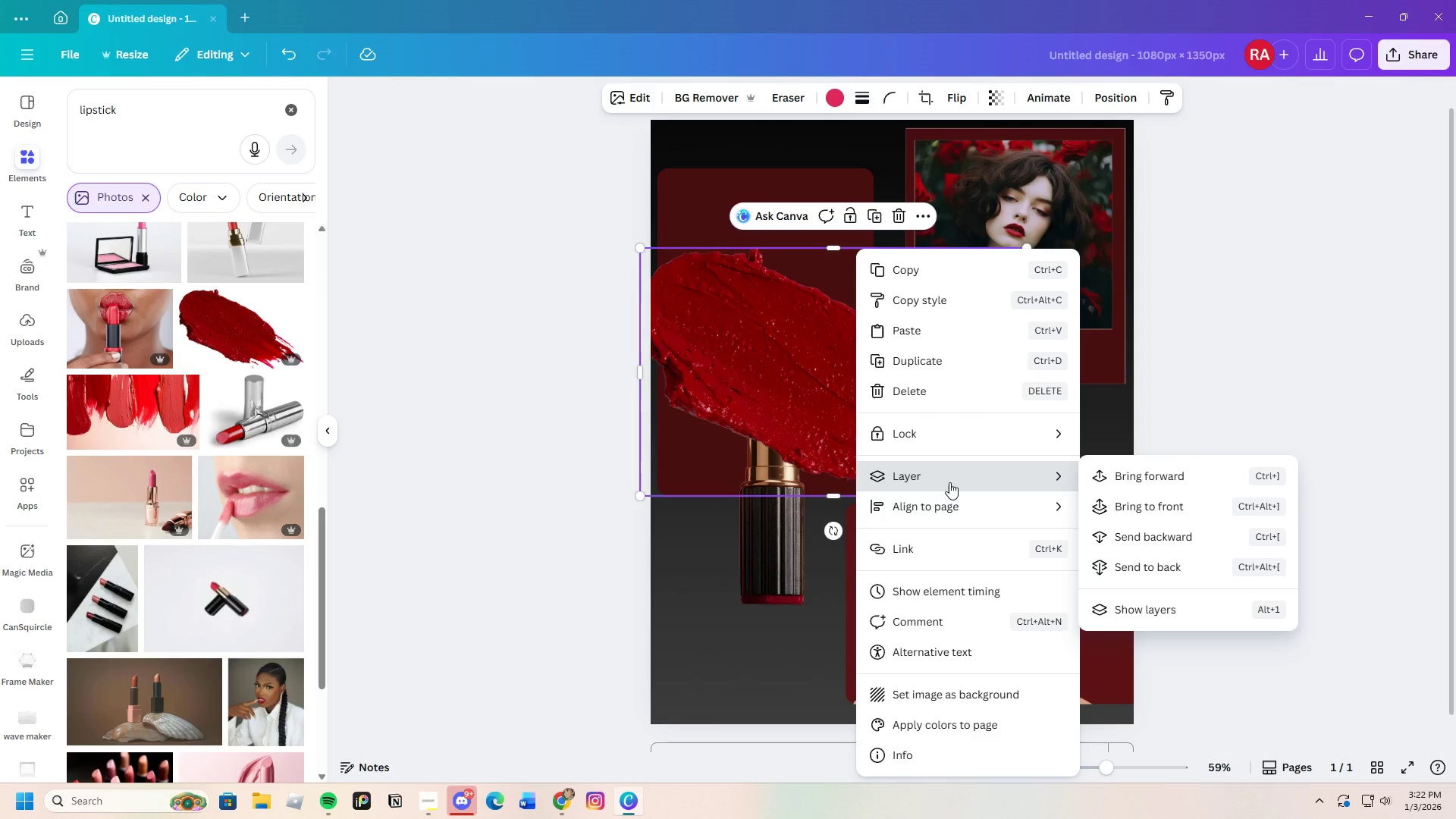 
left_click([1132, 534])
 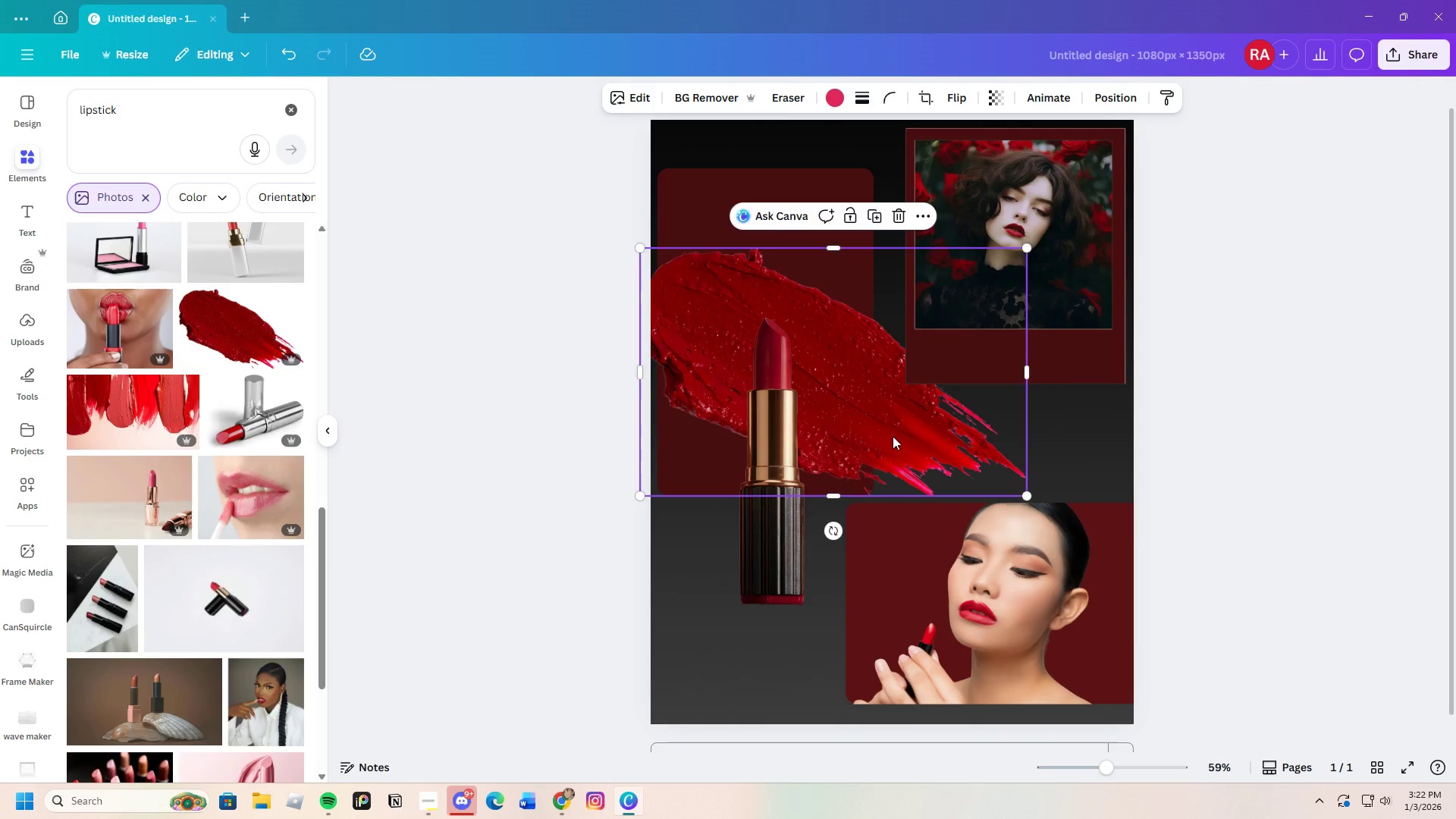 
left_click_drag(start_coordinate=[893, 436], to_coordinate=[886, 436])
 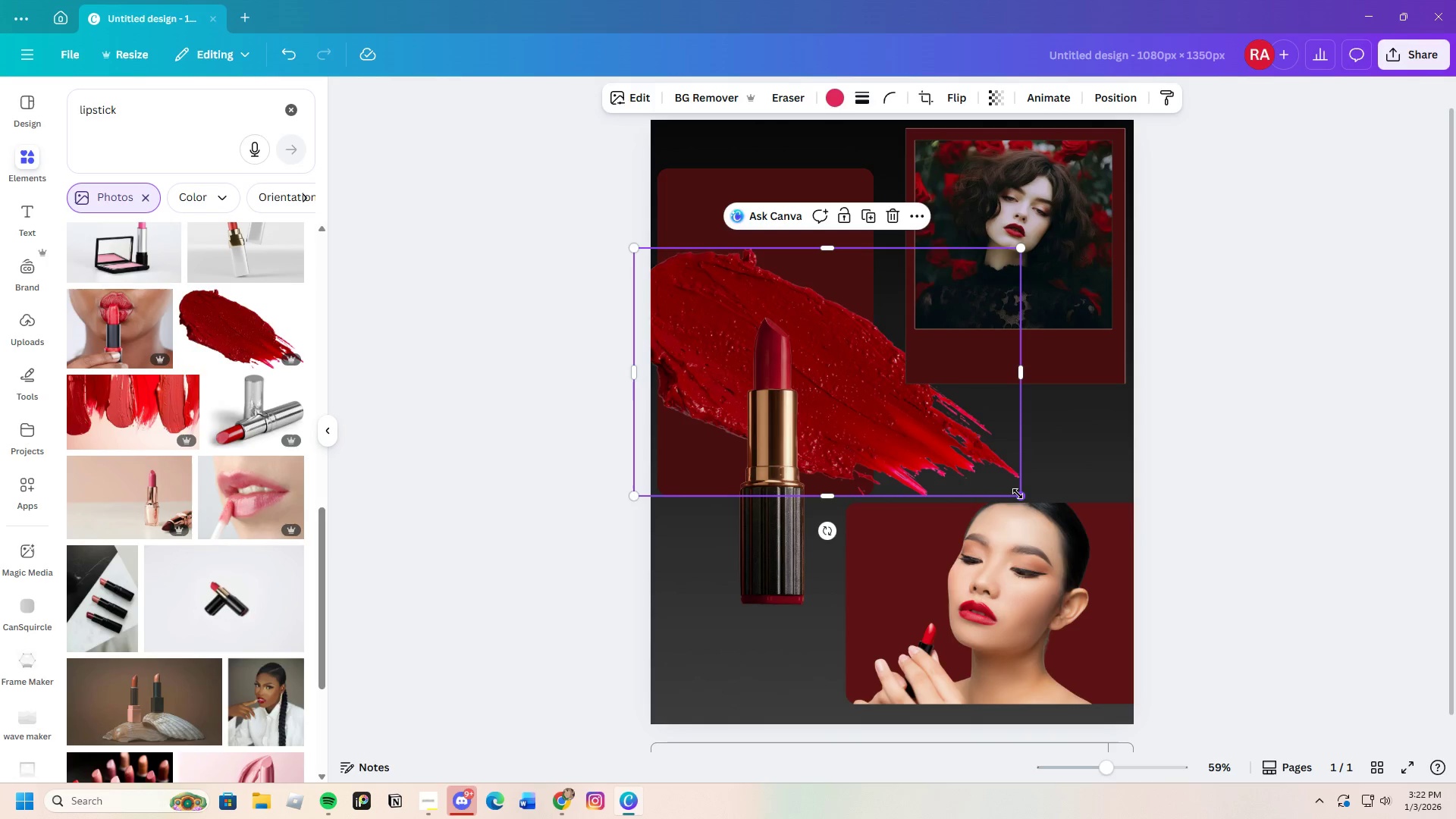 
left_click_drag(start_coordinate=[1018, 493], to_coordinate=[850, 453])
 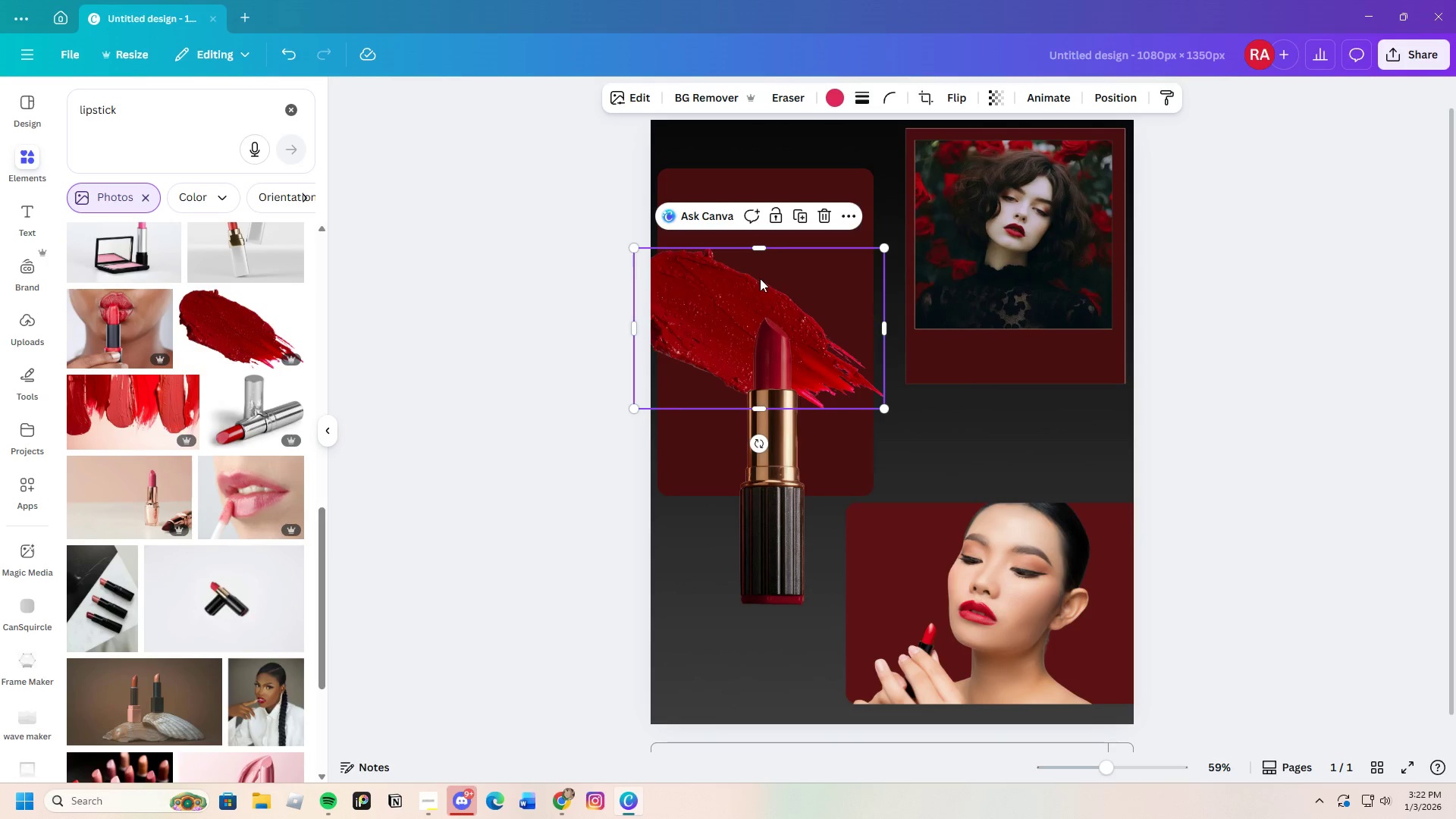 
left_click_drag(start_coordinate=[760, 278], to_coordinate=[793, 312])
 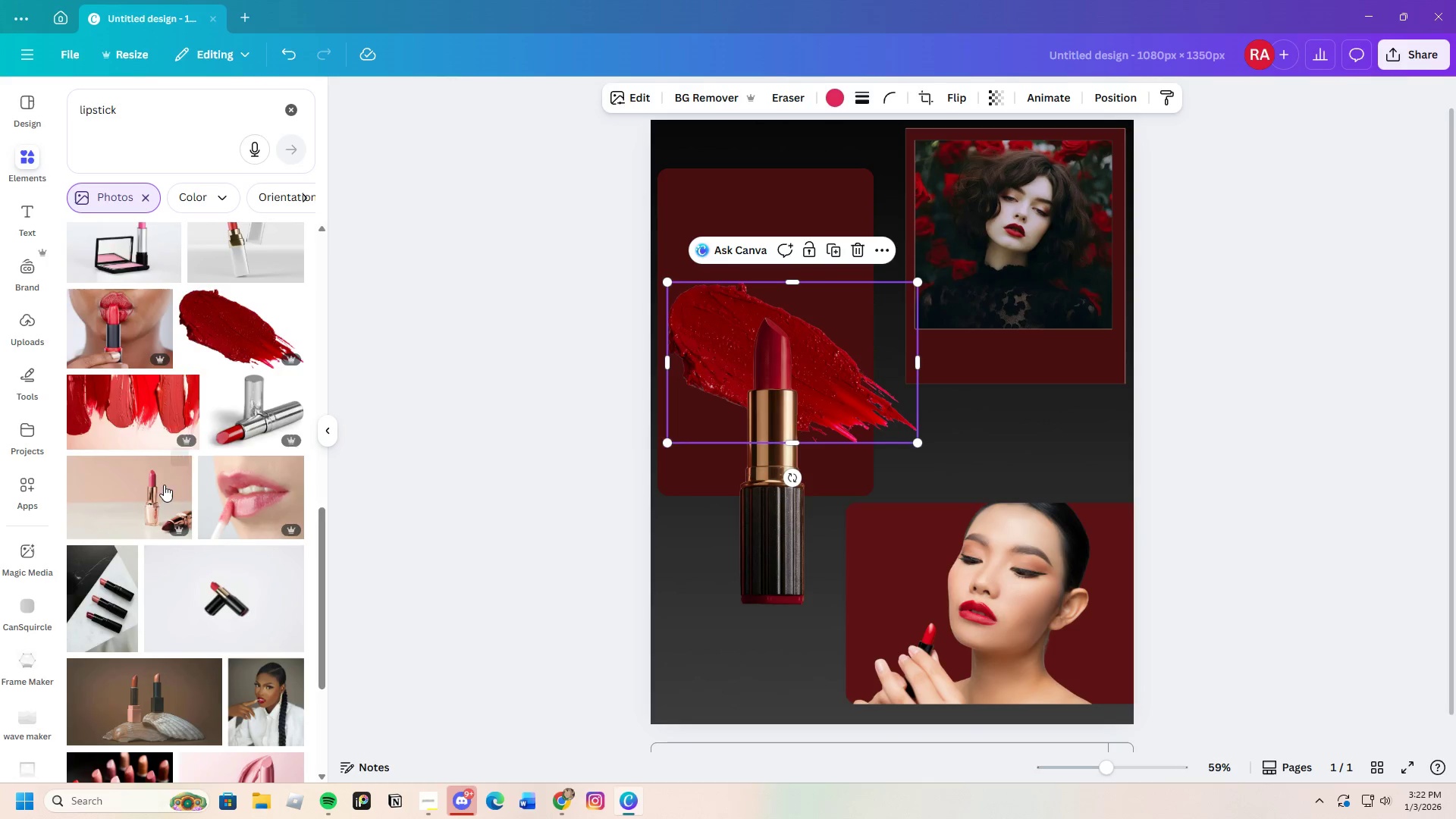 
scroll: coordinate [169, 539], scroll_direction: down, amount: 15.0
 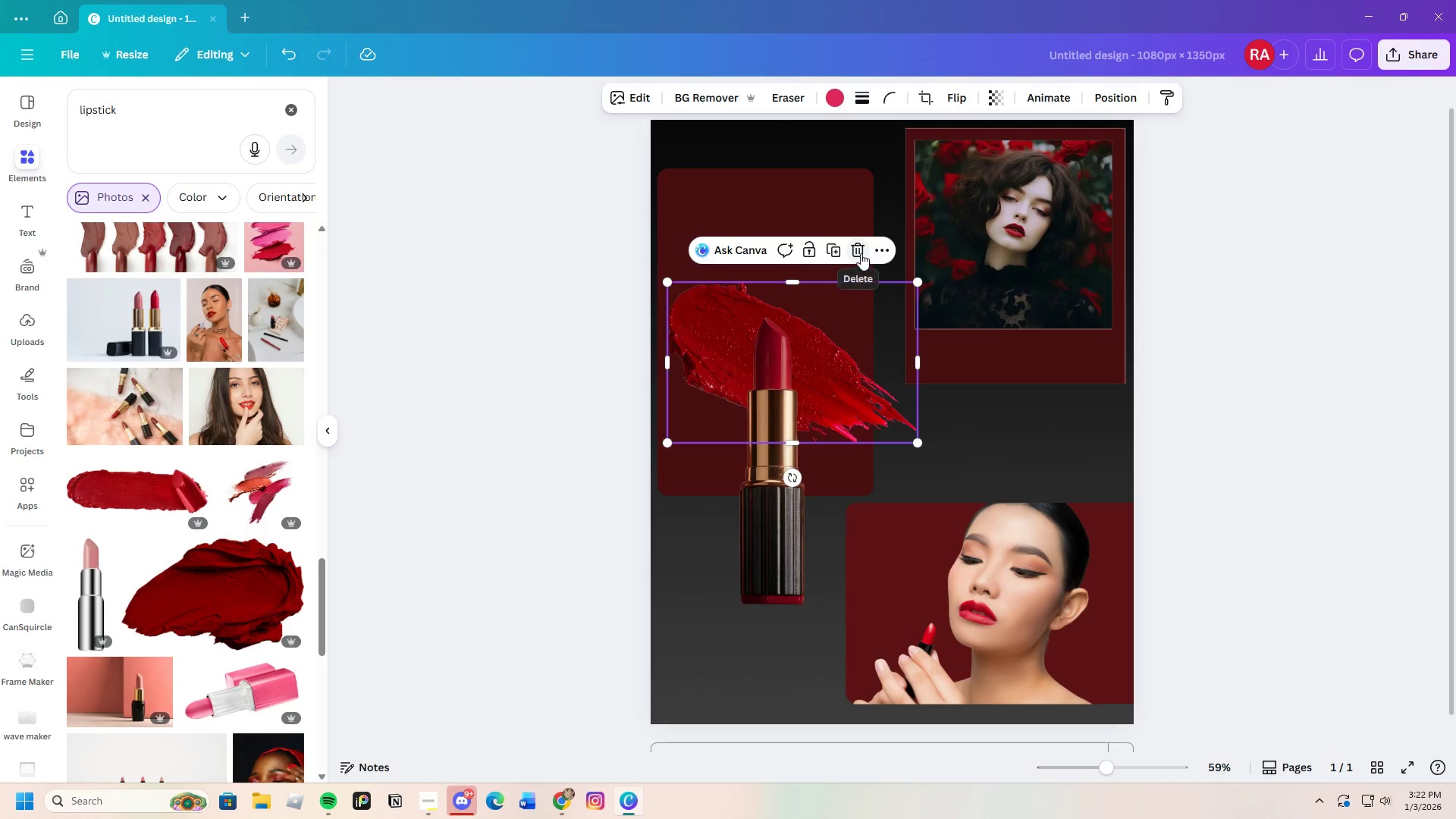 
left_click([859, 252])
 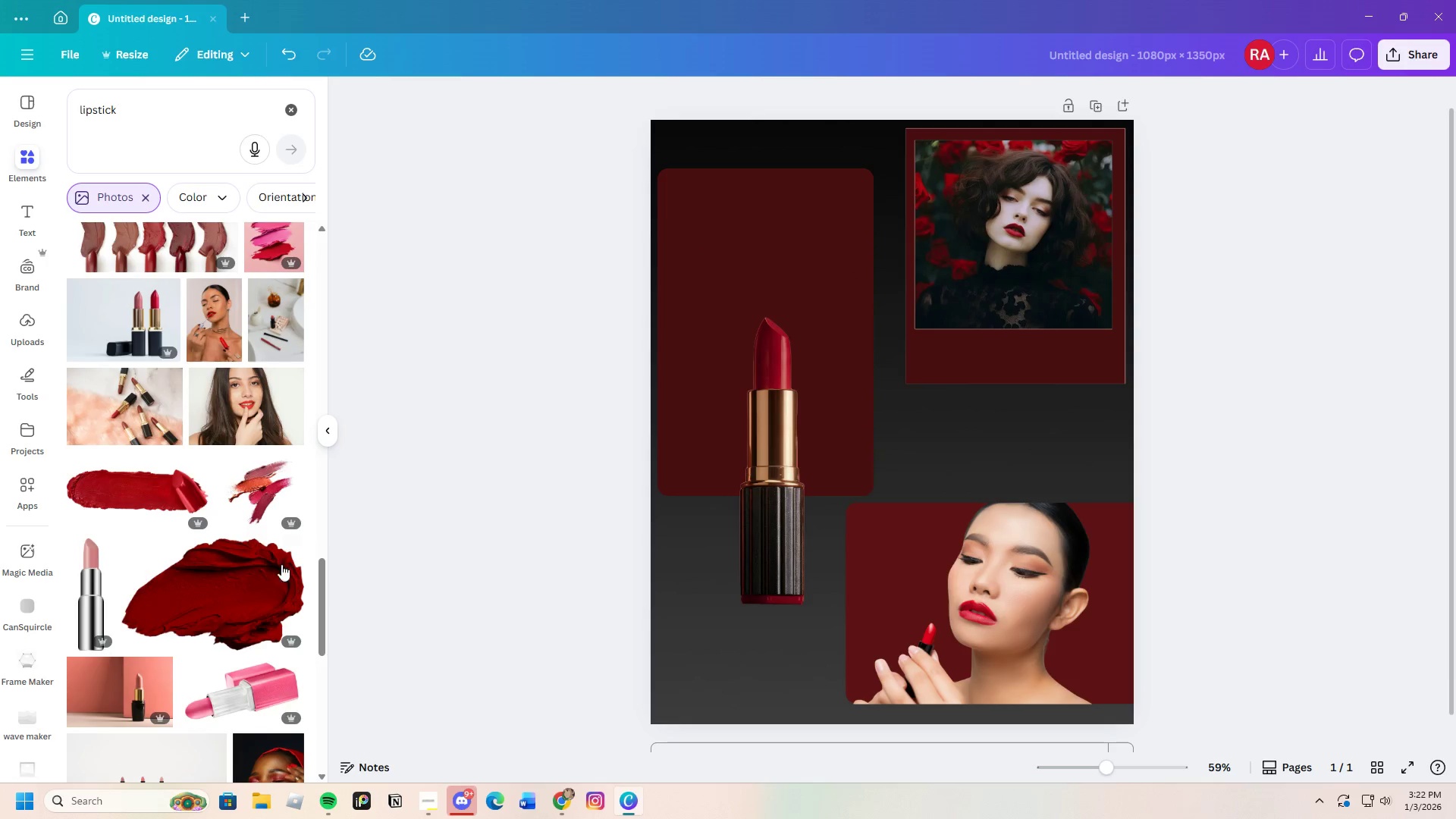 
left_click_drag(start_coordinate=[243, 589], to_coordinate=[243, 585])
 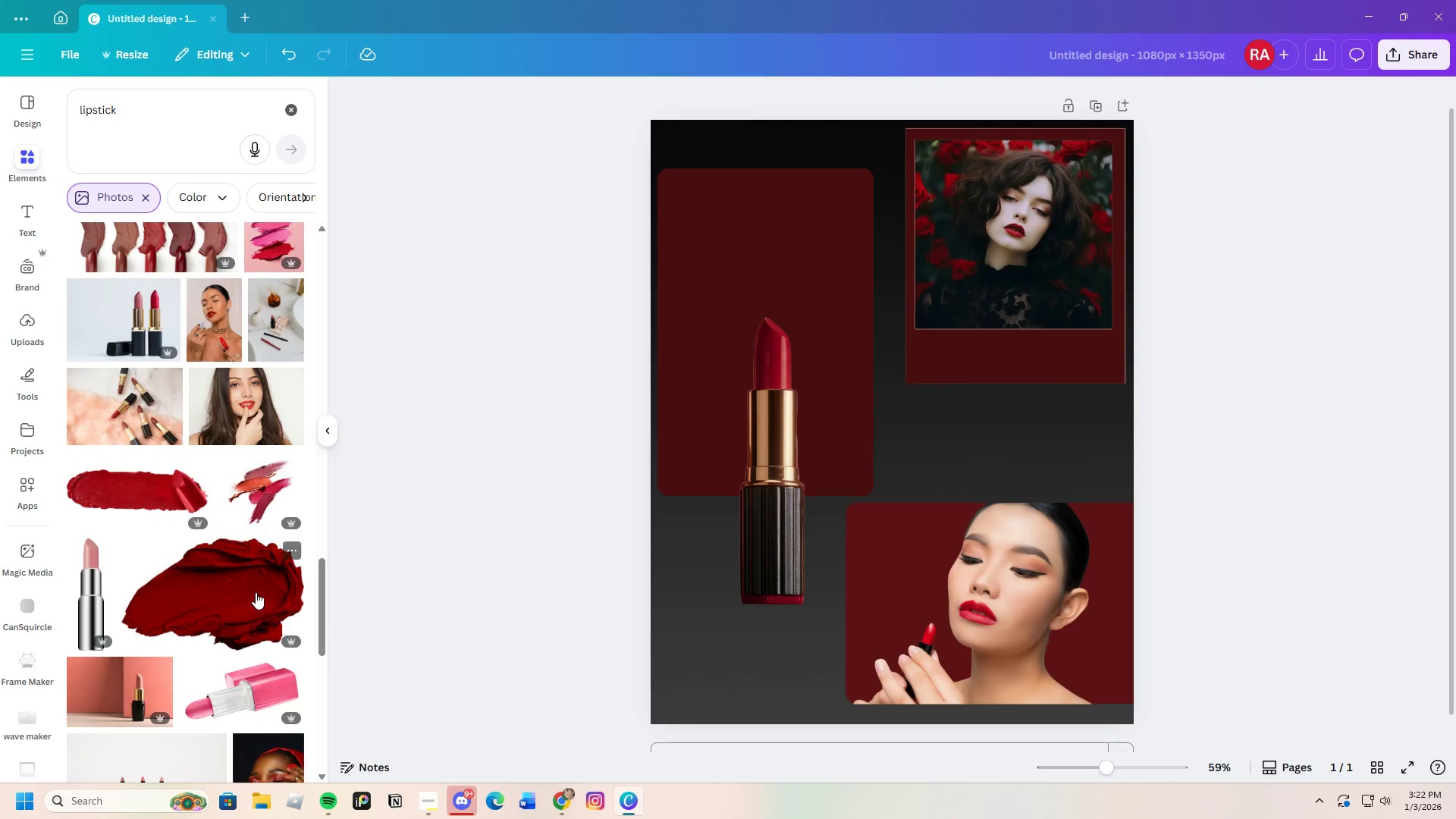 
left_click([253, 595])
 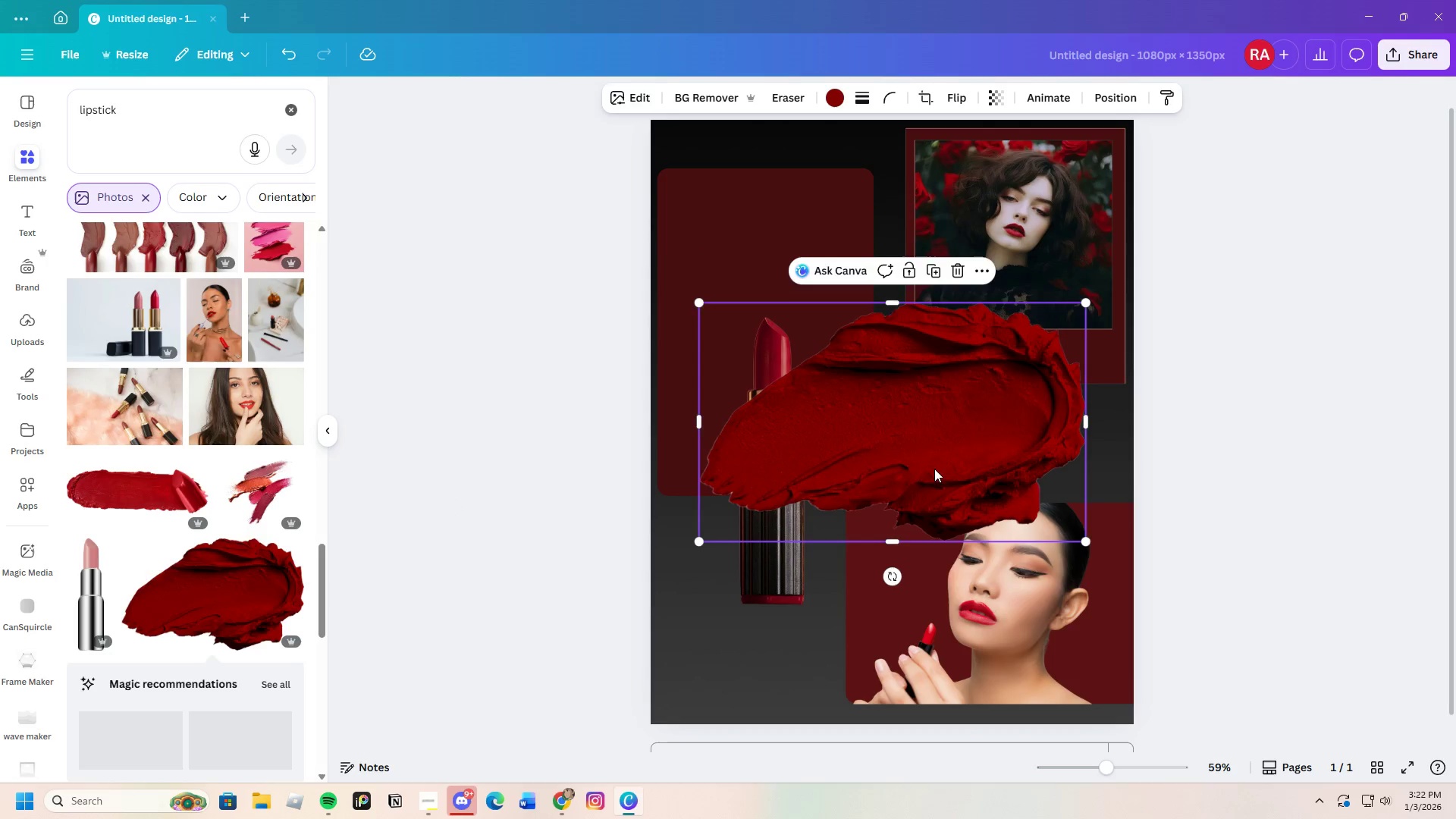 
left_click_drag(start_coordinate=[934, 469], to_coordinate=[824, 444])
 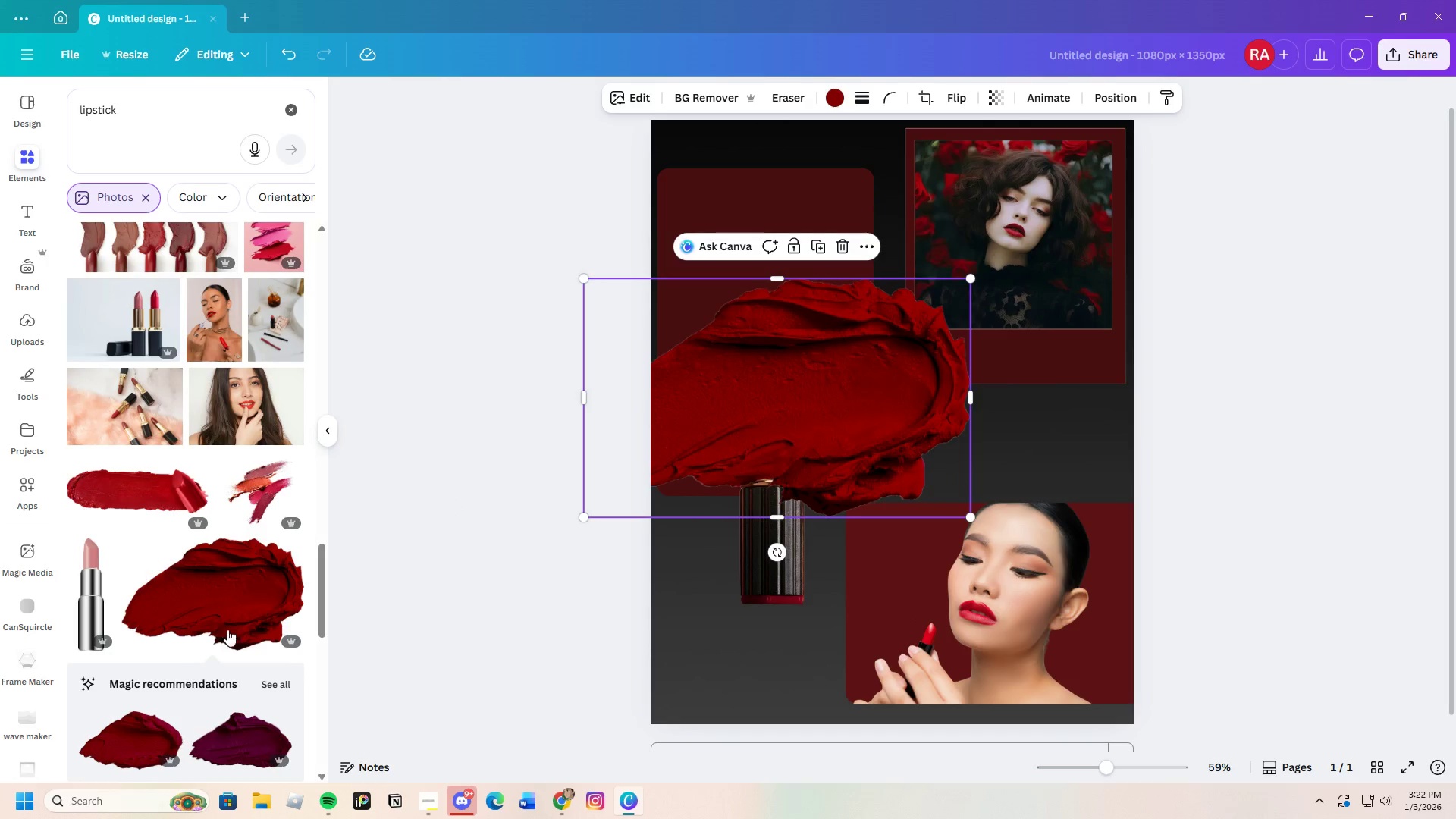 
scroll: coordinate [167, 652], scroll_direction: down, amount: 2.0
 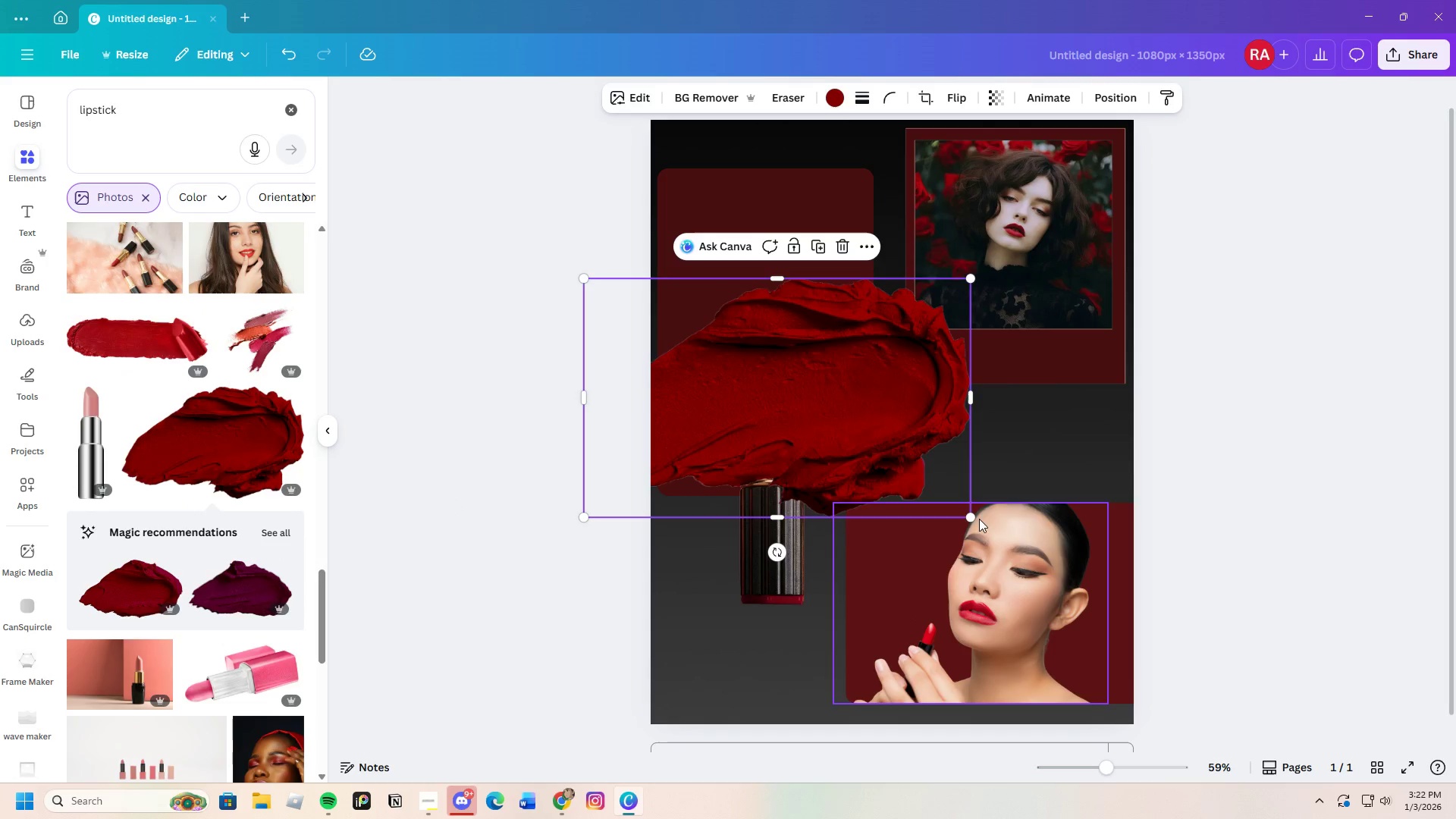 
left_click_drag(start_coordinate=[971, 516], to_coordinate=[803, 435])
 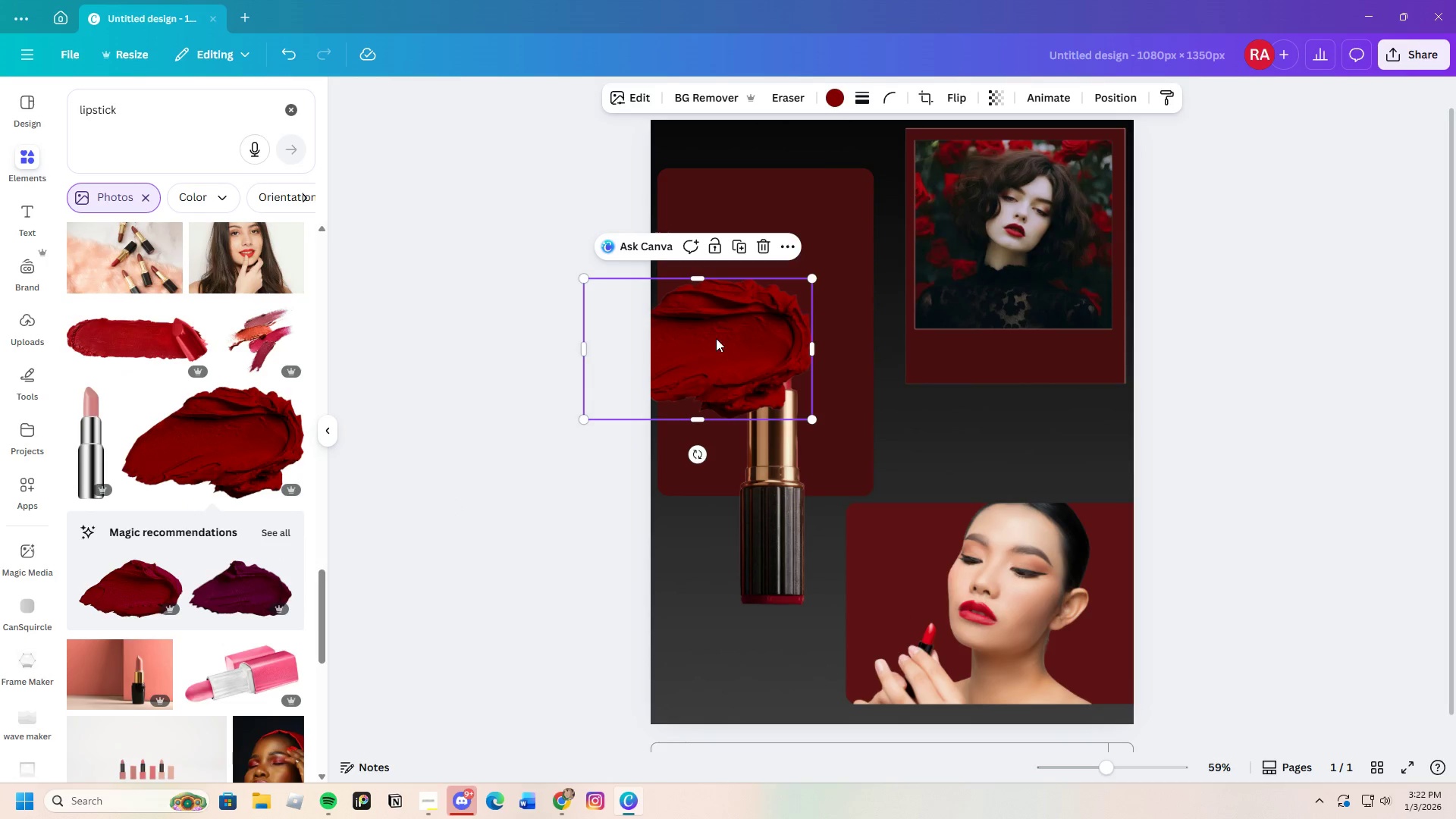 
left_click_drag(start_coordinate=[673, 331], to_coordinate=[739, 327])
 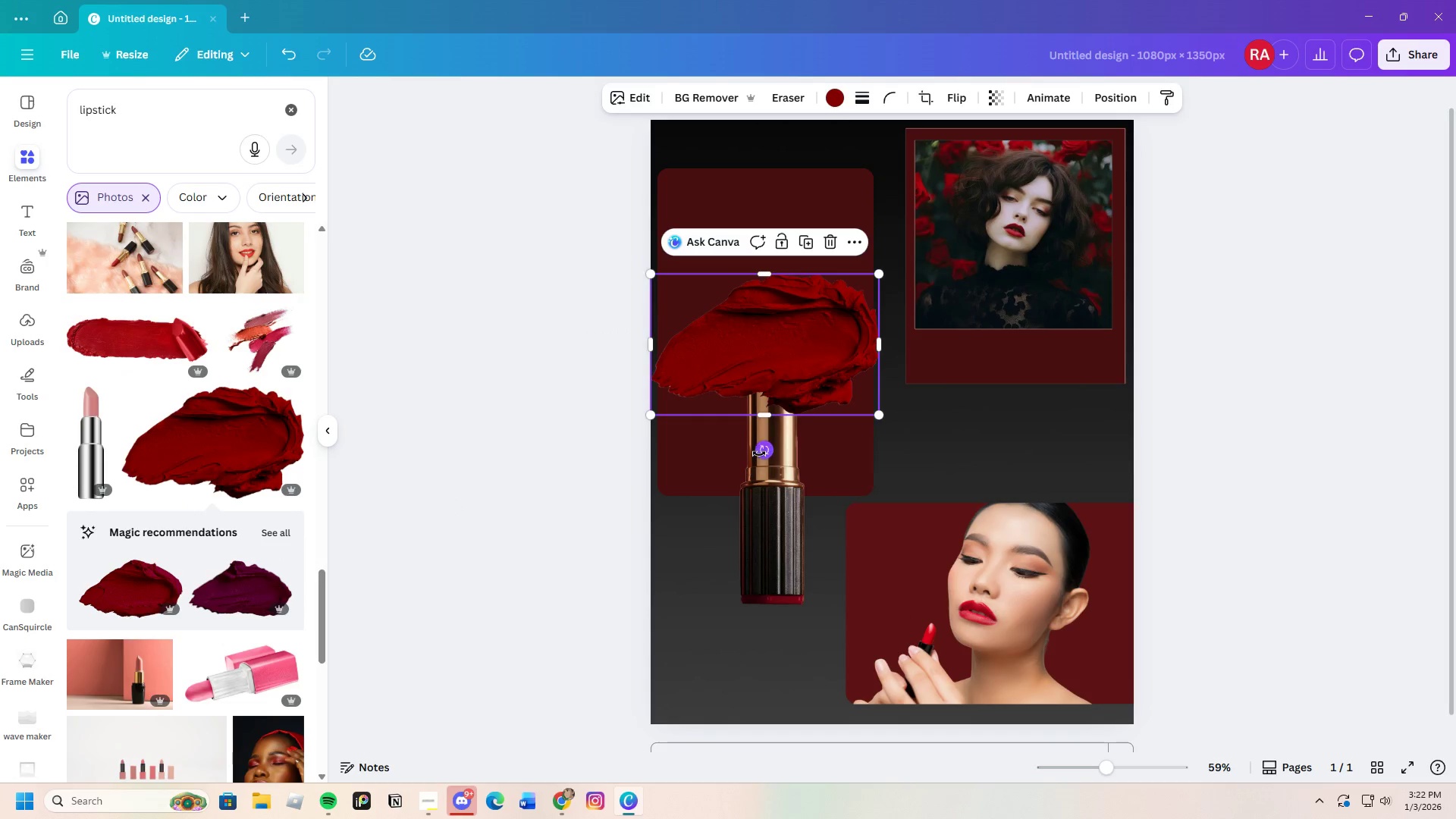 
left_click_drag(start_coordinate=[761, 452], to_coordinate=[854, 412])
 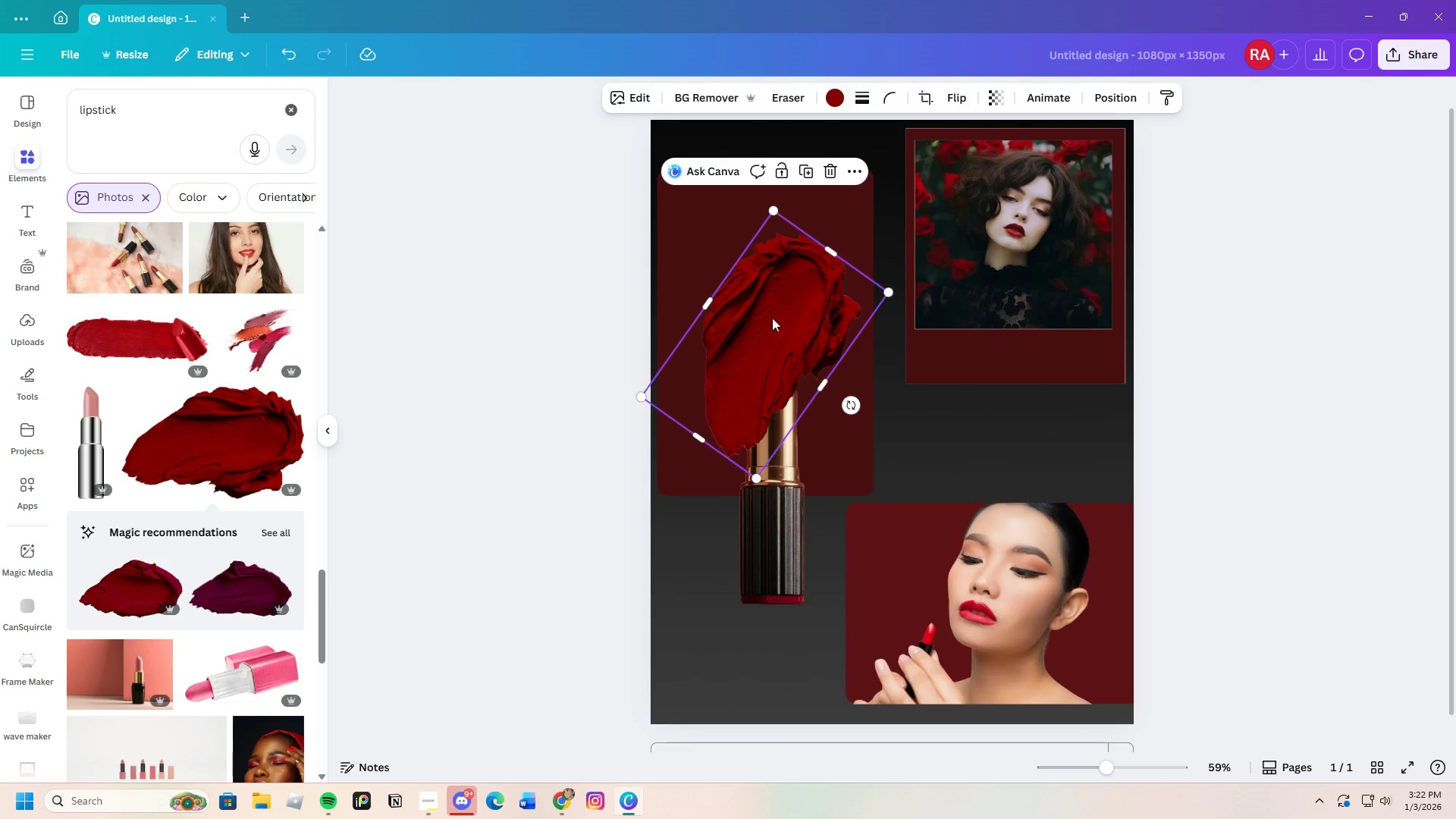 
left_click_drag(start_coordinate=[772, 318], to_coordinate=[749, 330])
 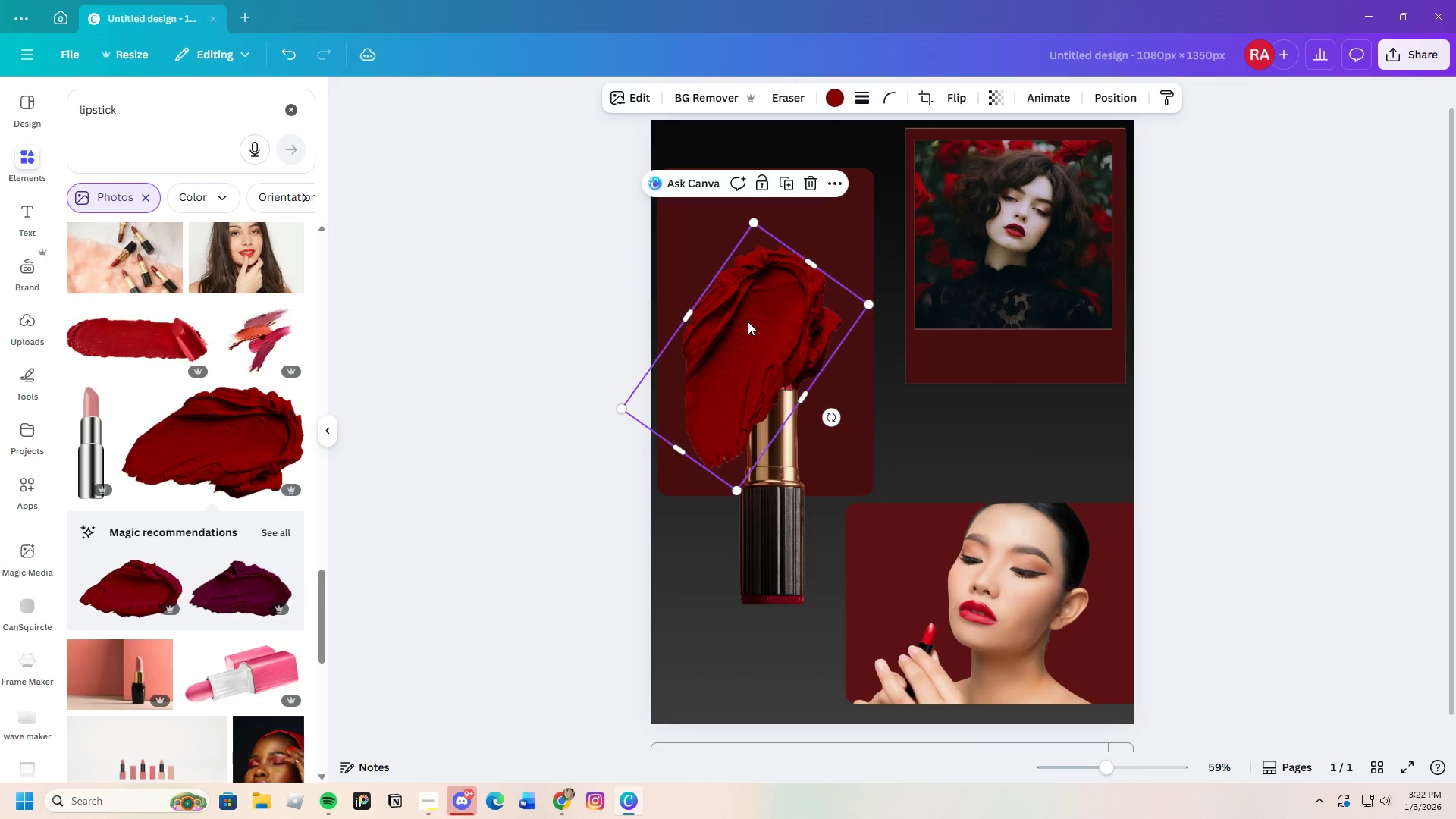 
right_click([748, 322])
 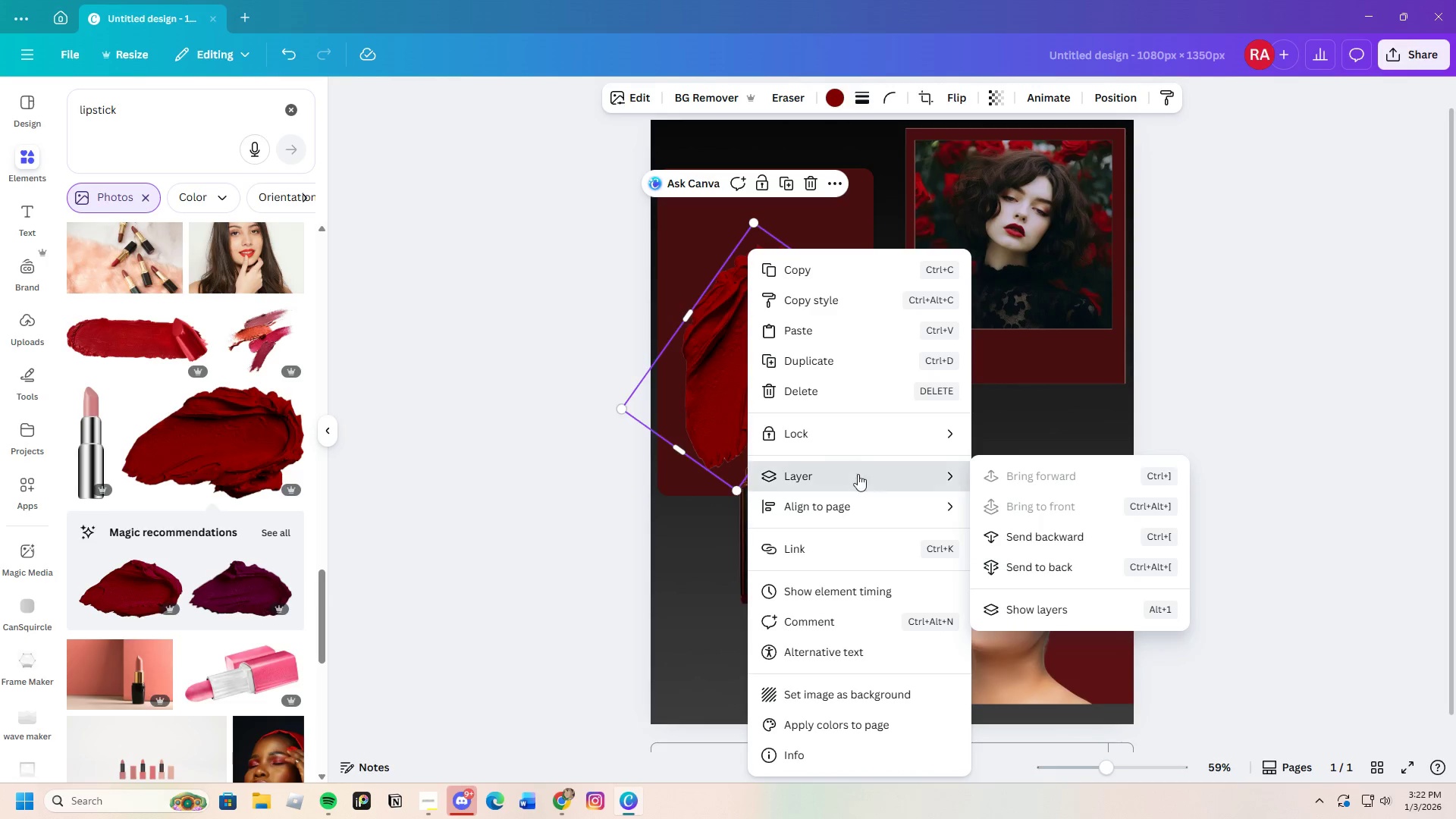 
left_click([1053, 538])
 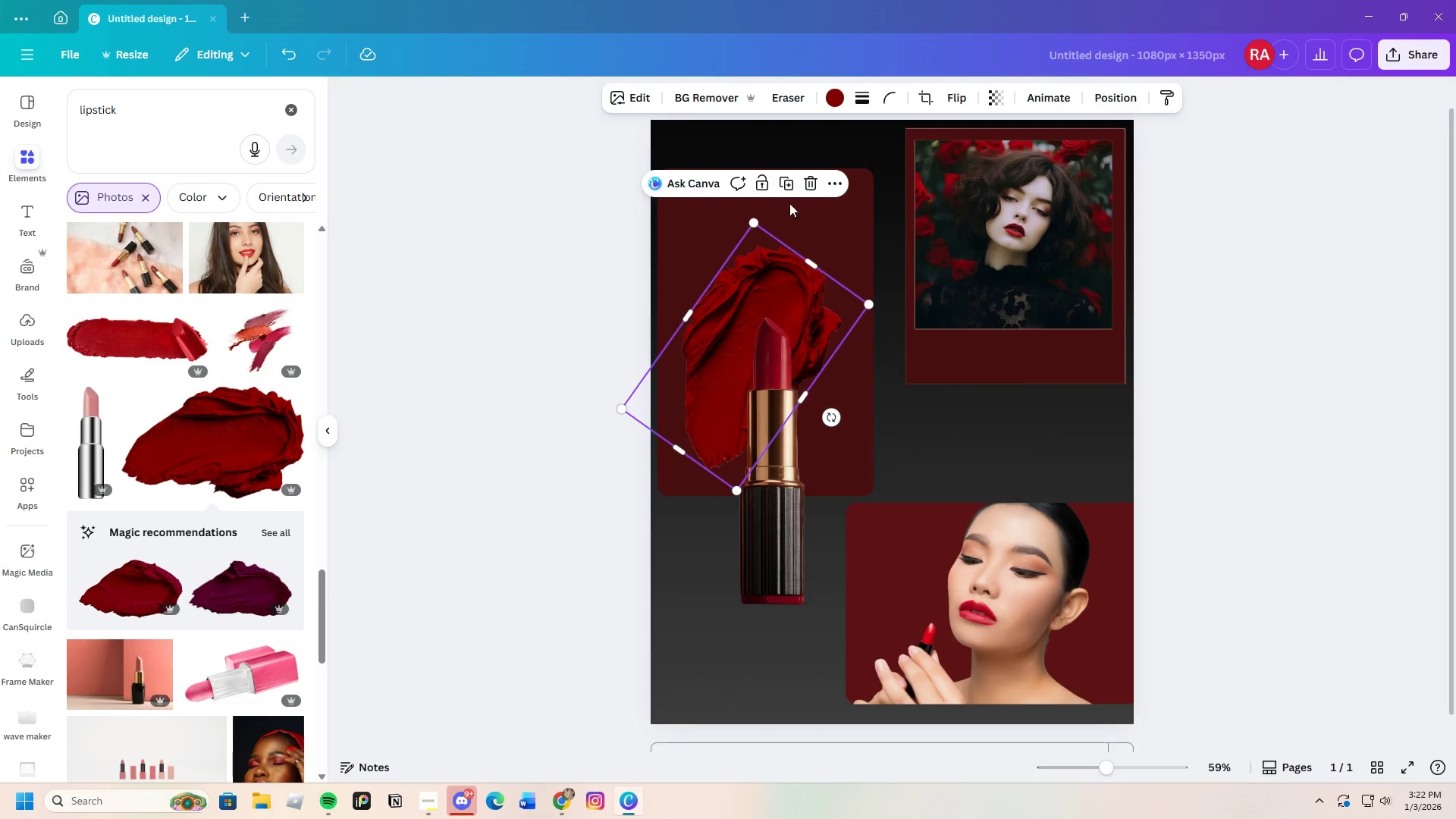 
left_click([825, 102])
 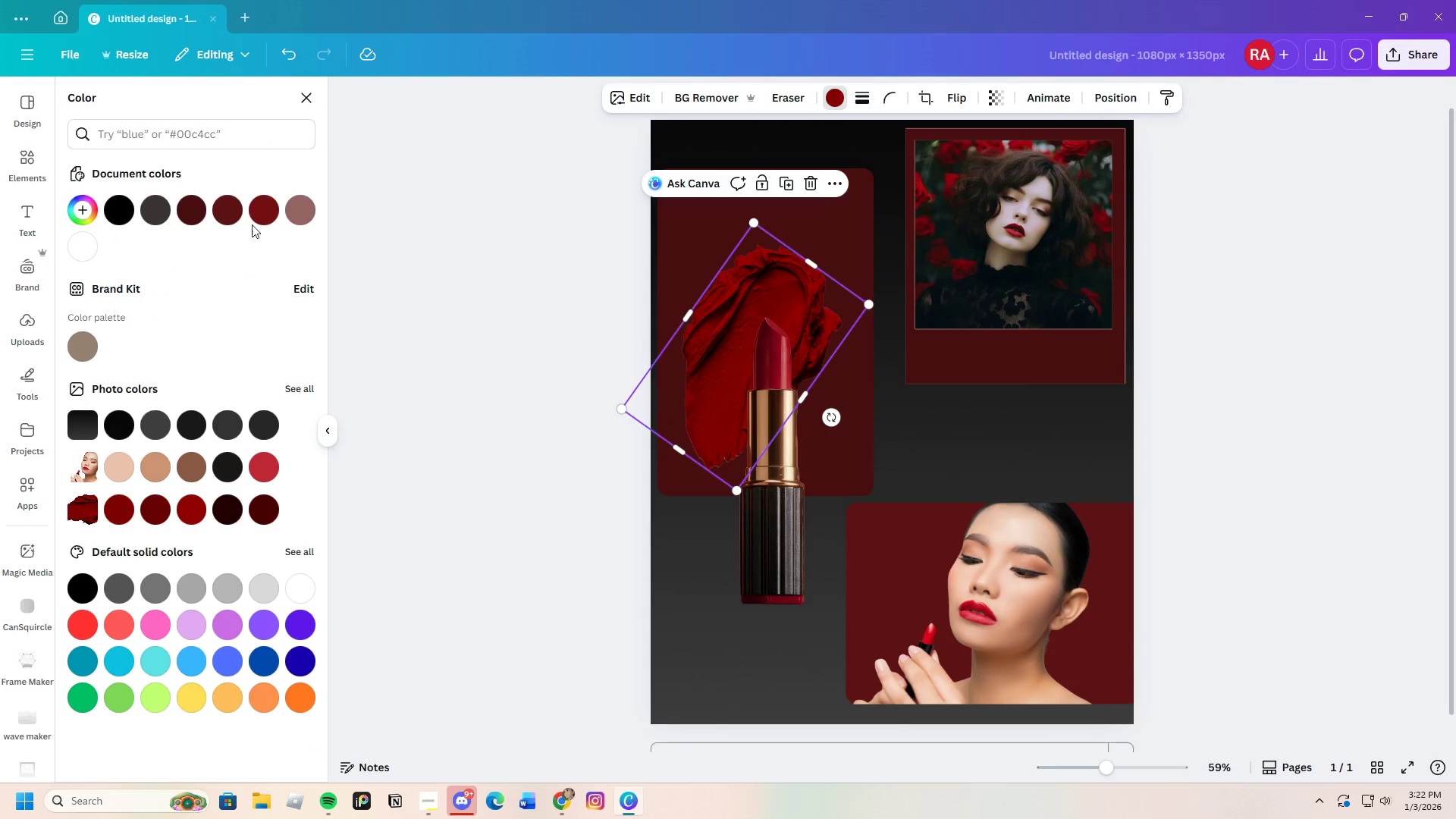 
left_click([250, 215])
 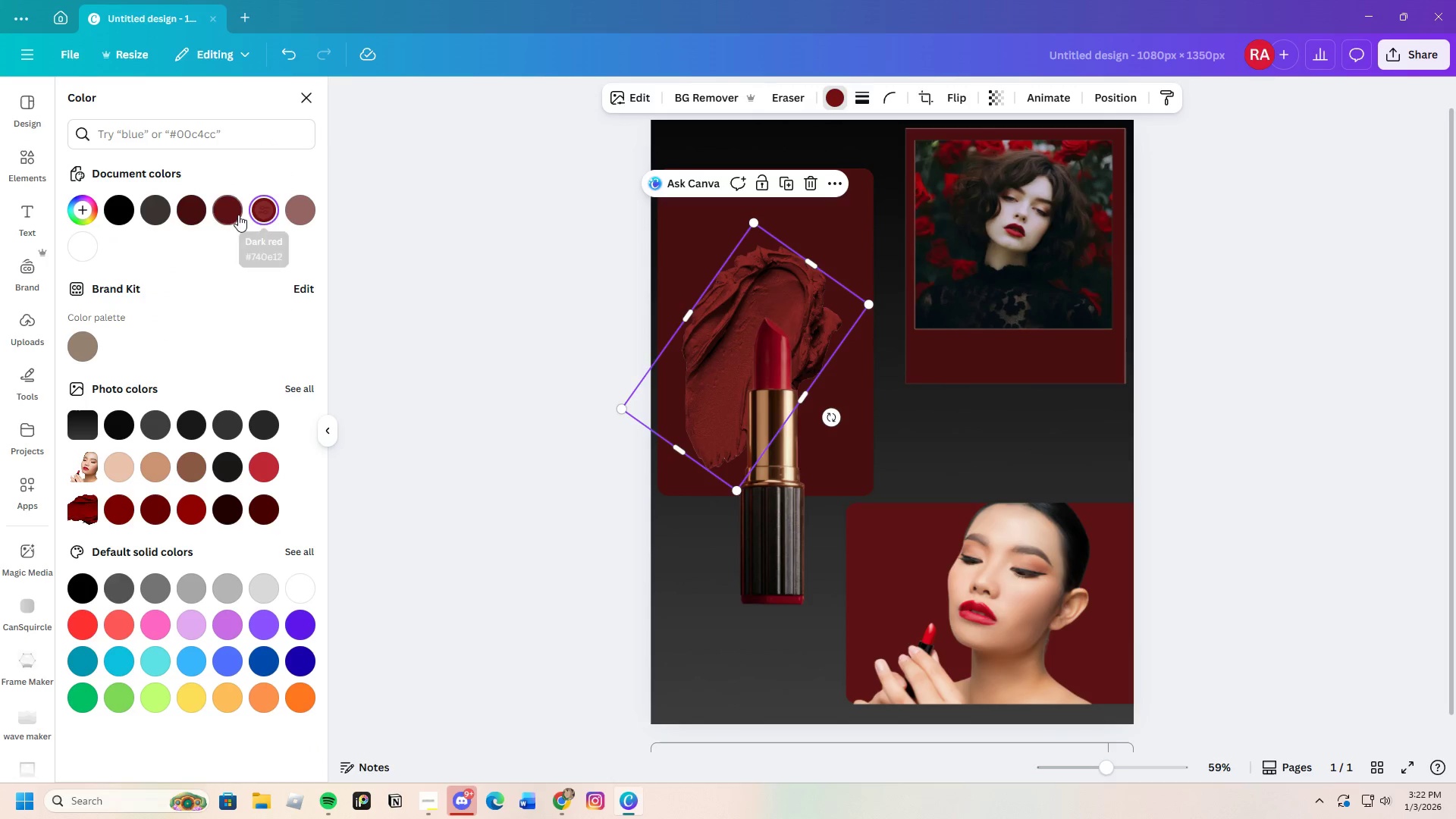 
left_click([227, 214])
 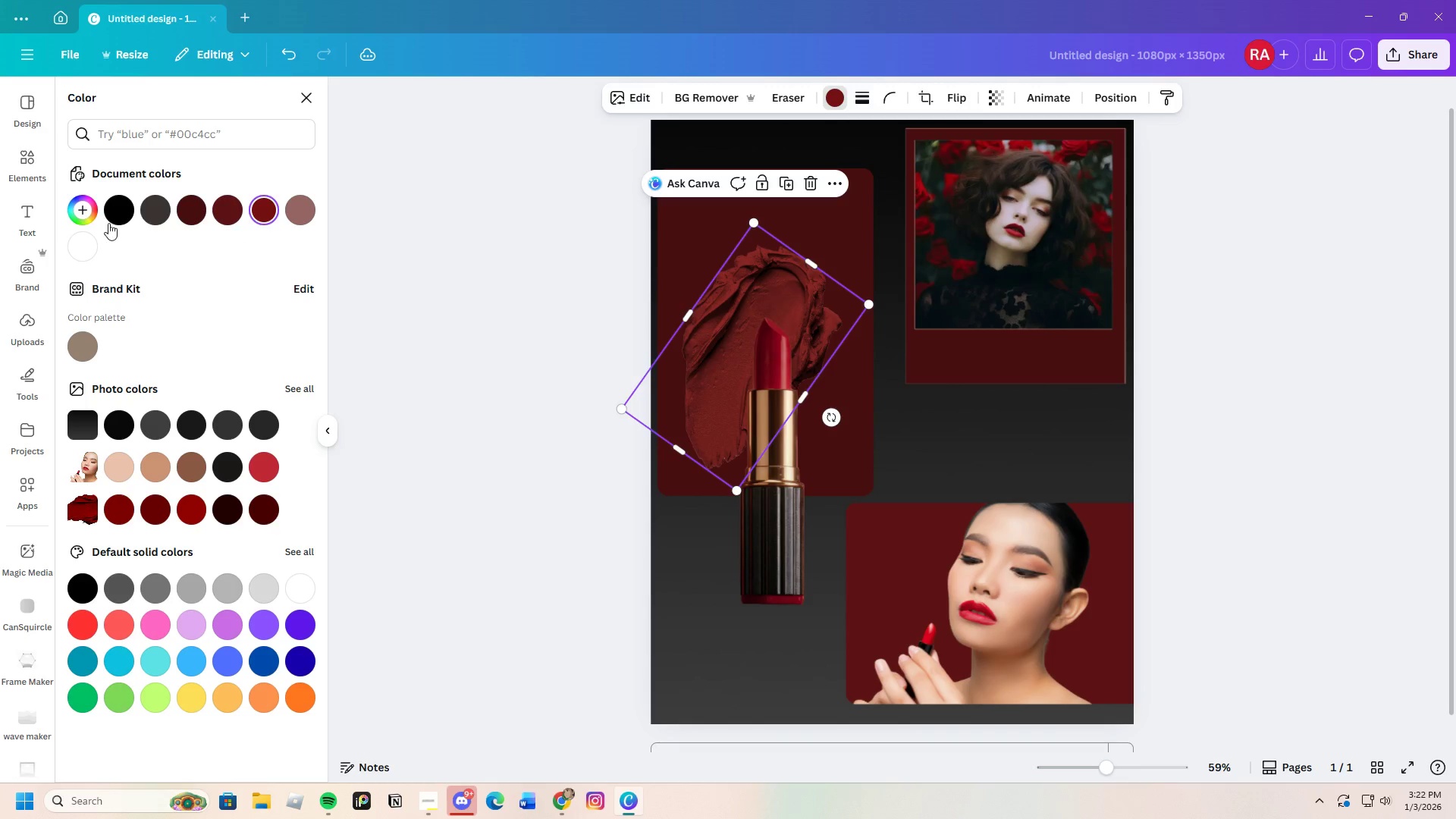 
left_click([194, 210])
 